 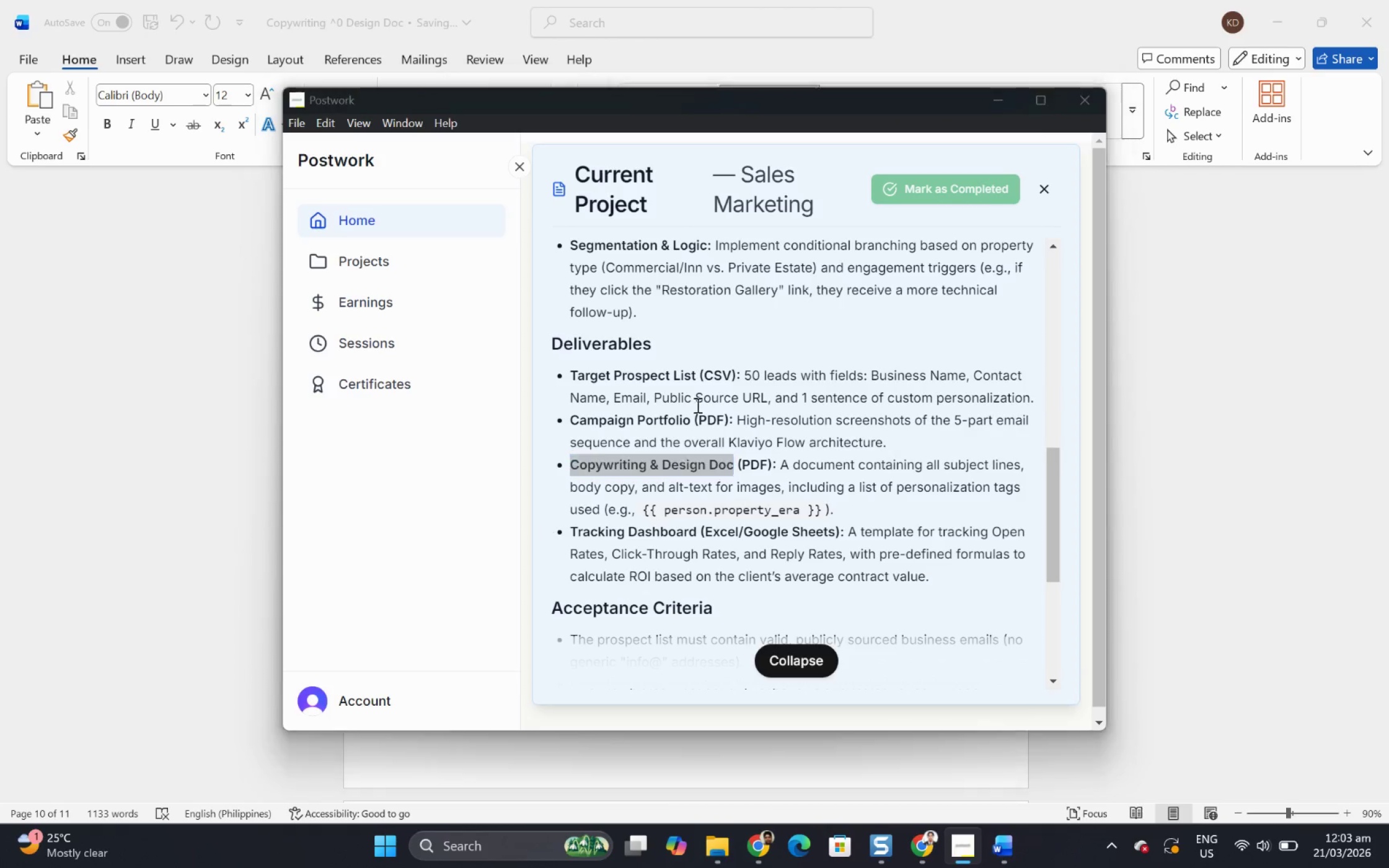 
key(Alt+Tab)
 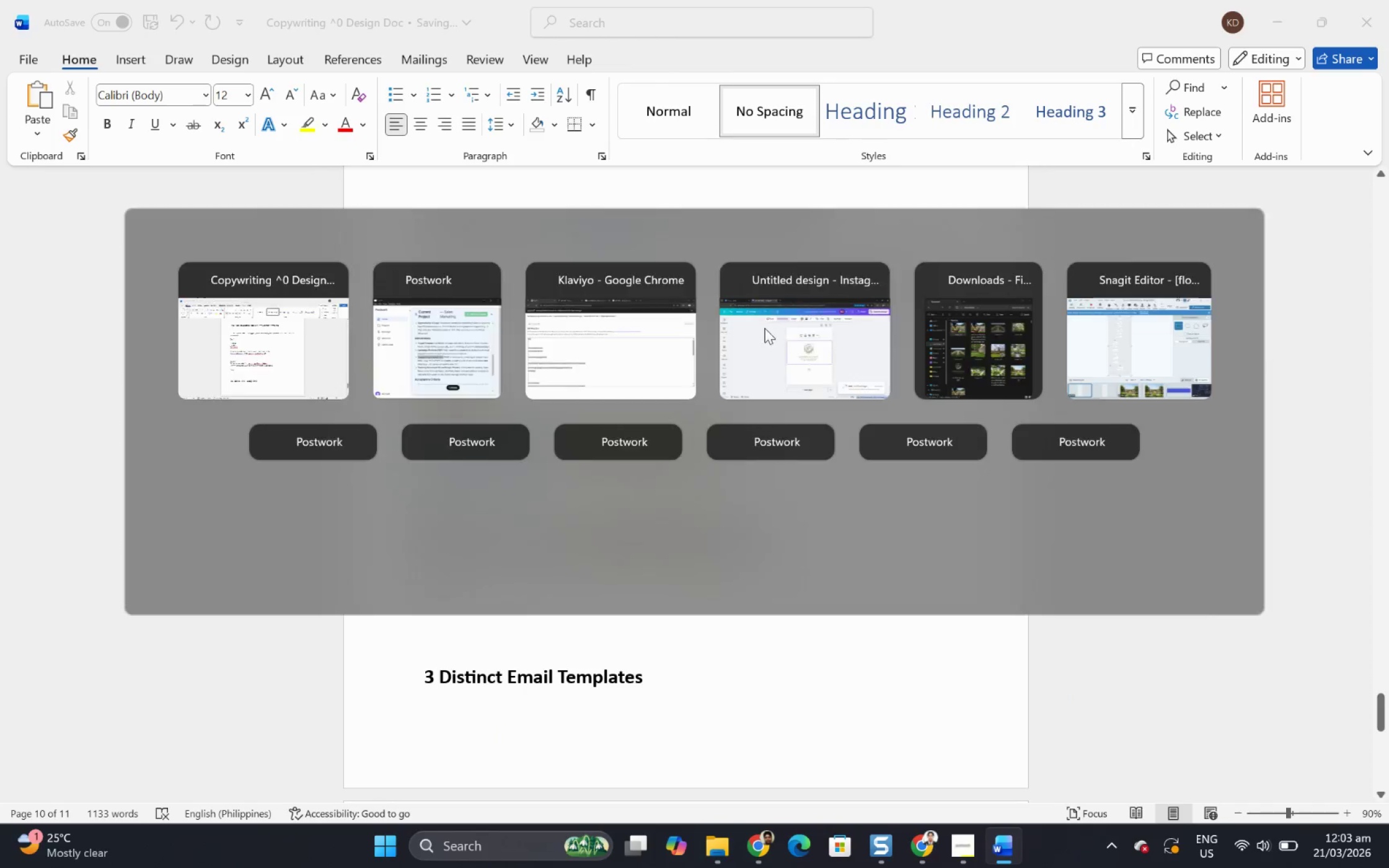 
key(Alt+Tab)
 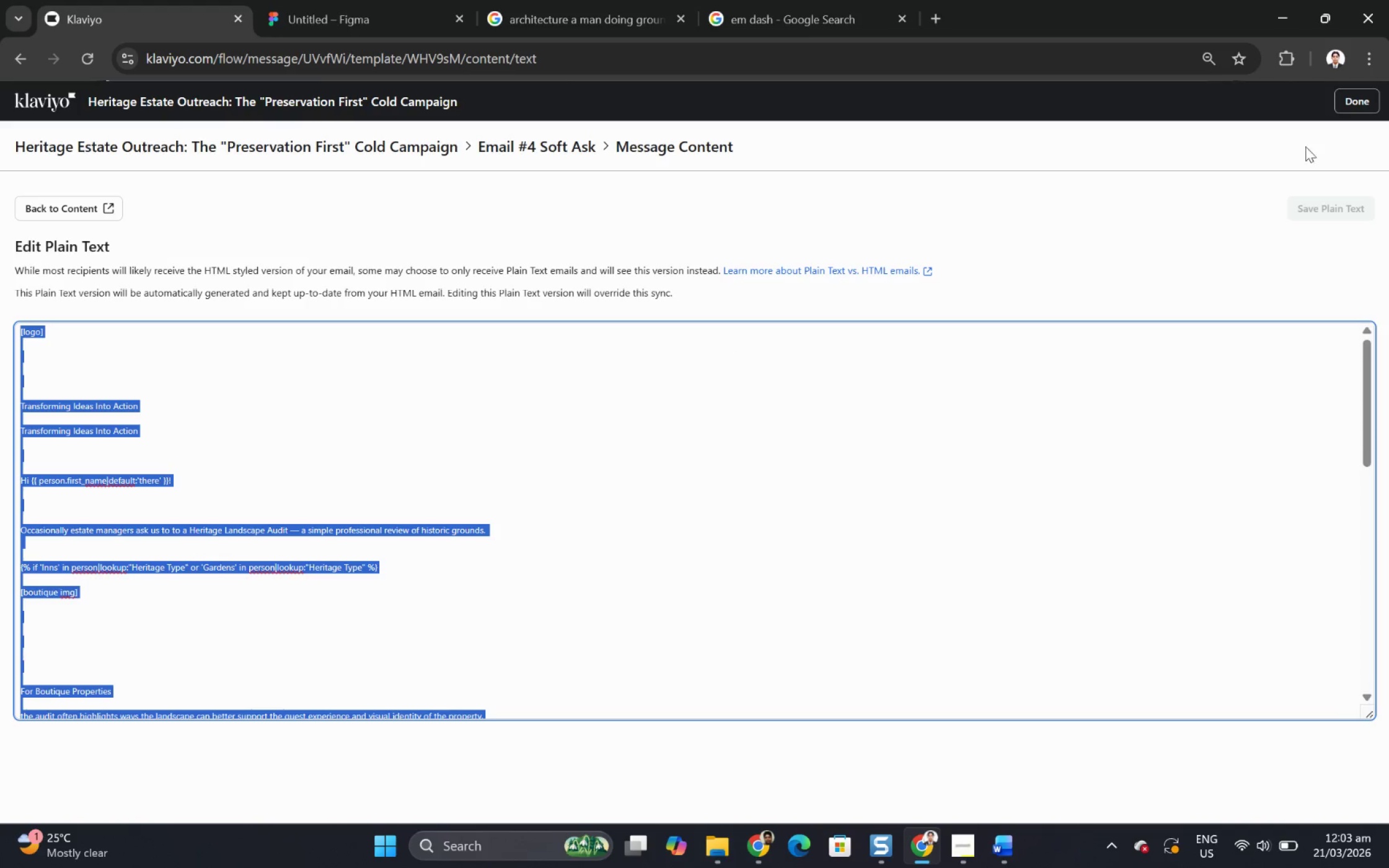 
left_click([1357, 103])
 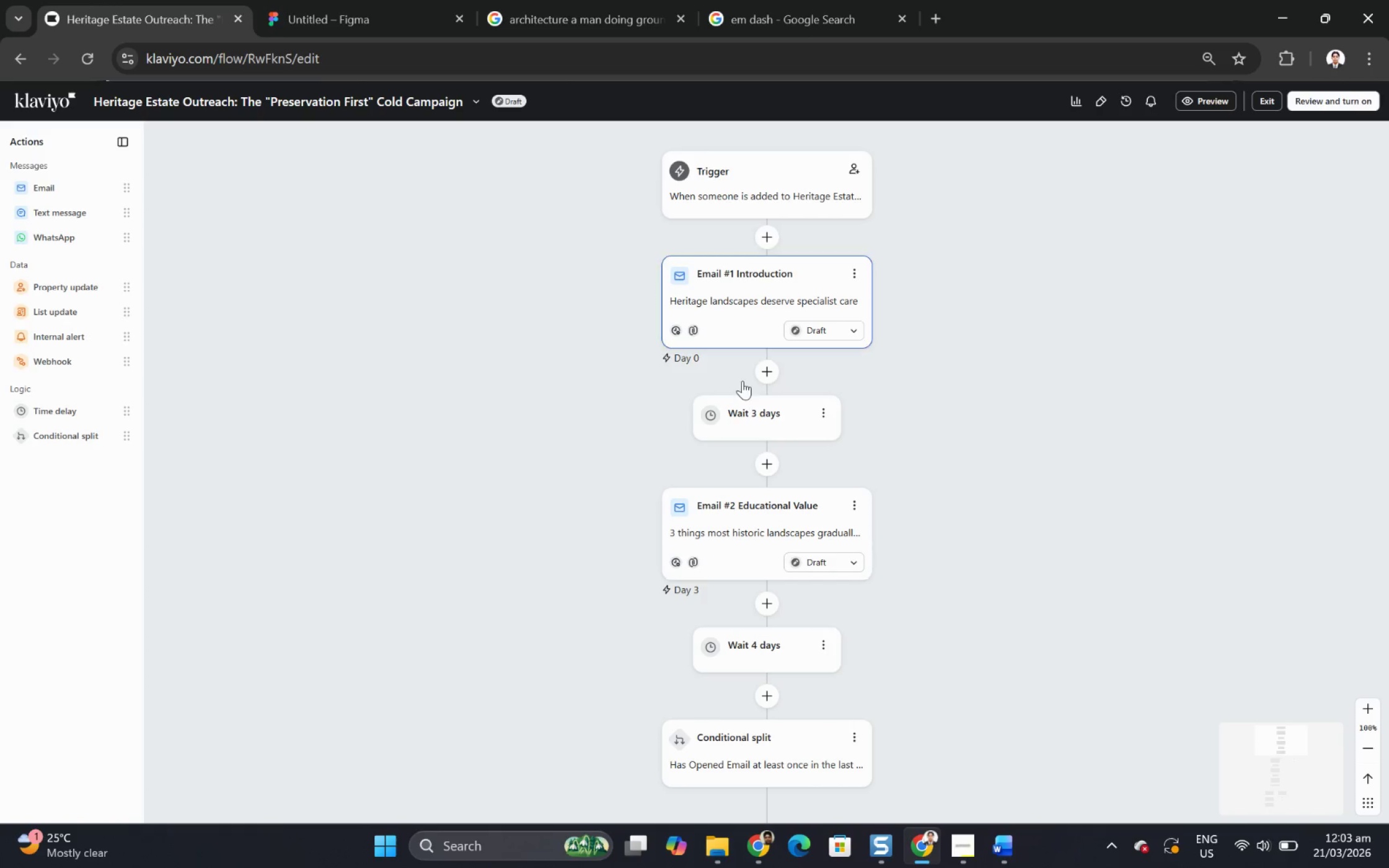 
scroll: coordinate [917, 561], scroll_direction: down, amount: 17.0
 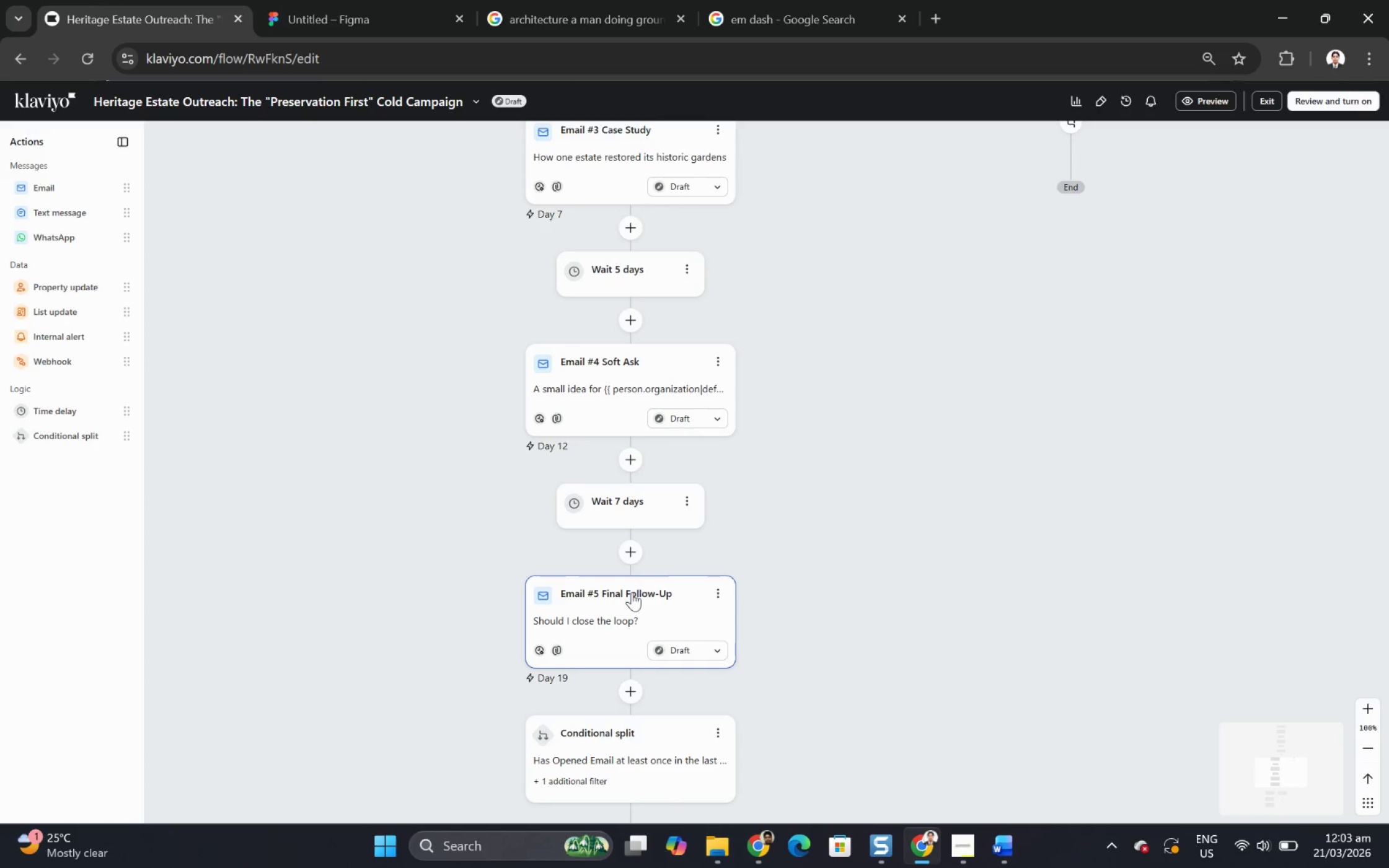 
left_click([630, 599])
 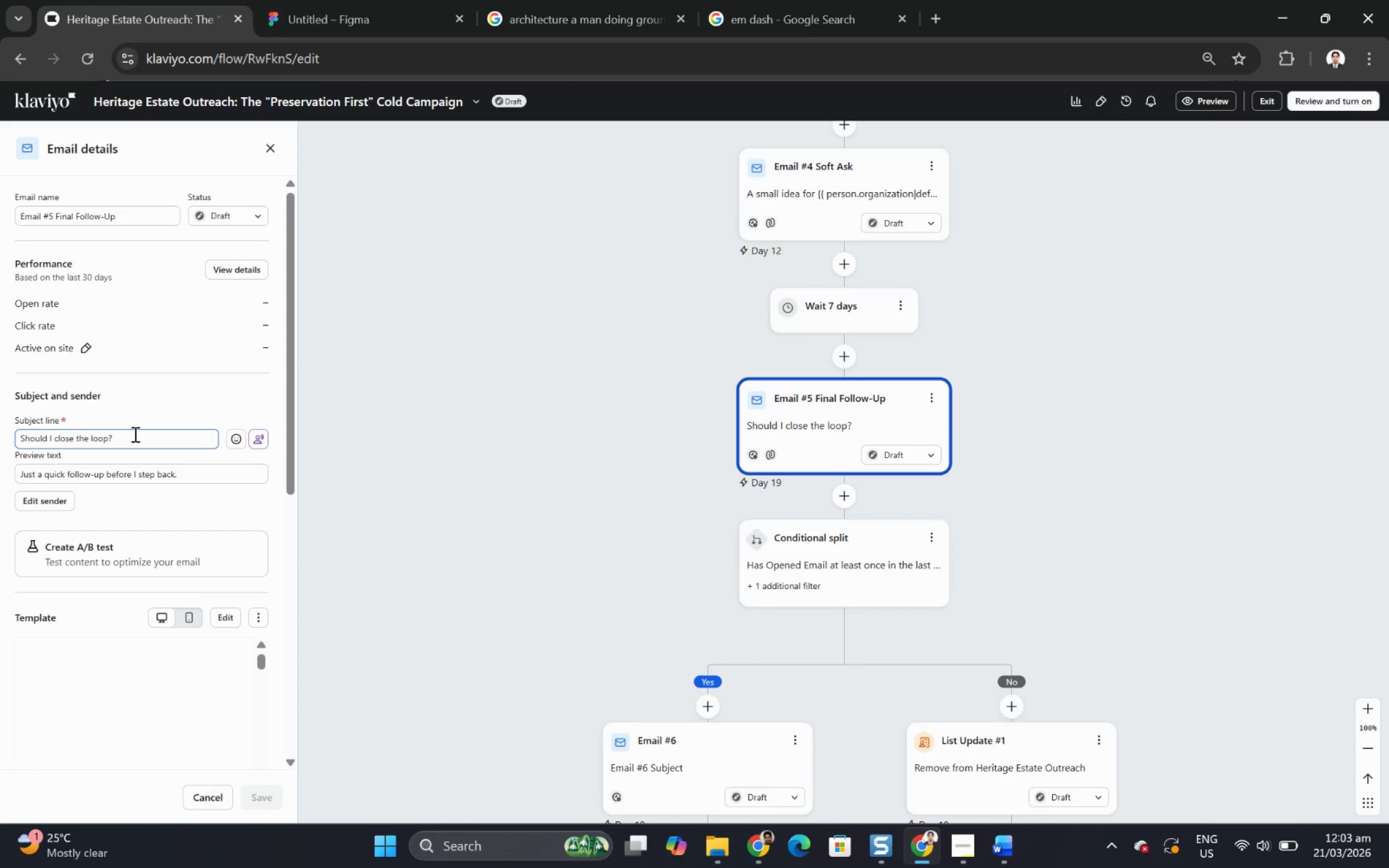 
double_click([134, 434])
 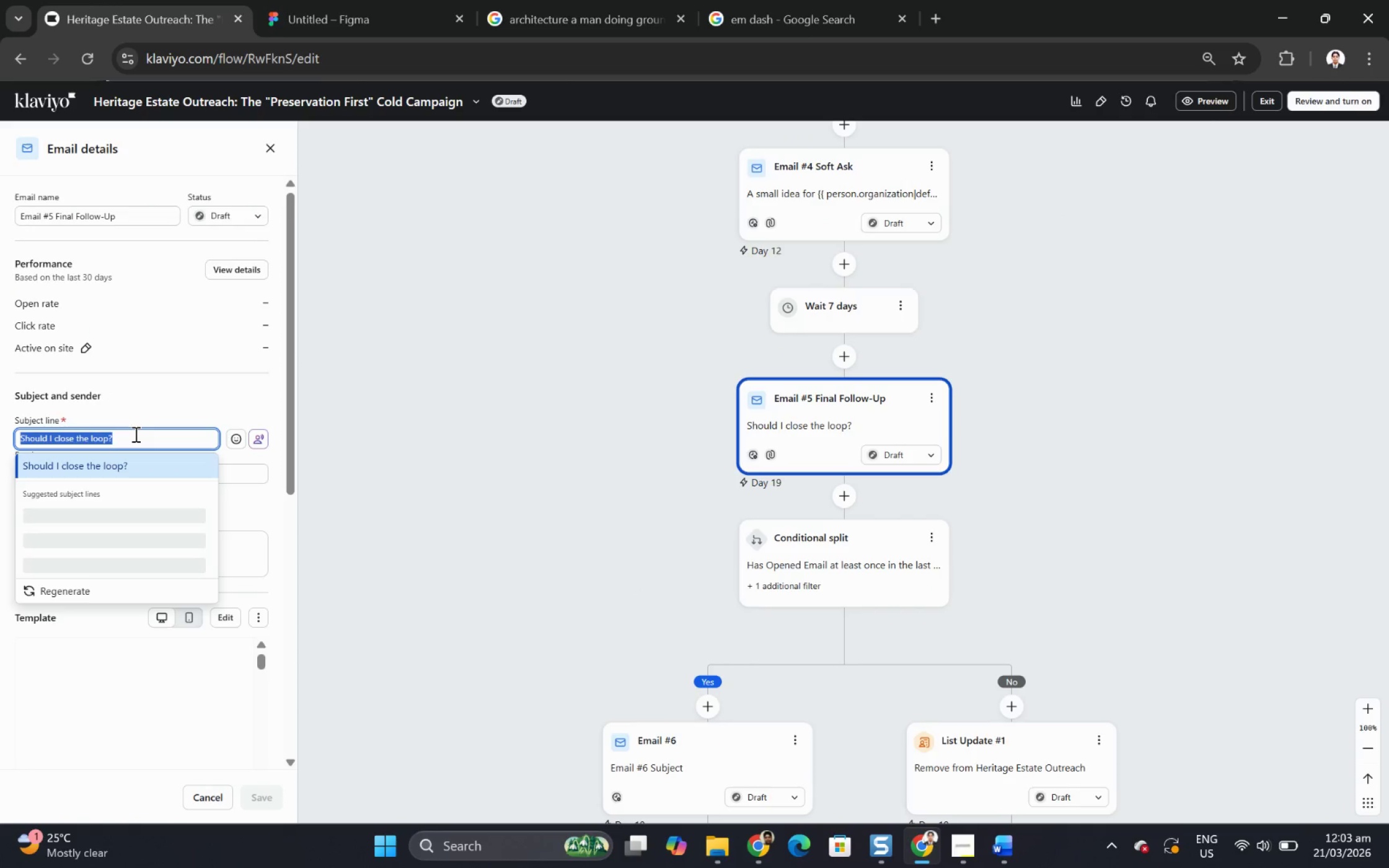 
triple_click([134, 434])
 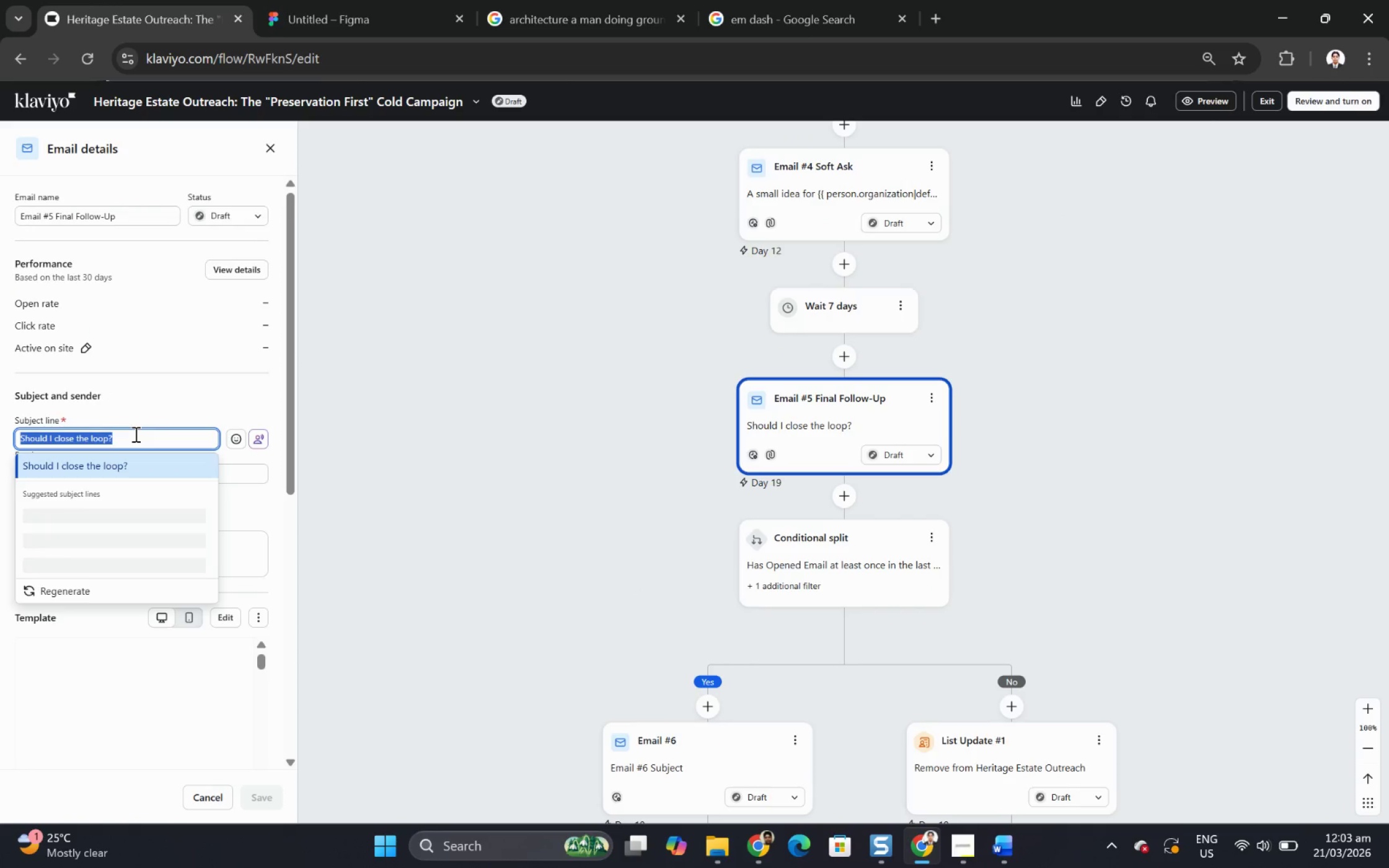 
key(Control+C)
 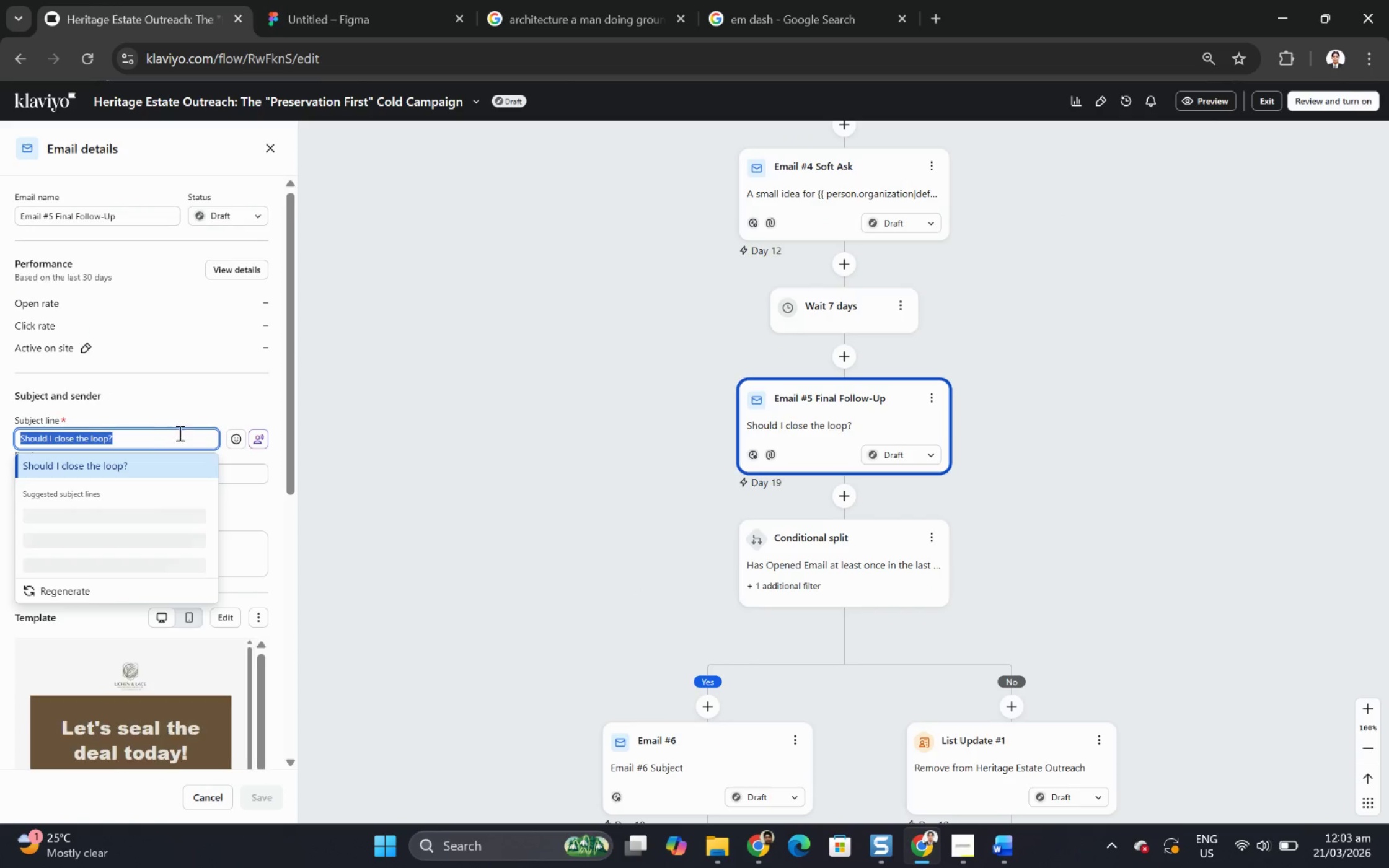 
key(Alt+AltLeft)
 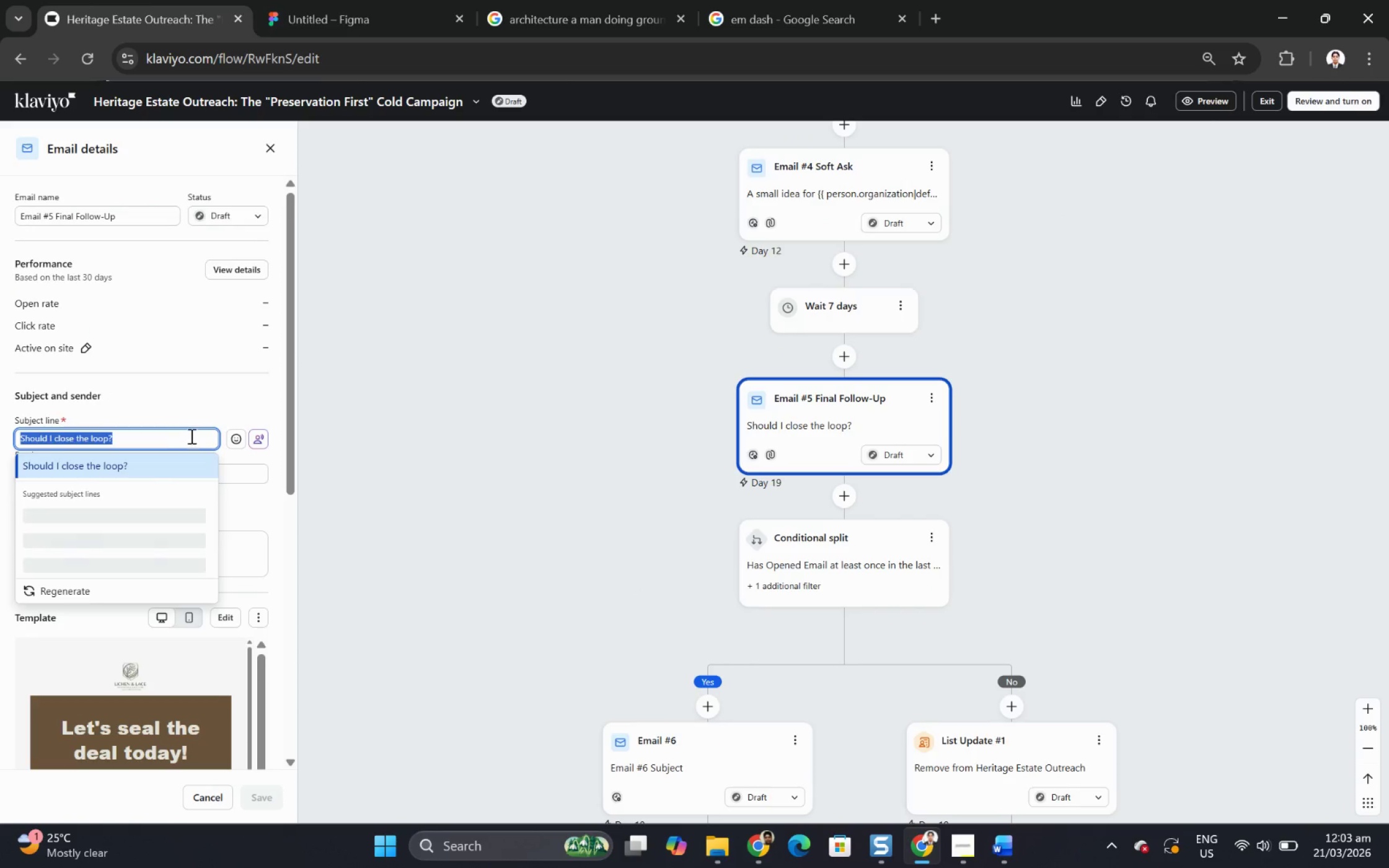 
key(Alt+Tab)
 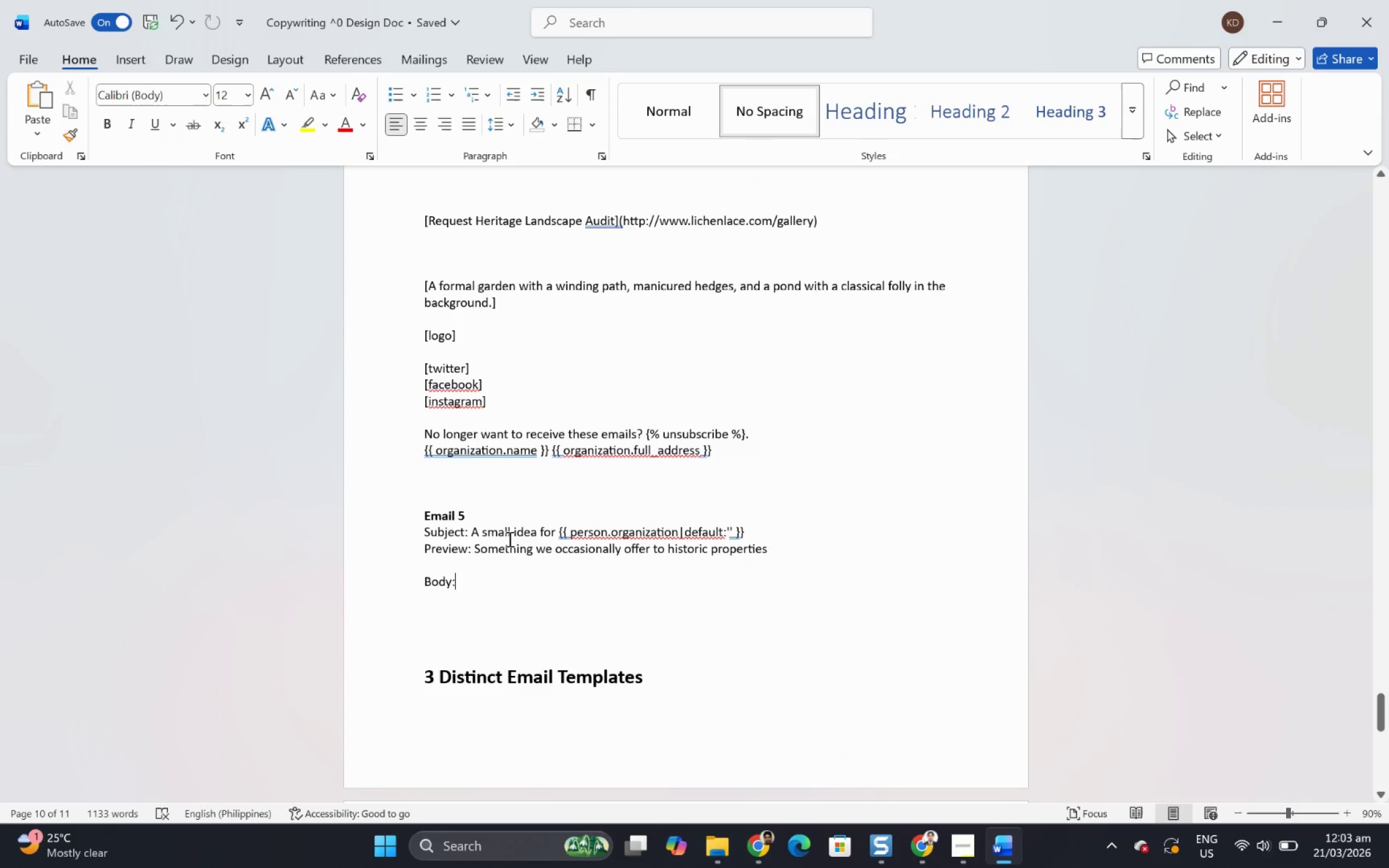 
left_click_drag(start_coordinate=[473, 528], to_coordinate=[746, 528])
 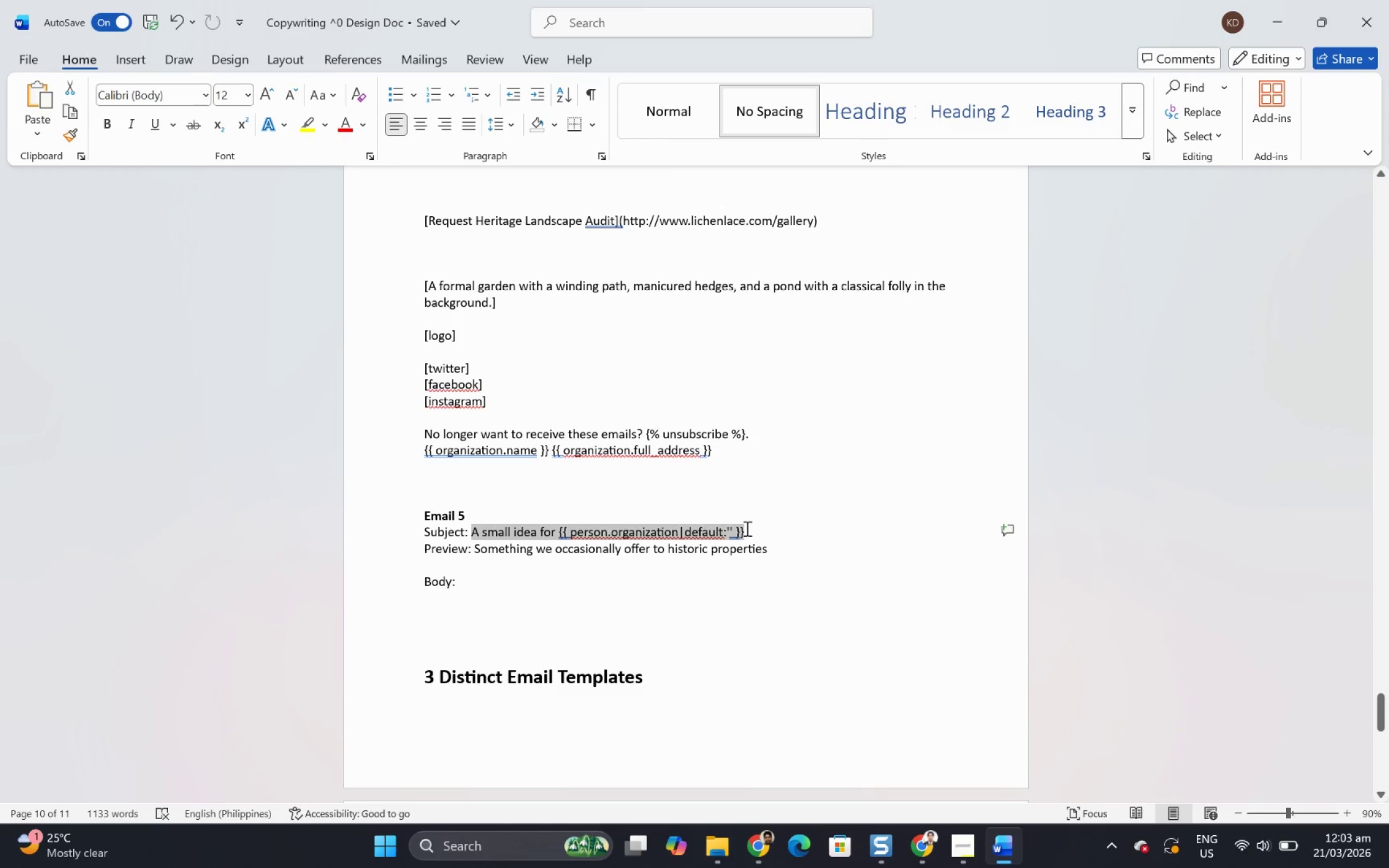 
key(Control+V)
 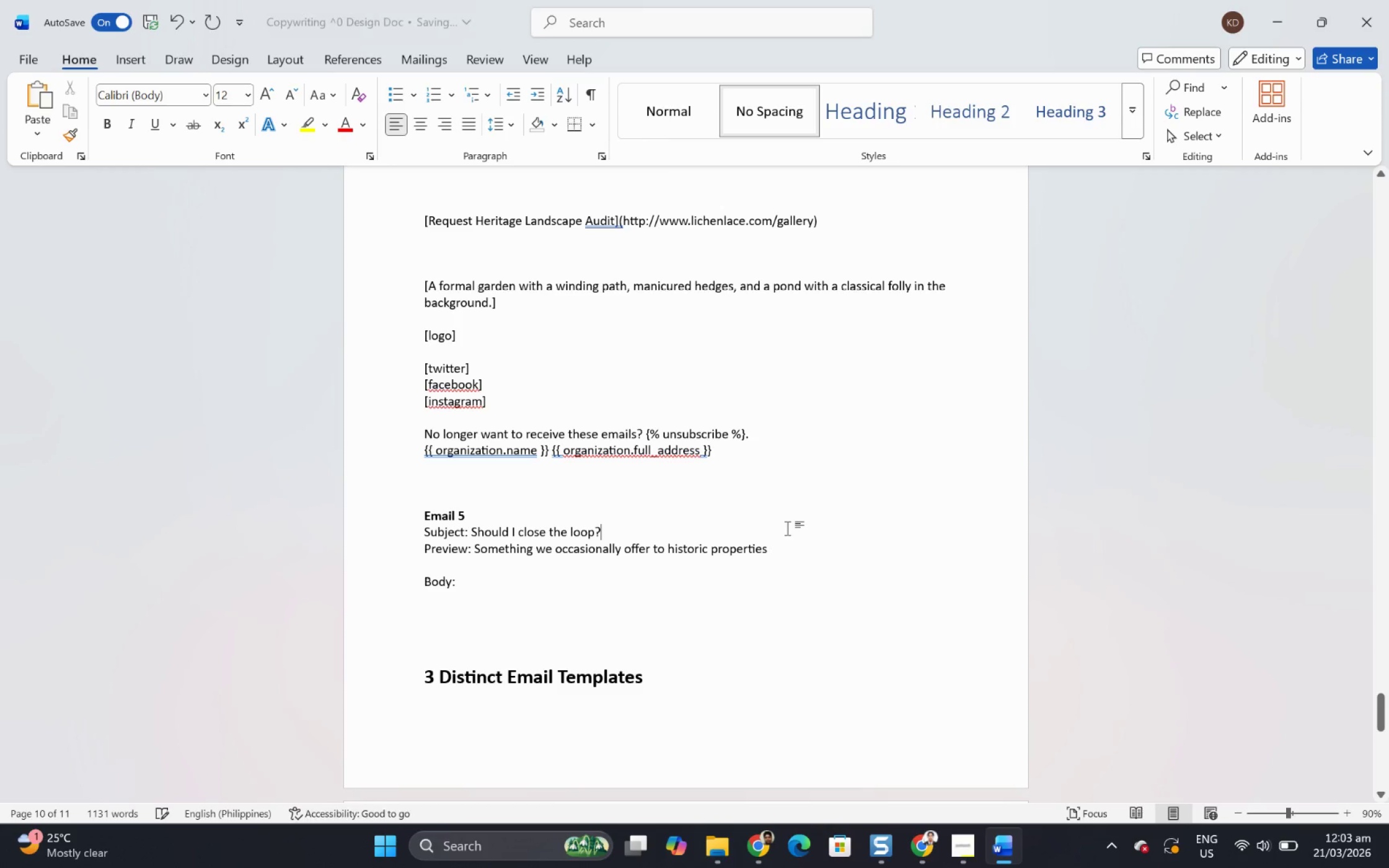 
key(Alt+AltLeft)
 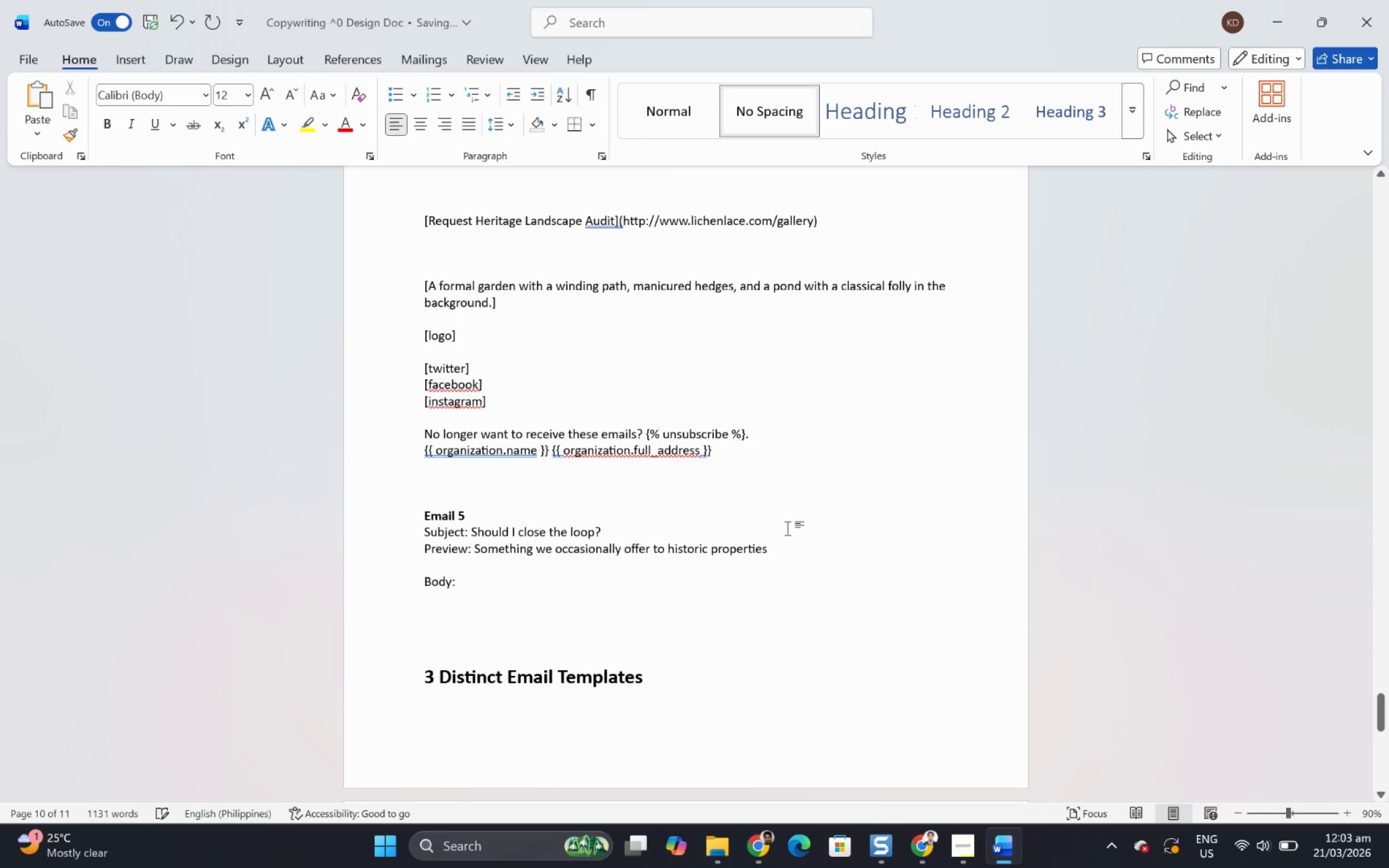 
key(Alt+Tab)
 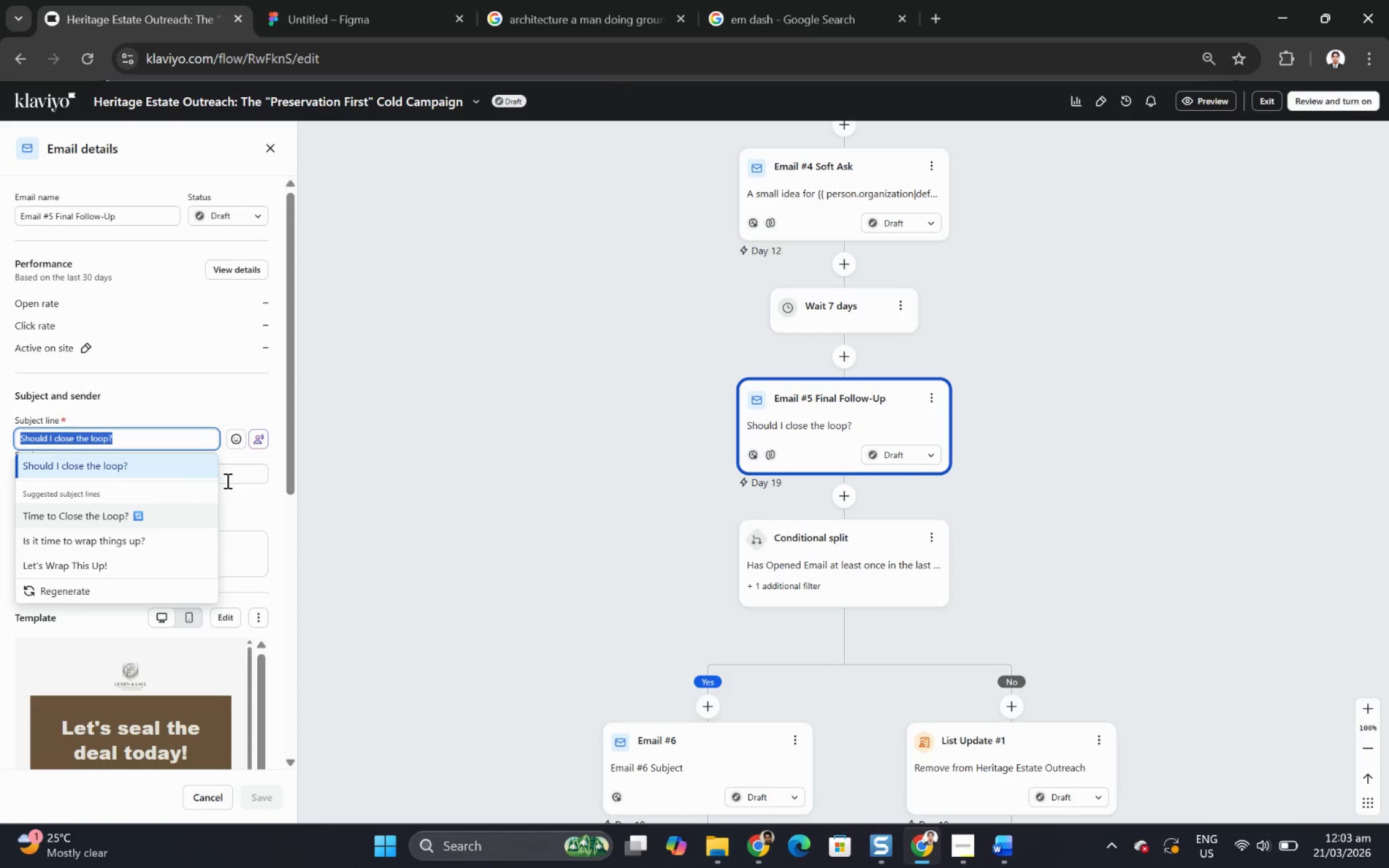 
double_click([236, 475])
 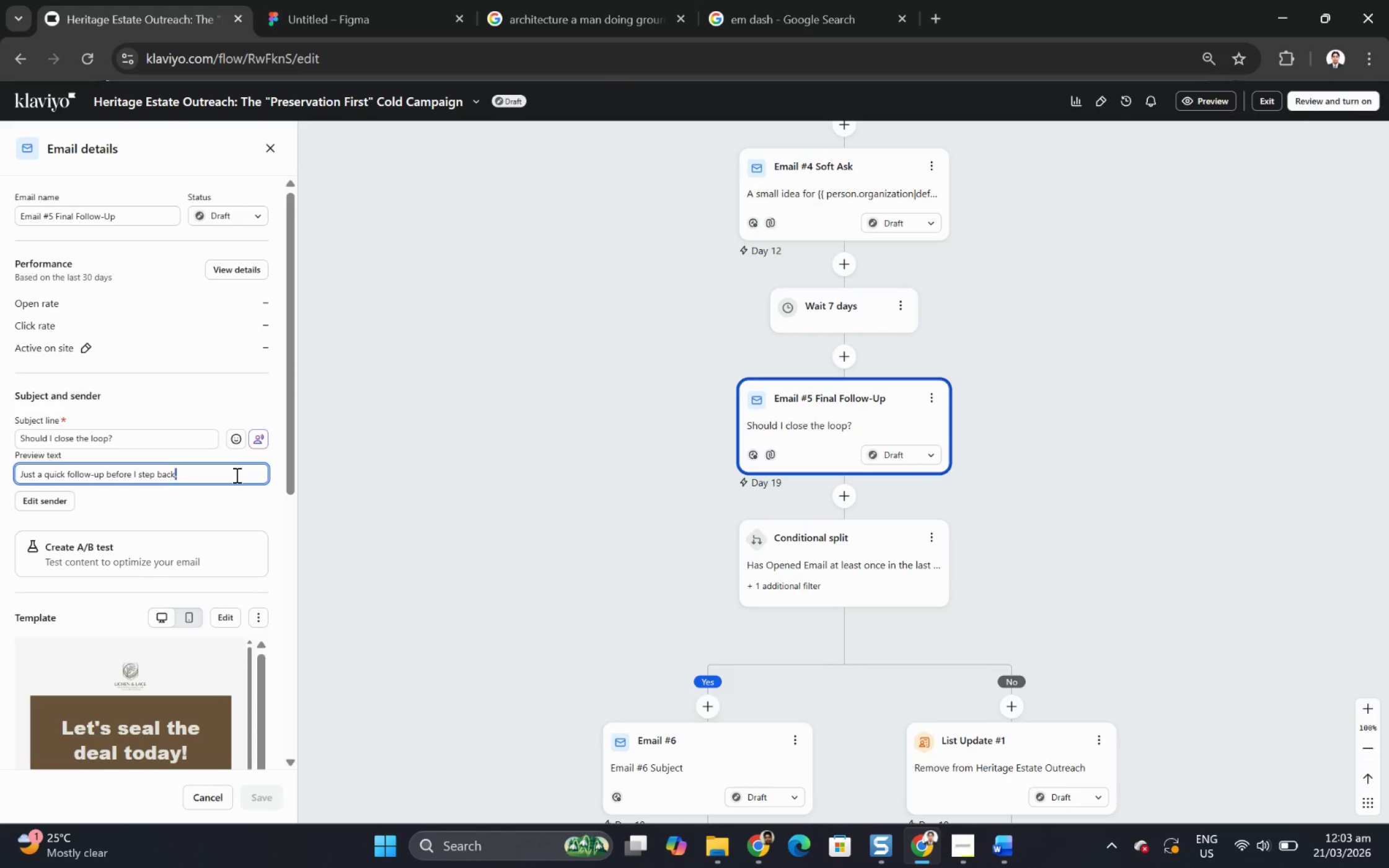 
triple_click([236, 475])
 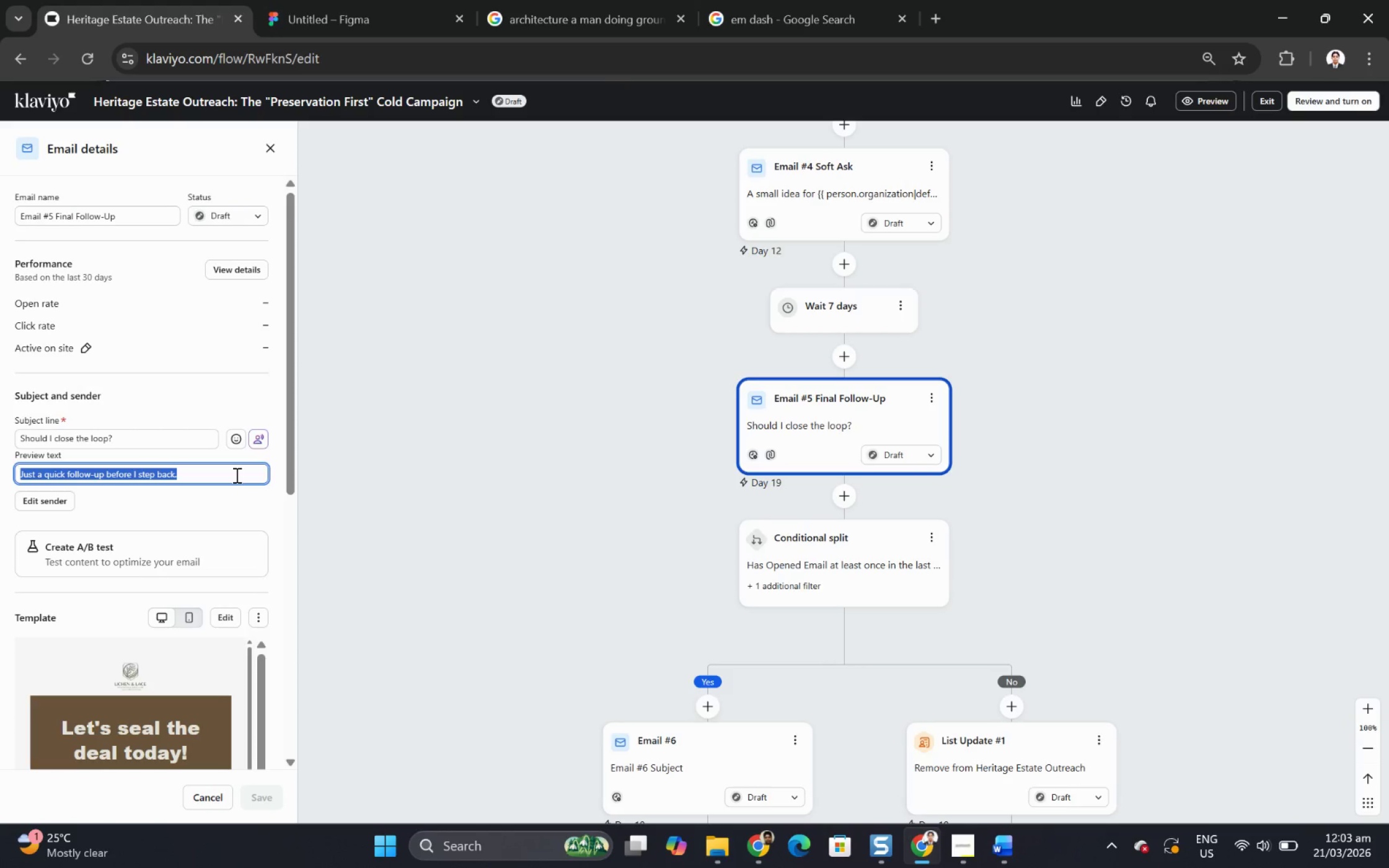 
key(Control+C)
 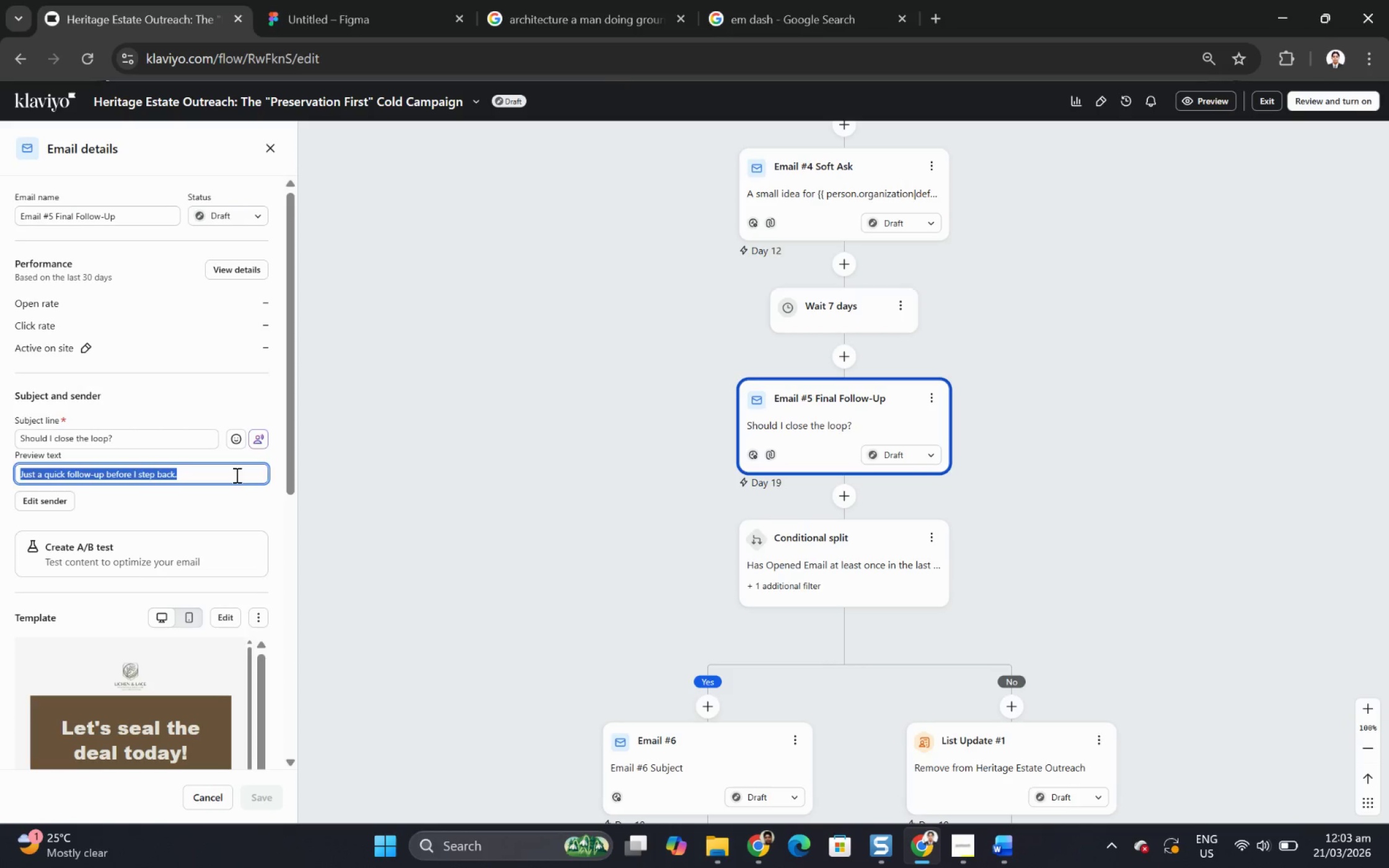 
key(Alt+AltLeft)
 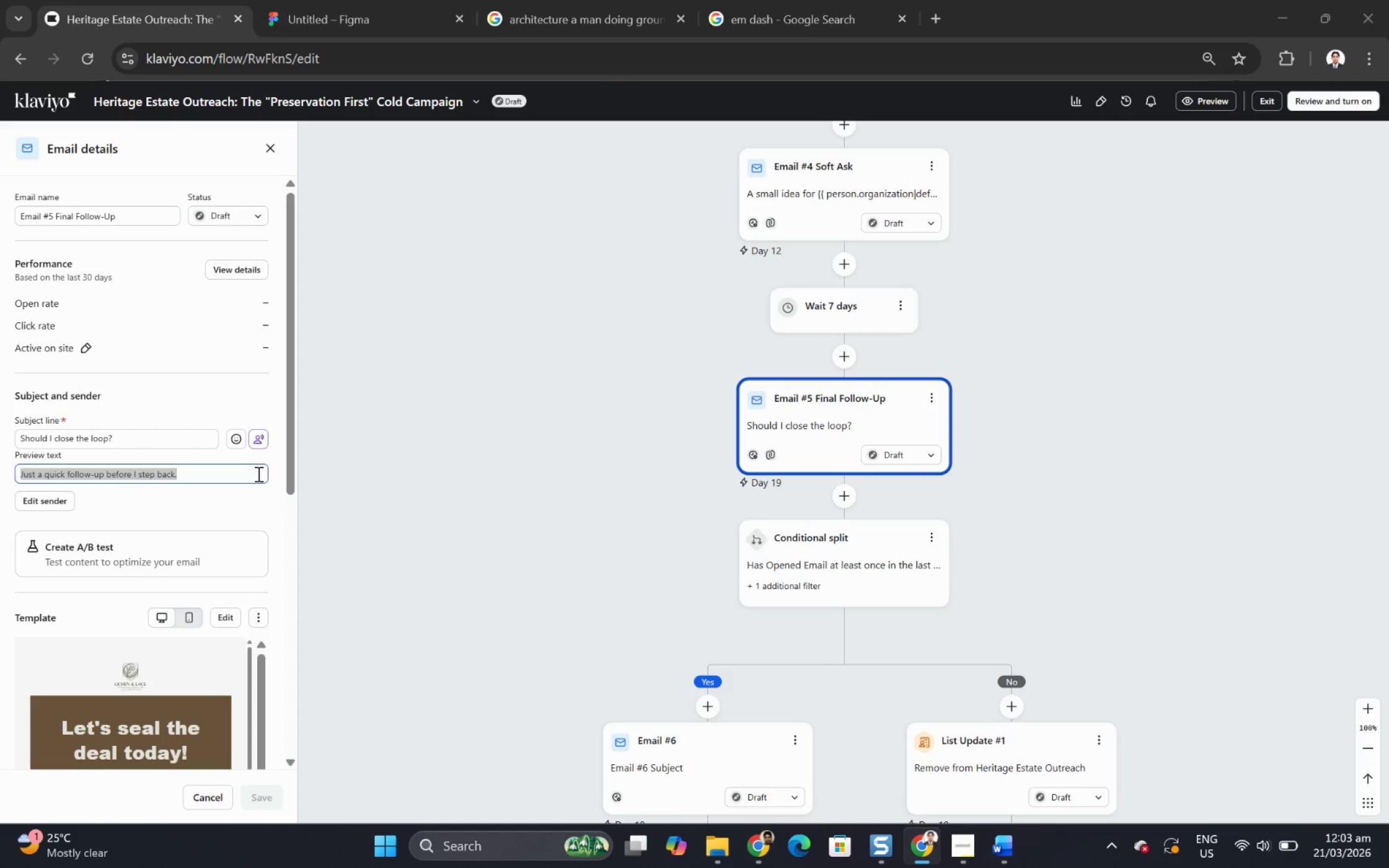 
key(Alt+Tab)
 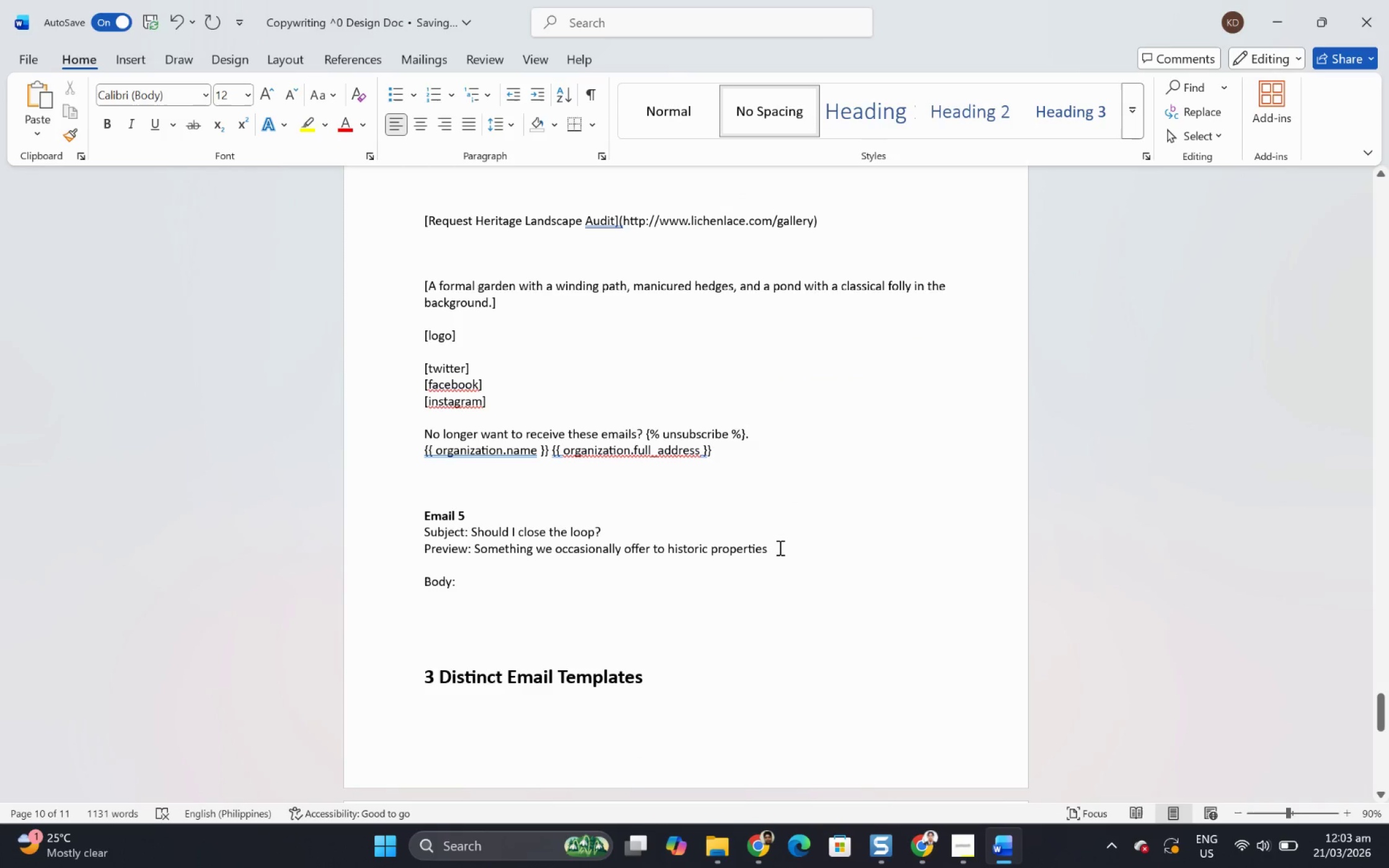 
left_click_drag(start_coordinate=[775, 548], to_coordinate=[493, 547])
 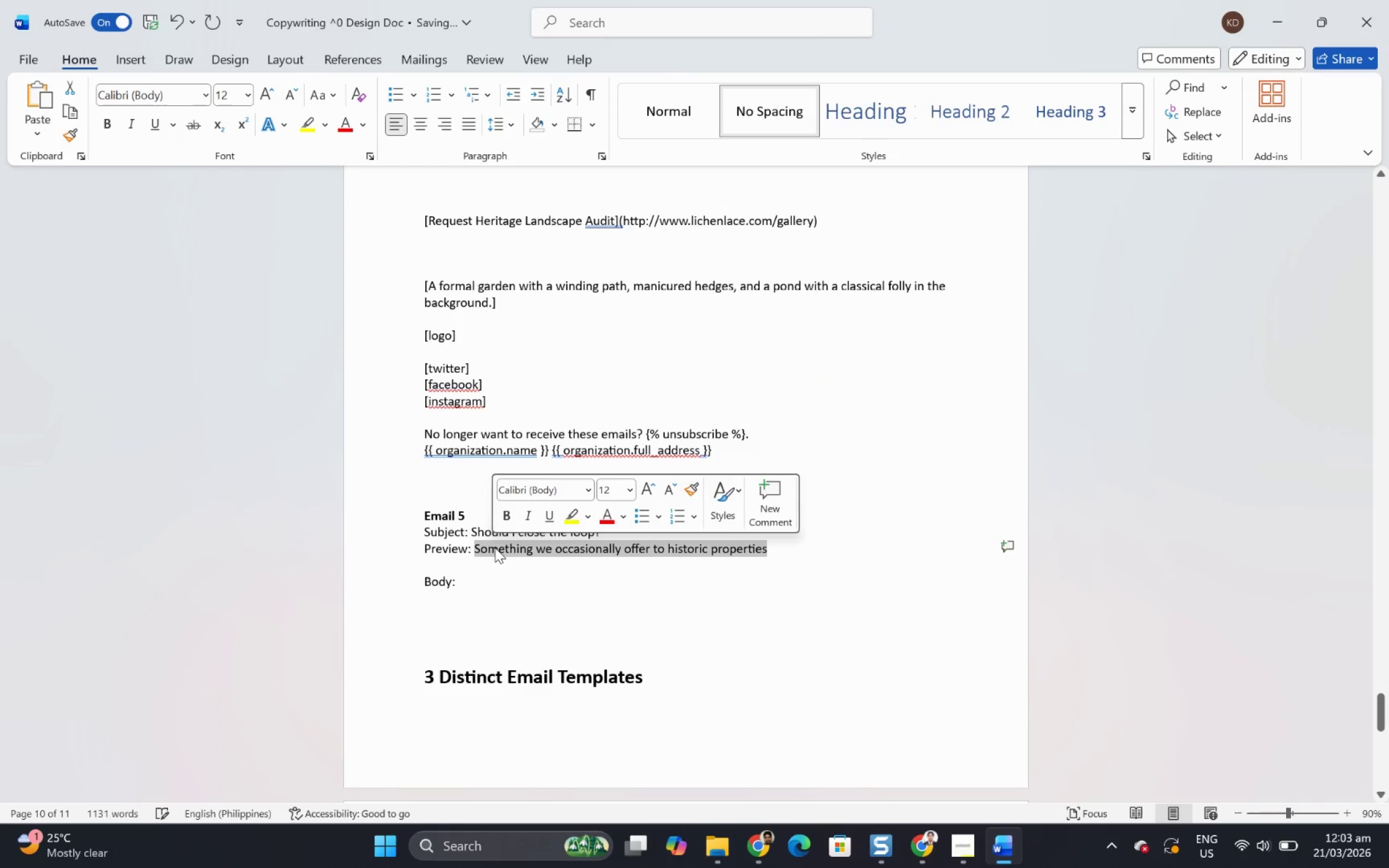 
key(Control+V)
 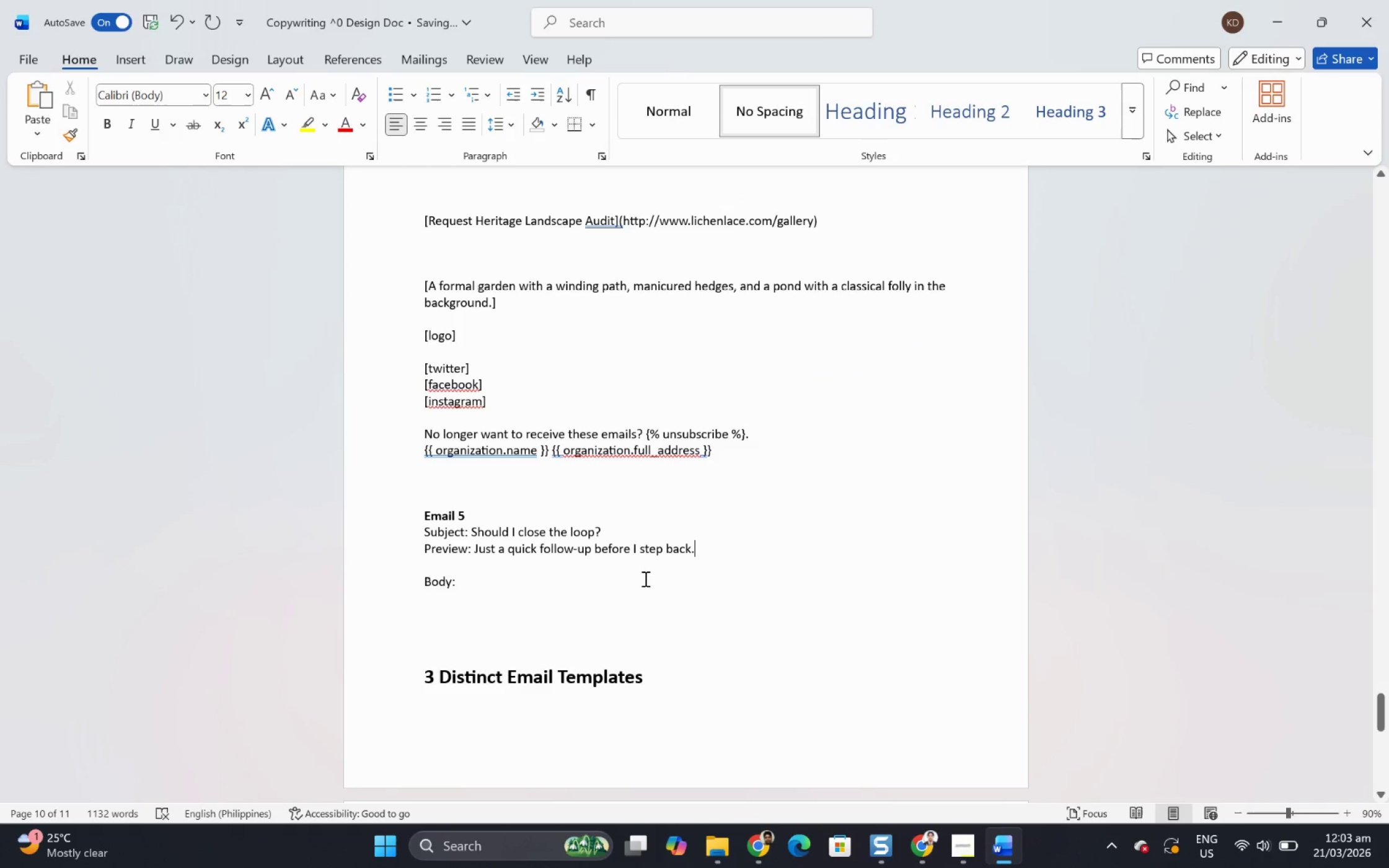 
key(Alt+Tab)
 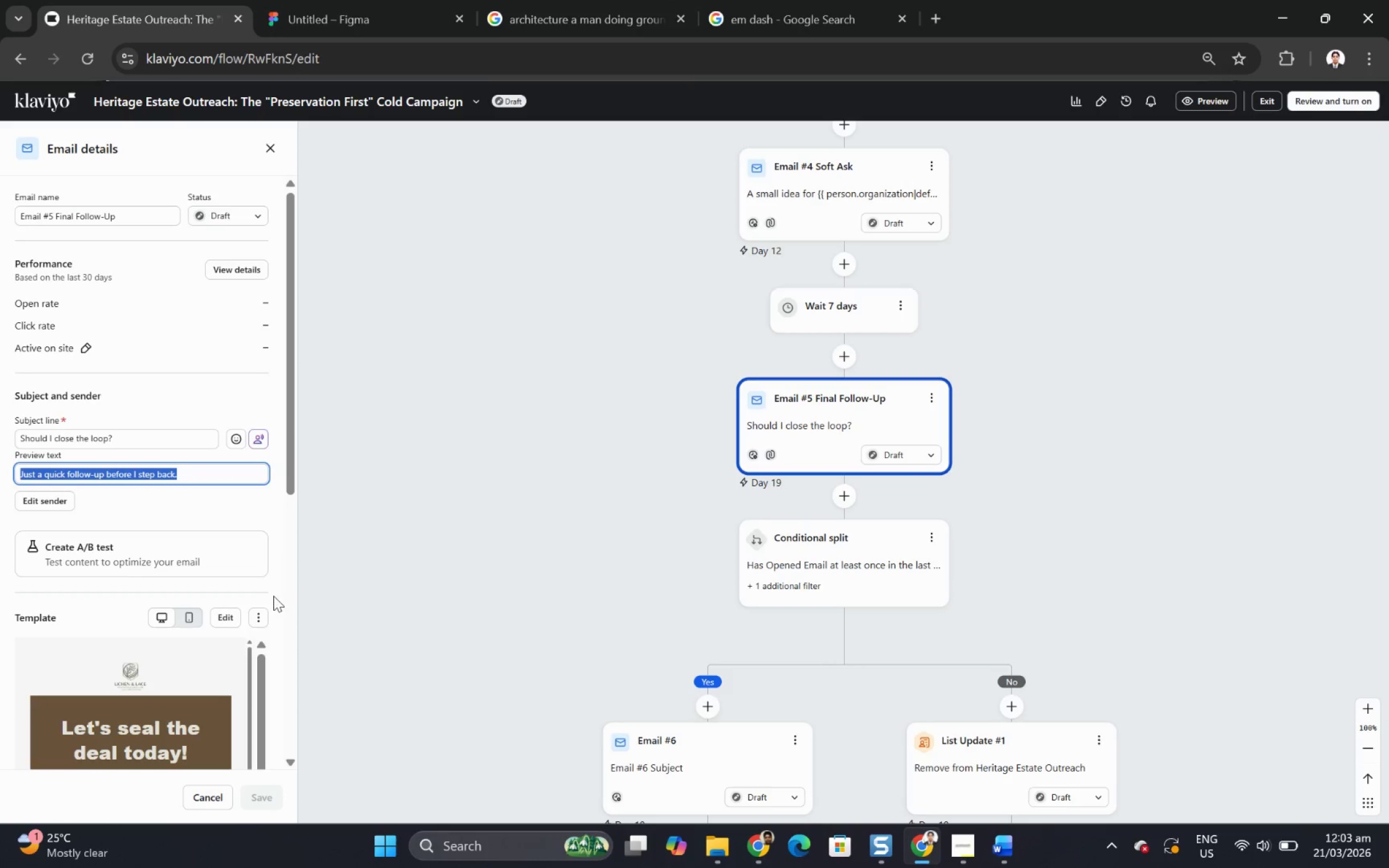 
left_click([258, 621])
 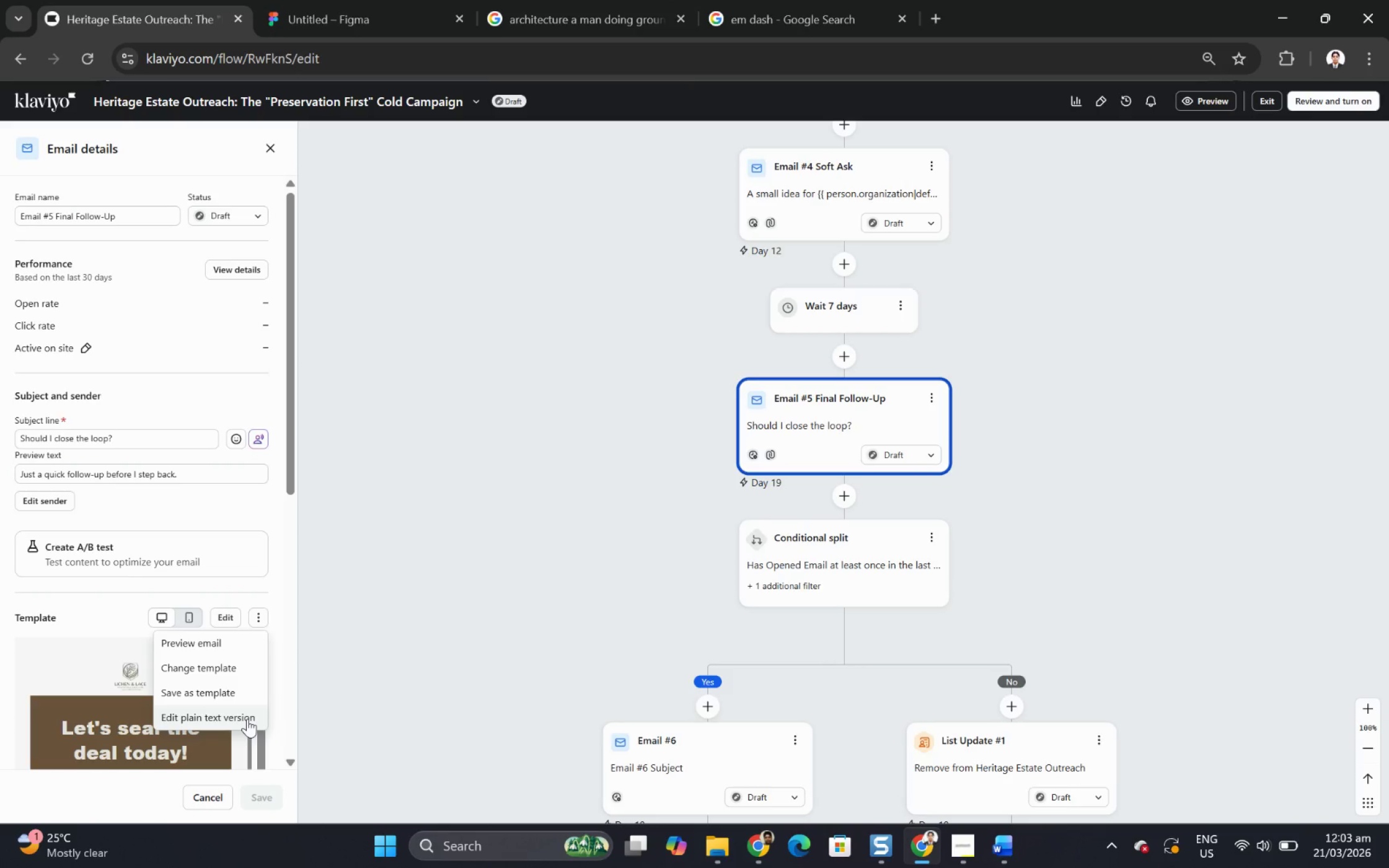 
left_click([247, 718])
 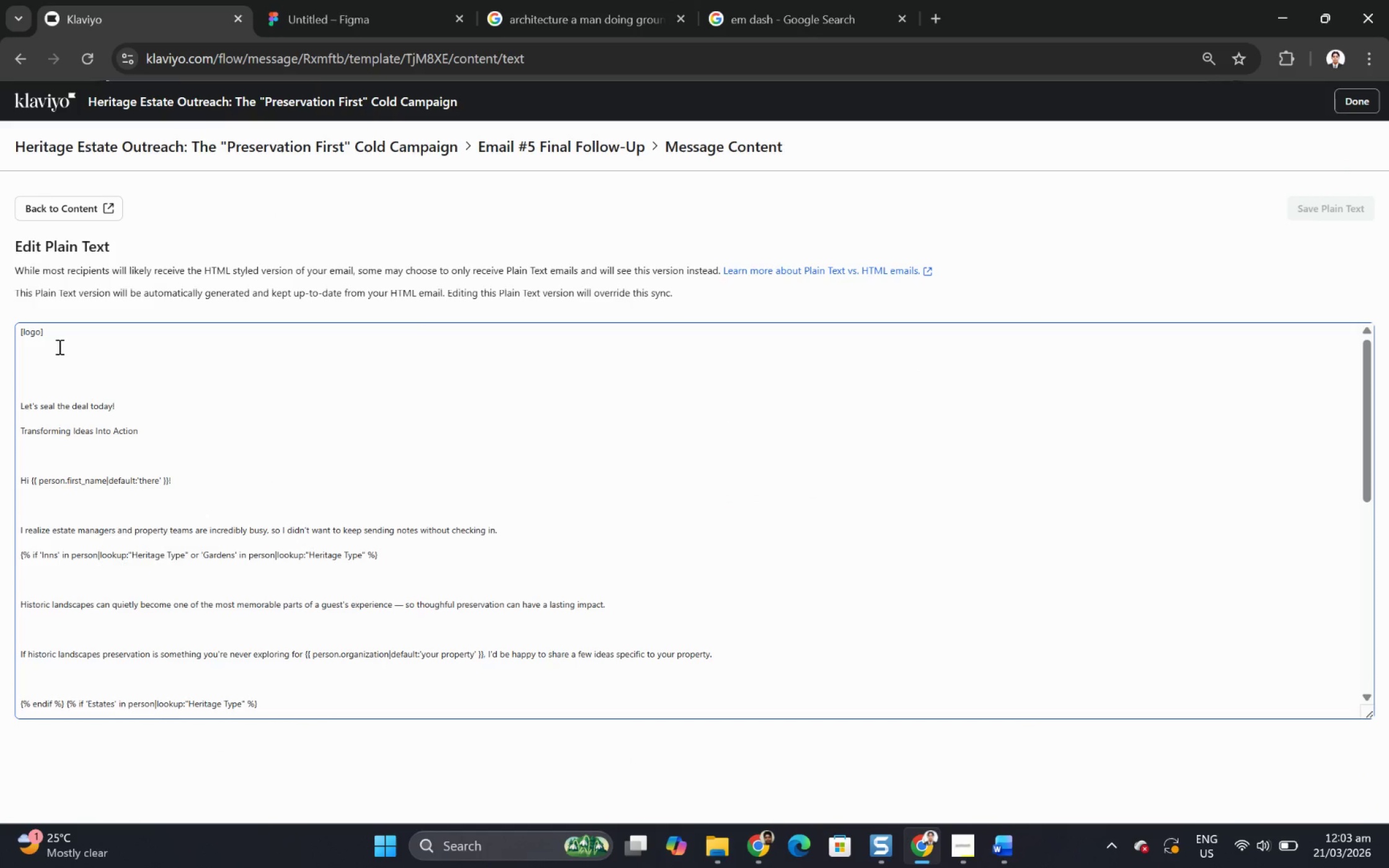 
left_click([58, 338])
 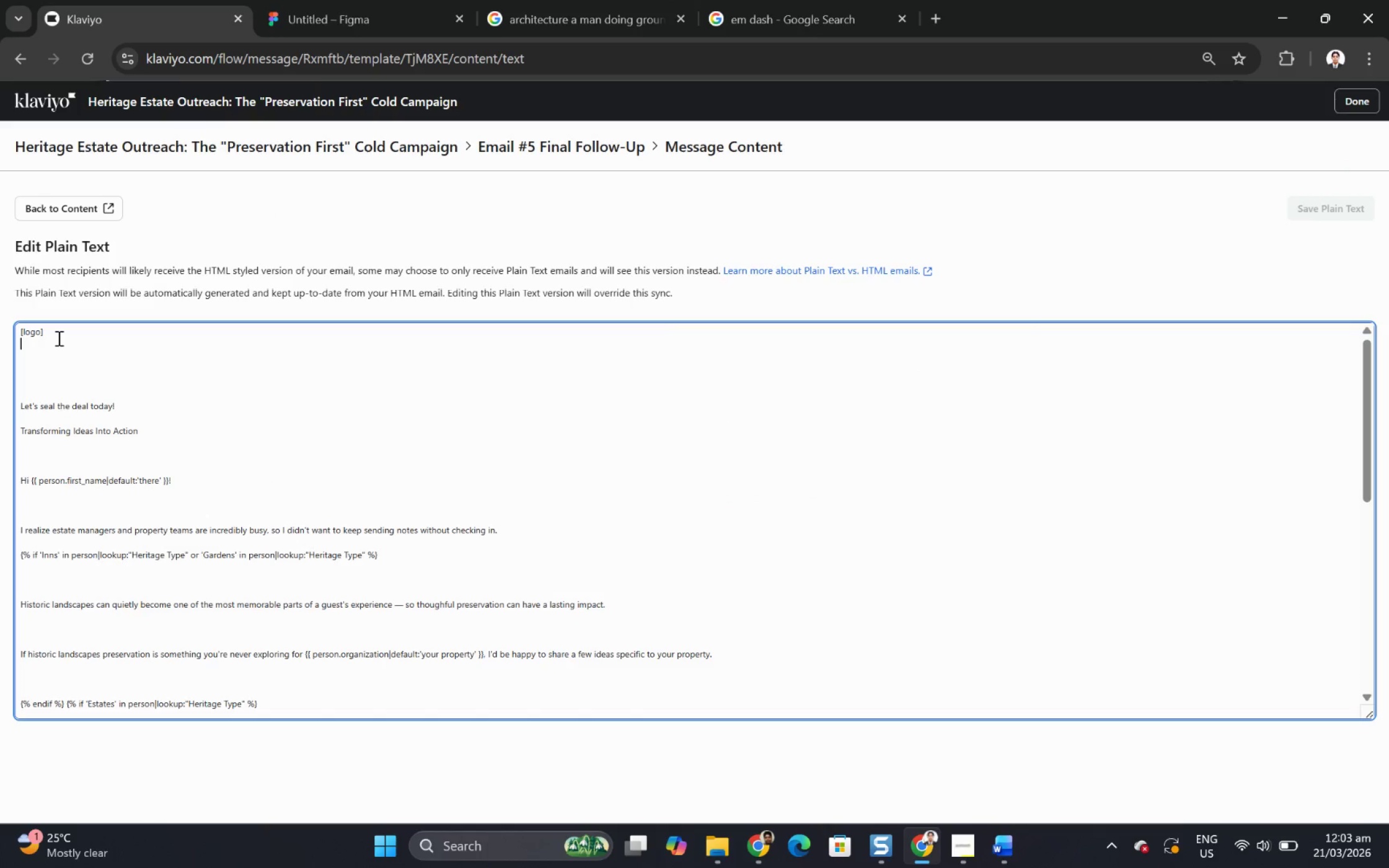 
key(Control+A)
 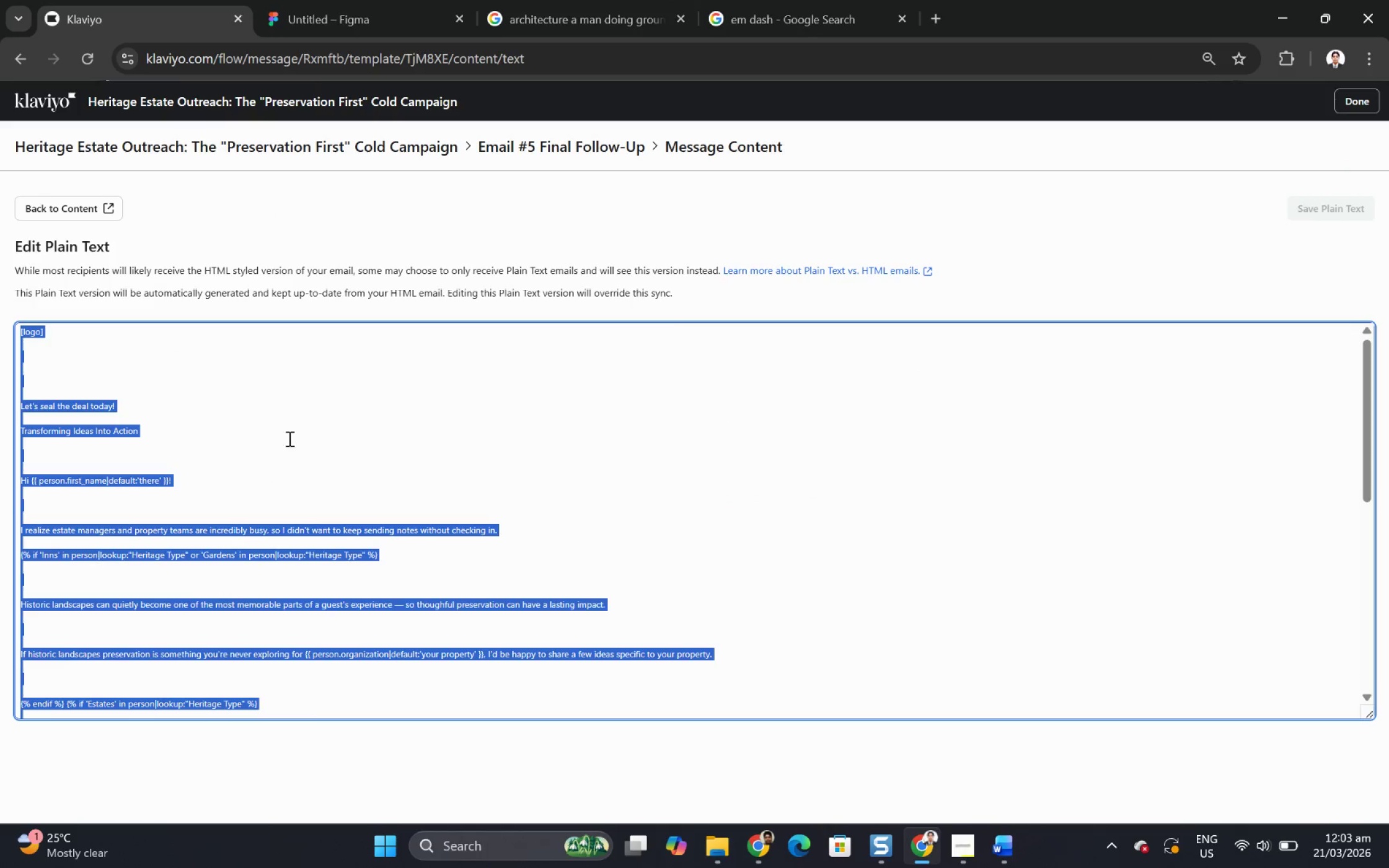 
scroll: coordinate [338, 485], scroll_direction: down, amount: 11.0
 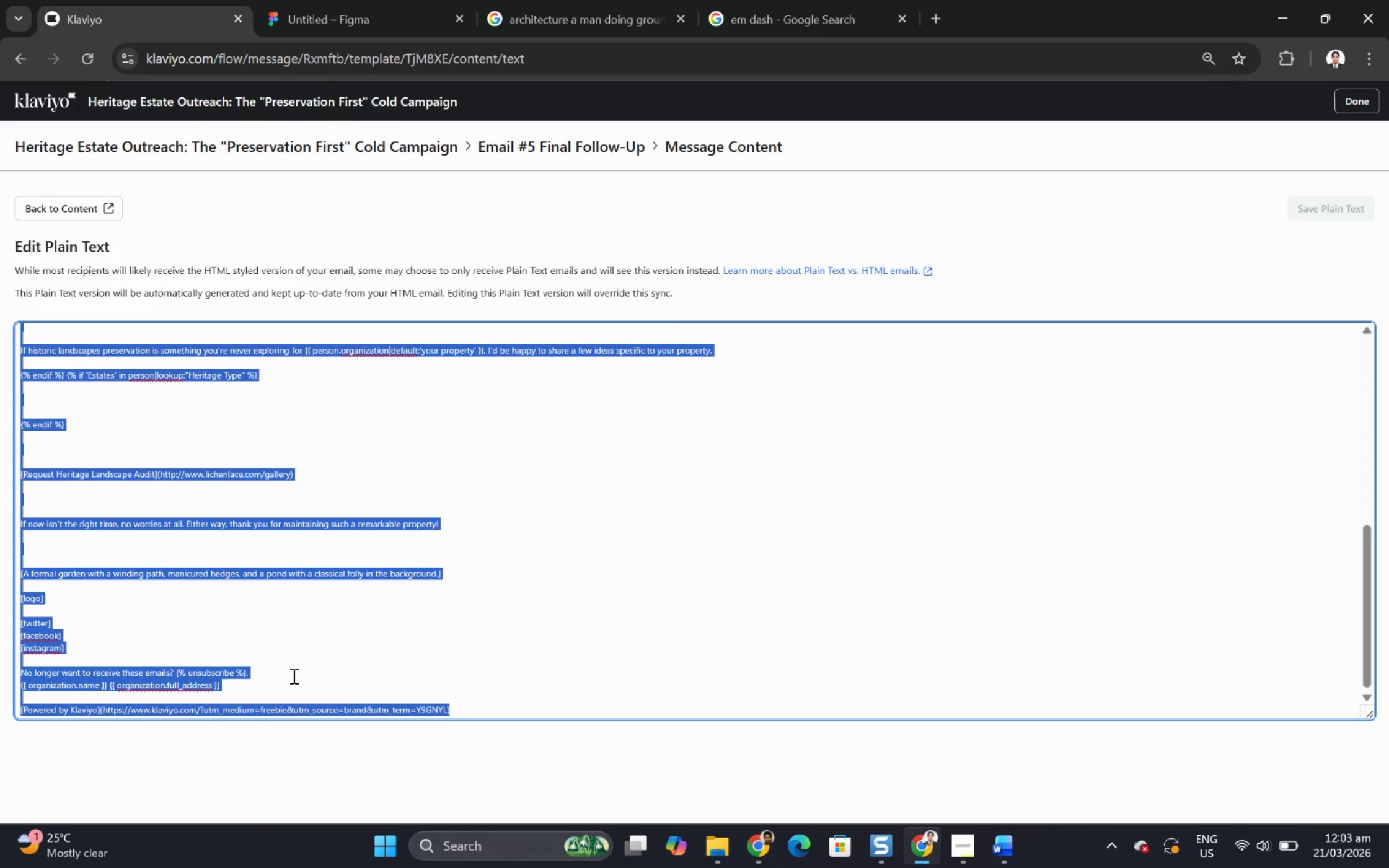 
hold_key(key=ShiftLeft, duration=0.55)
left_click([284, 685])
 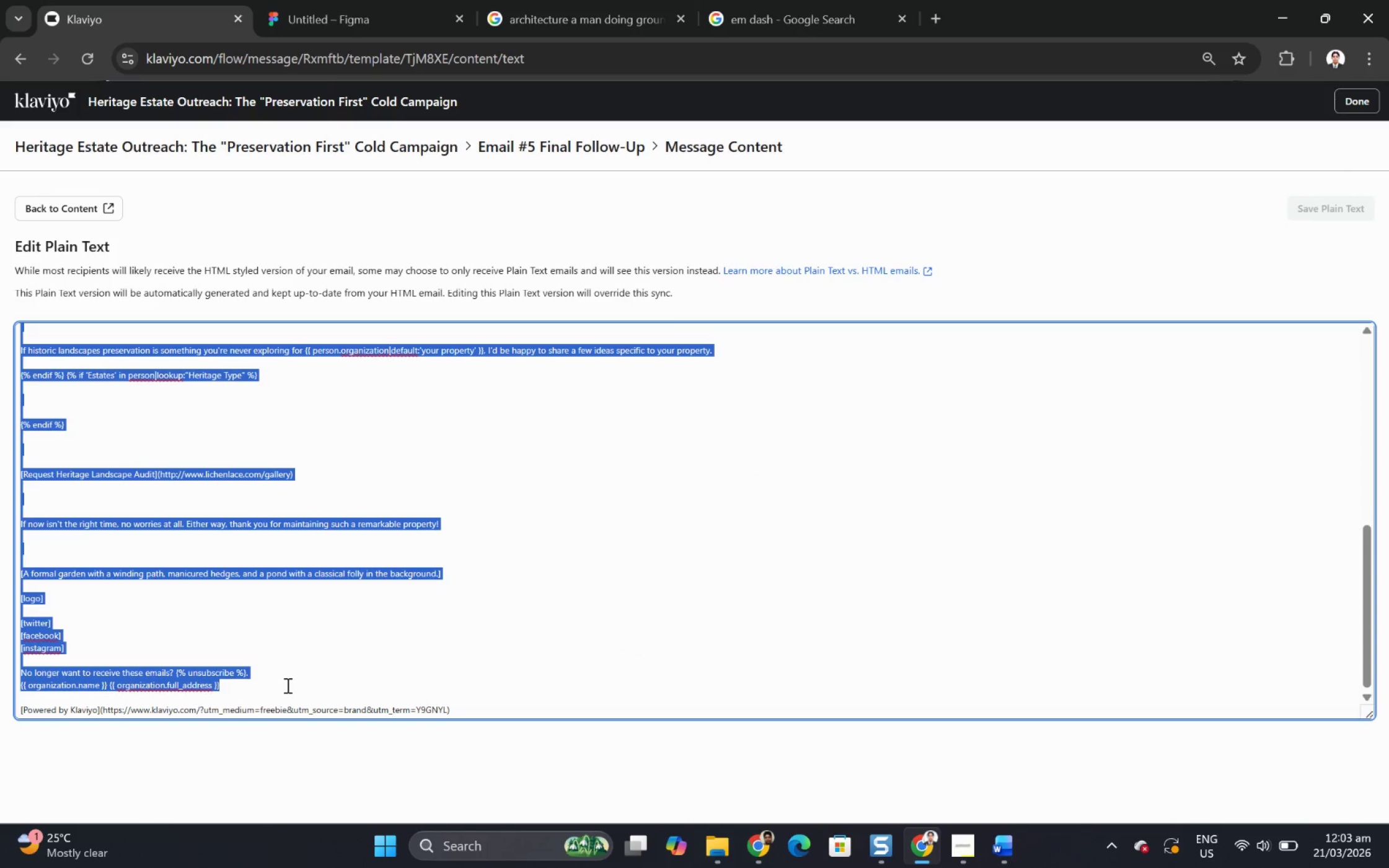 
key(Control+C)
 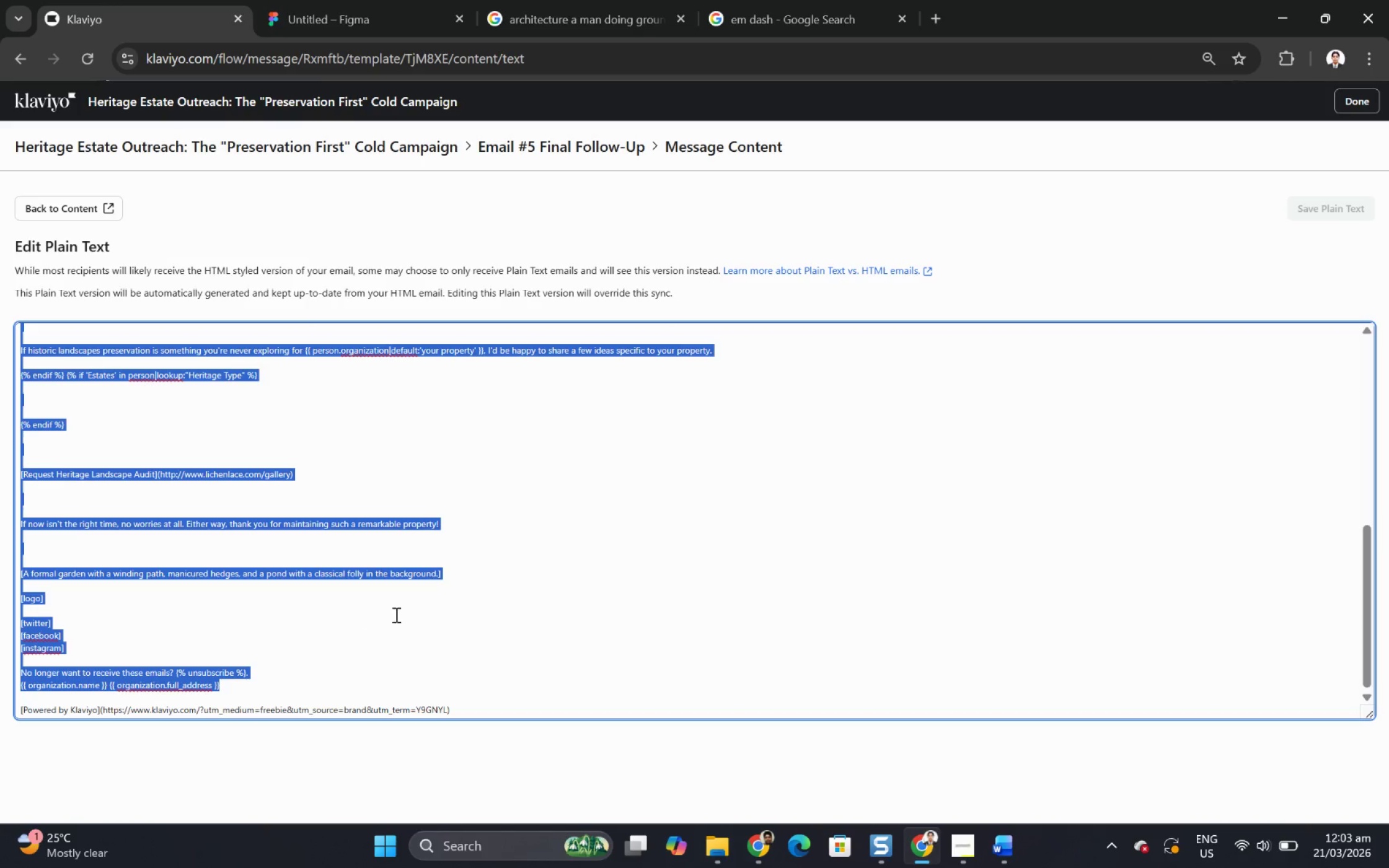 
key(Alt+AltLeft)
 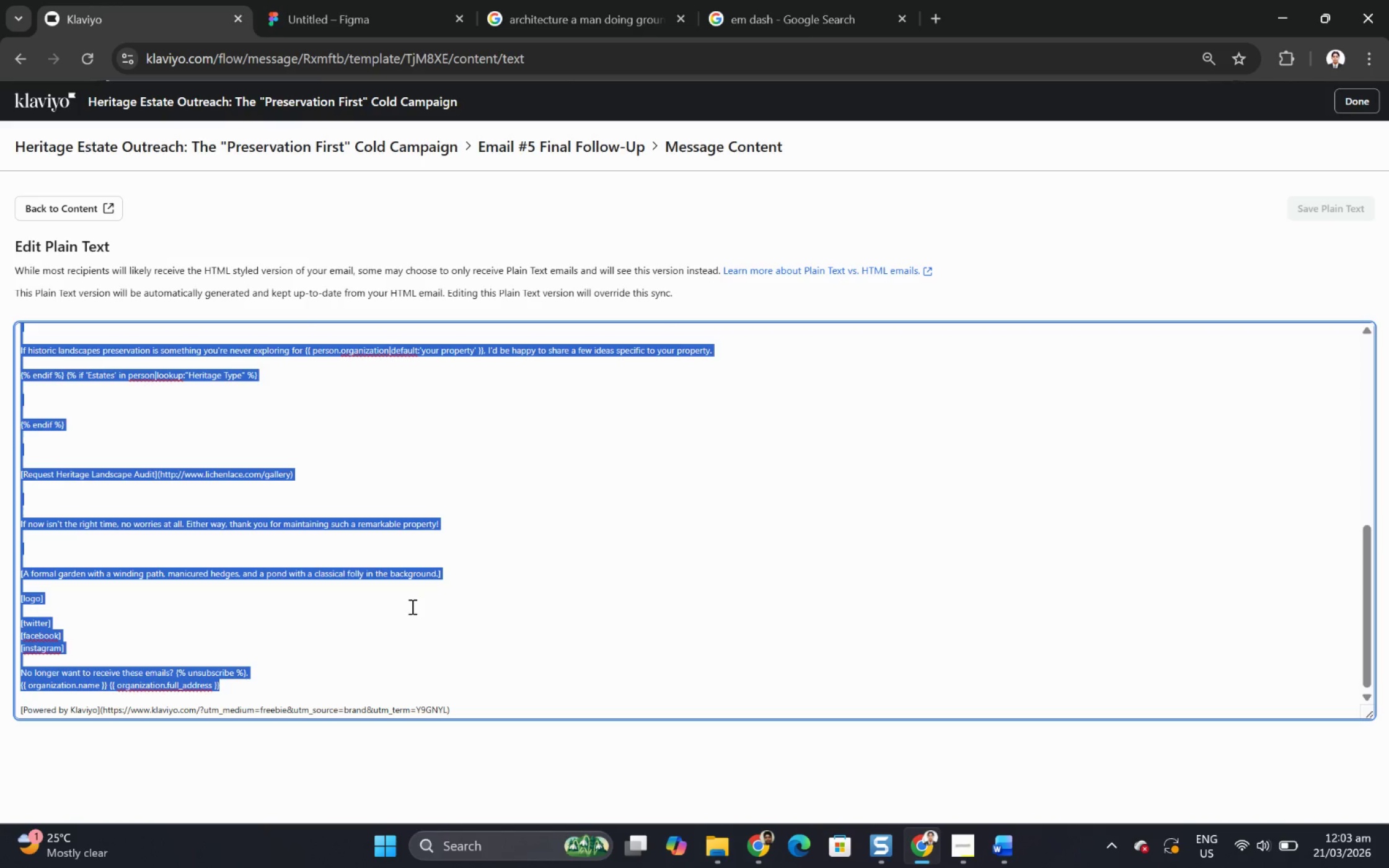 
key(Alt+Tab)
 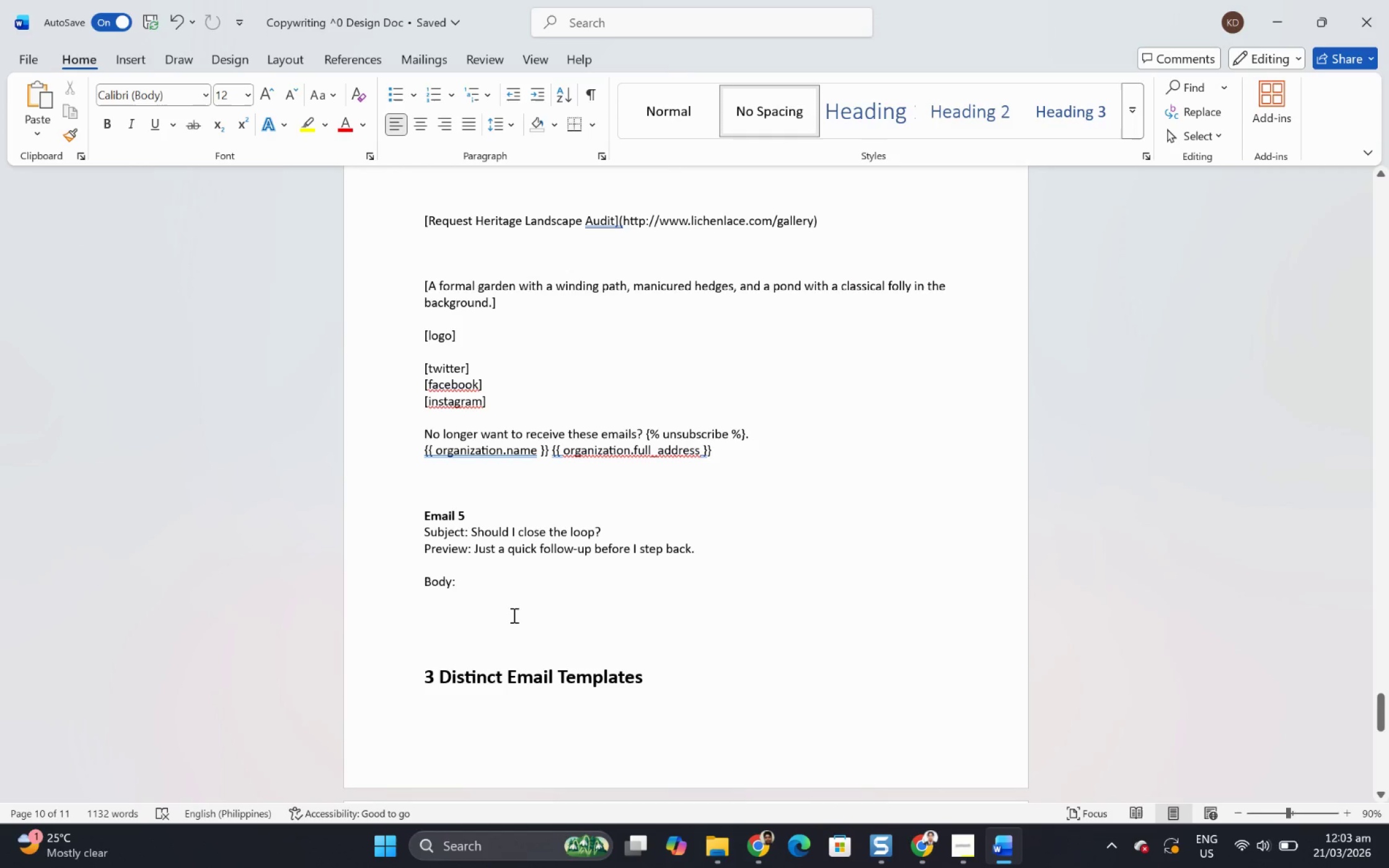 
left_click([499, 585])
 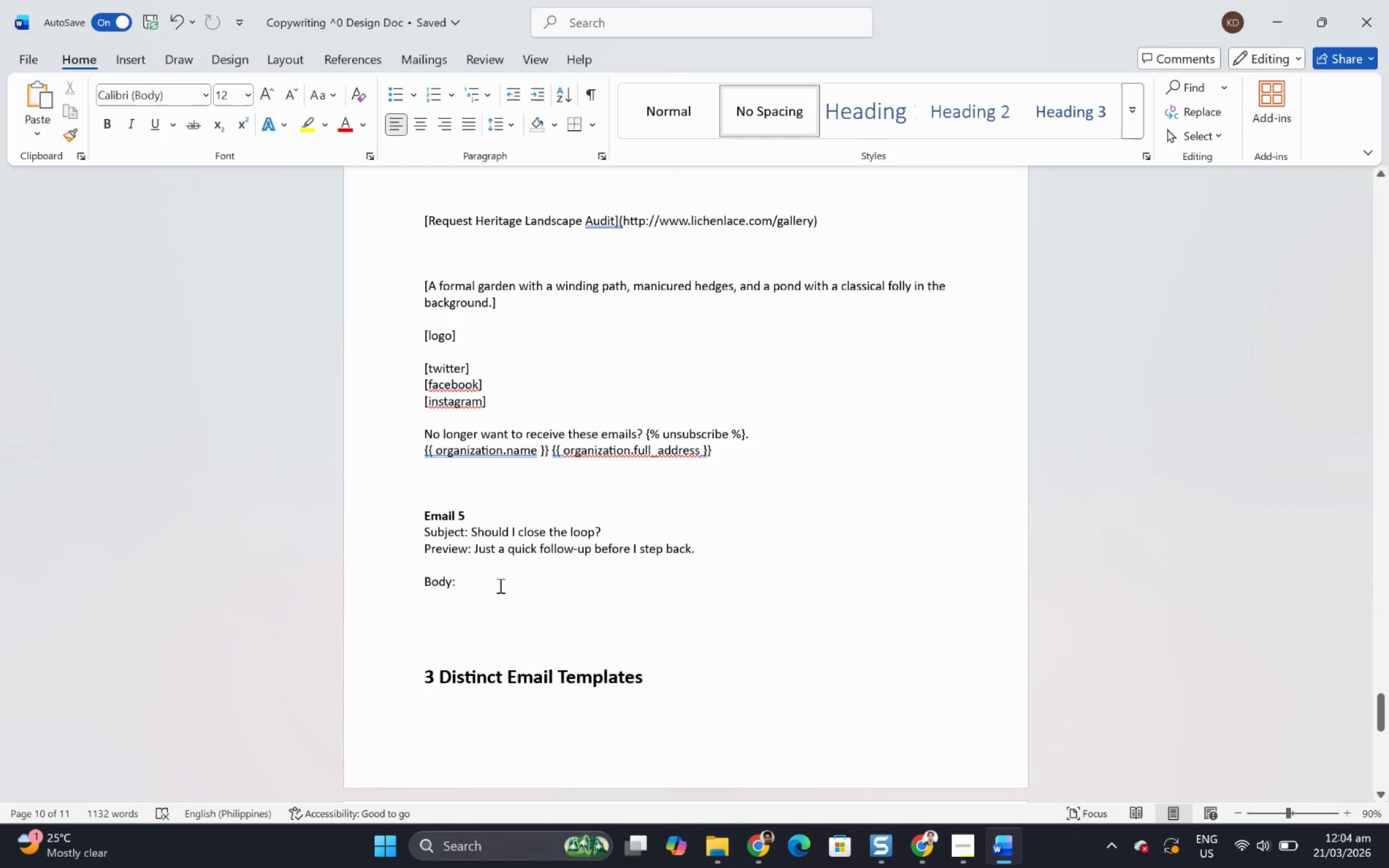 
key(Enter)
 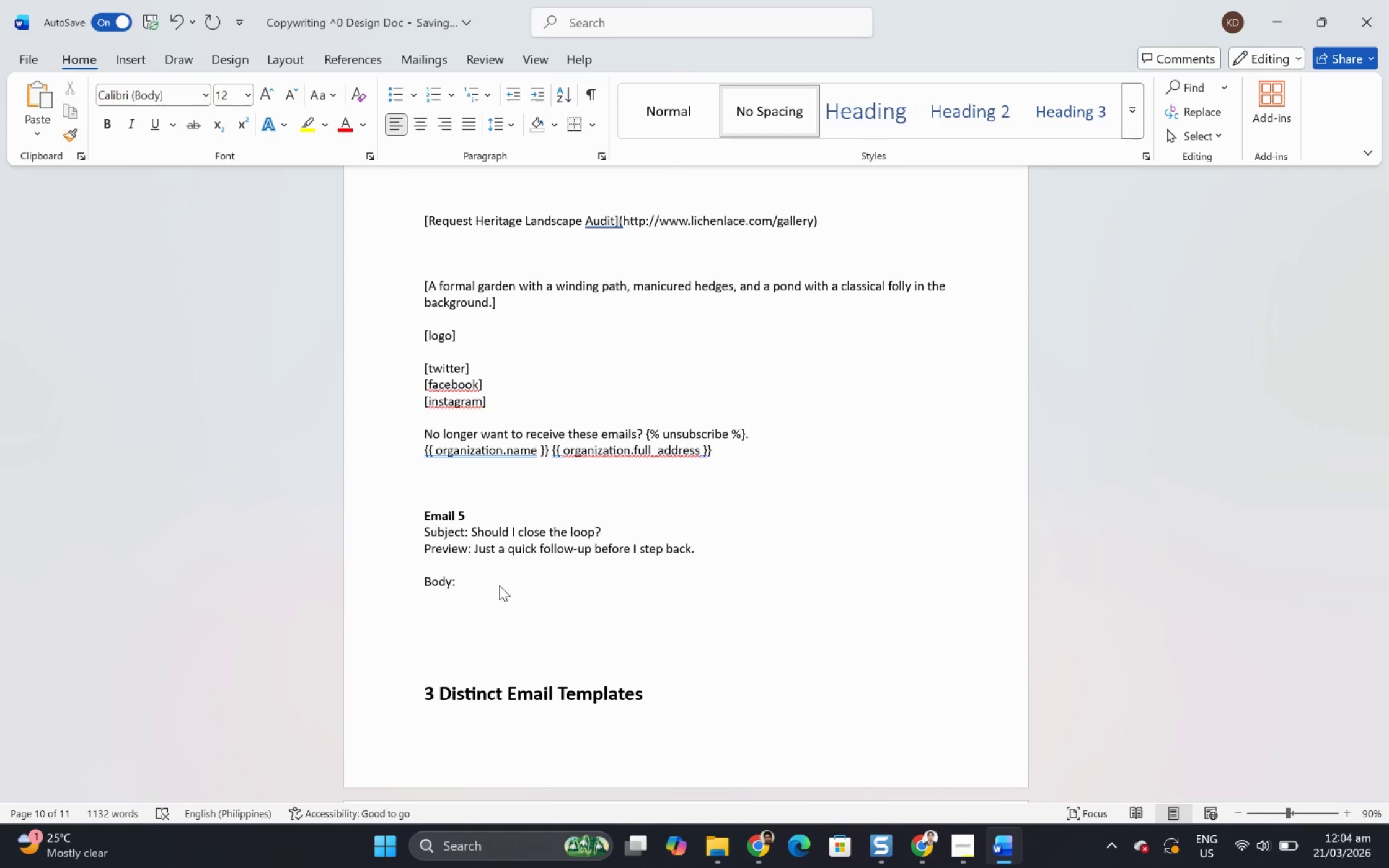 
key(Control+ControlLeft)
 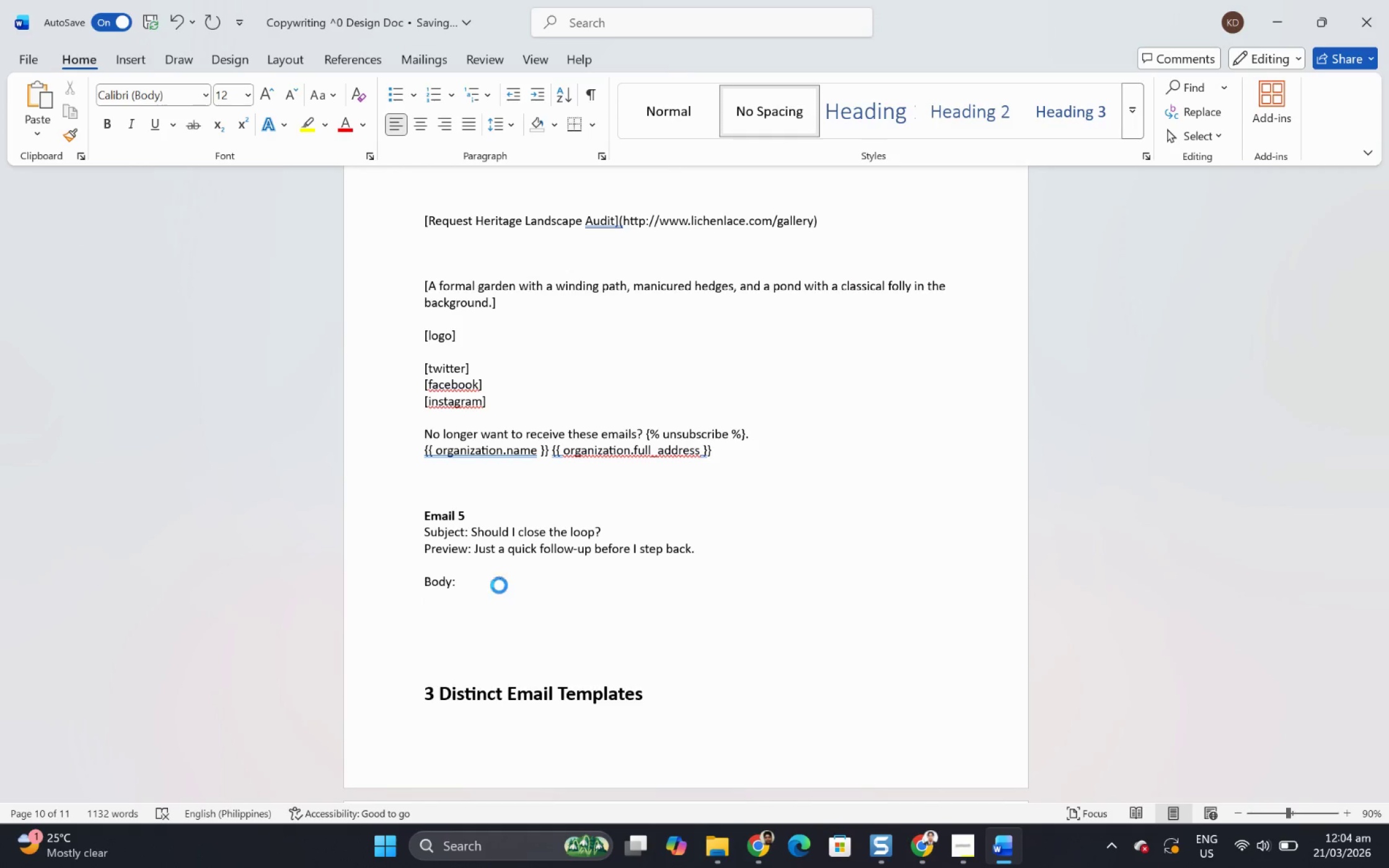 
key(Control+V)
 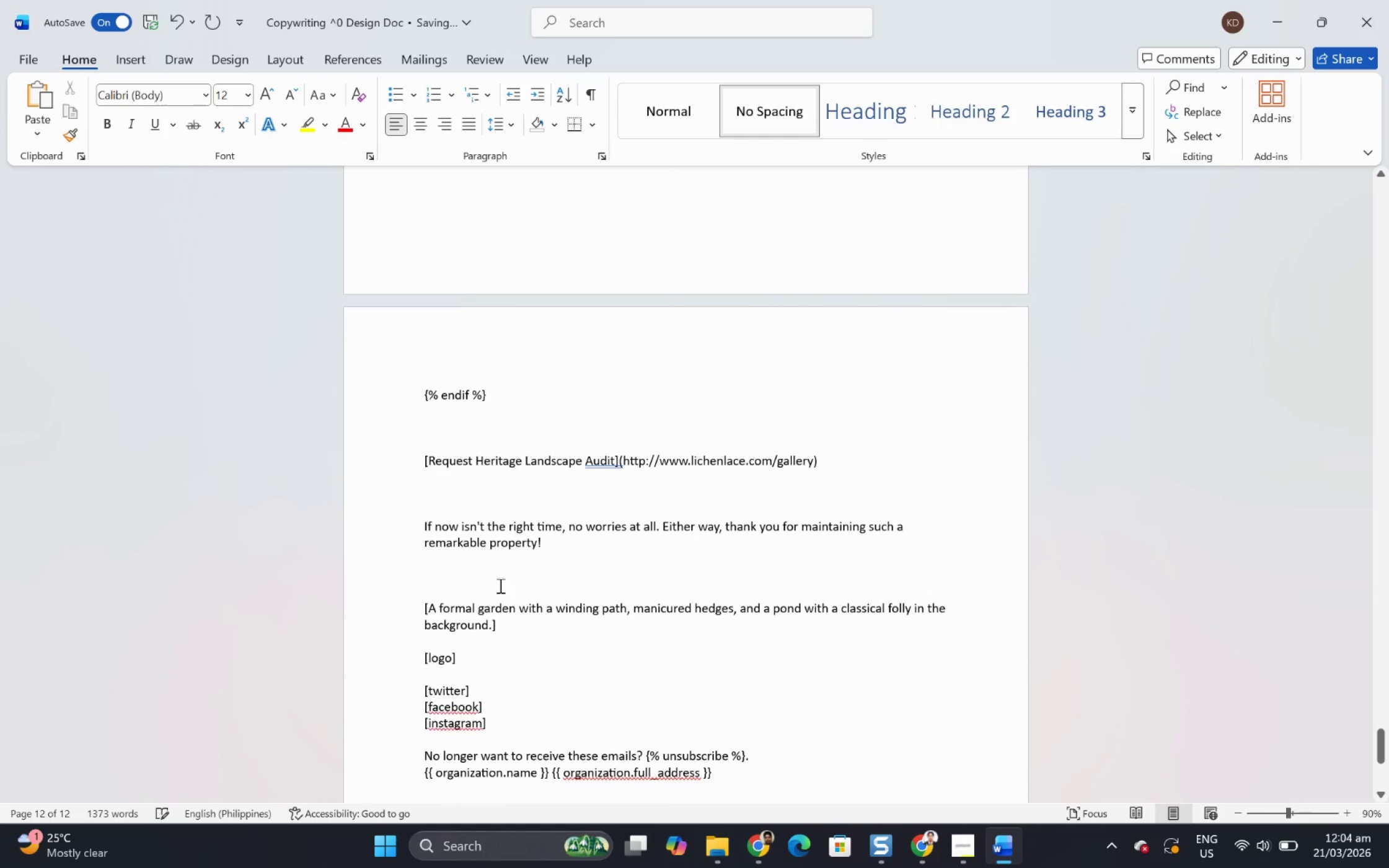 
scroll: coordinate [641, 561], scroll_direction: down, amount: 7.0
 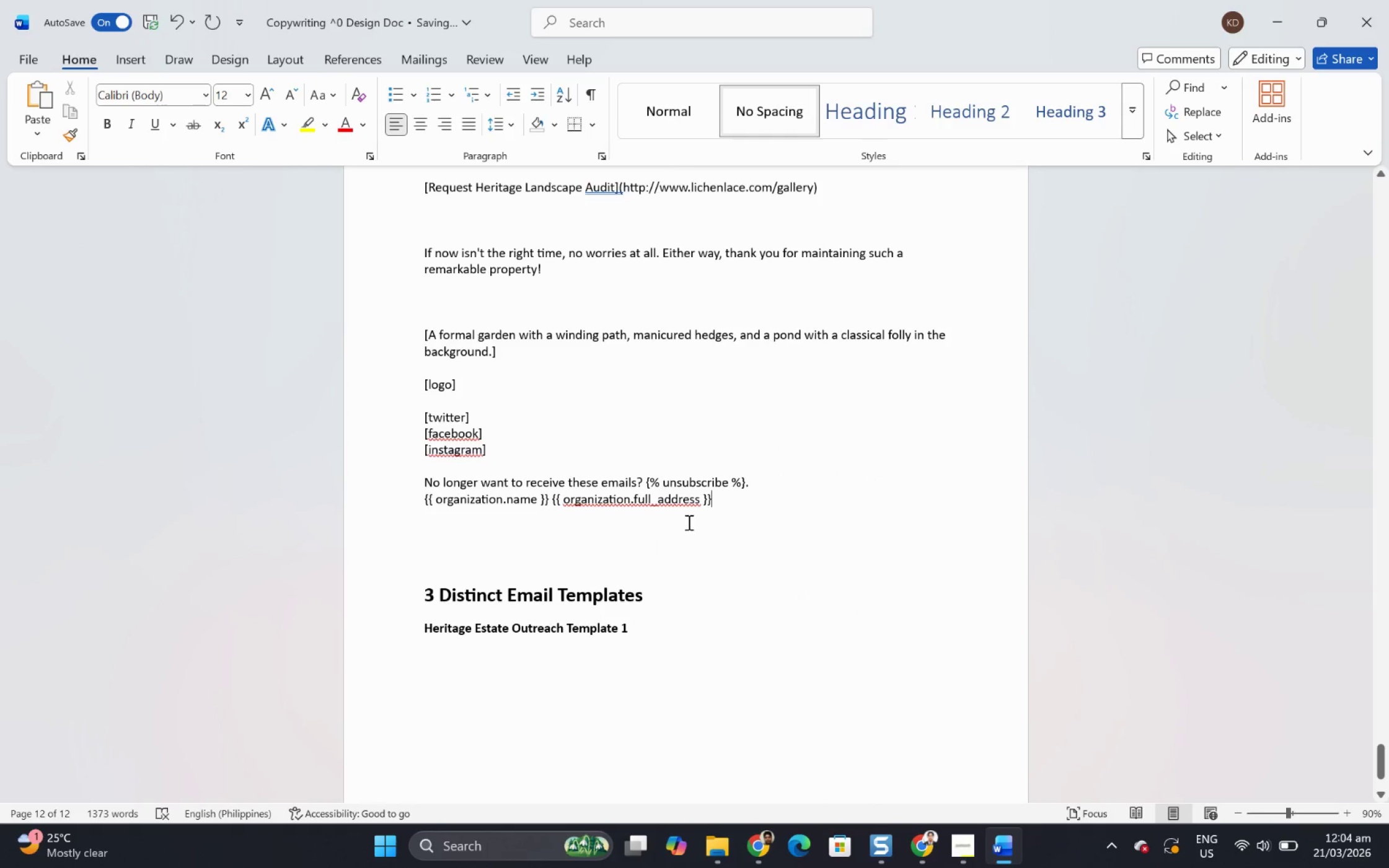 
scroll: coordinate [844, 498], scroll_direction: up, amount: 9.0
 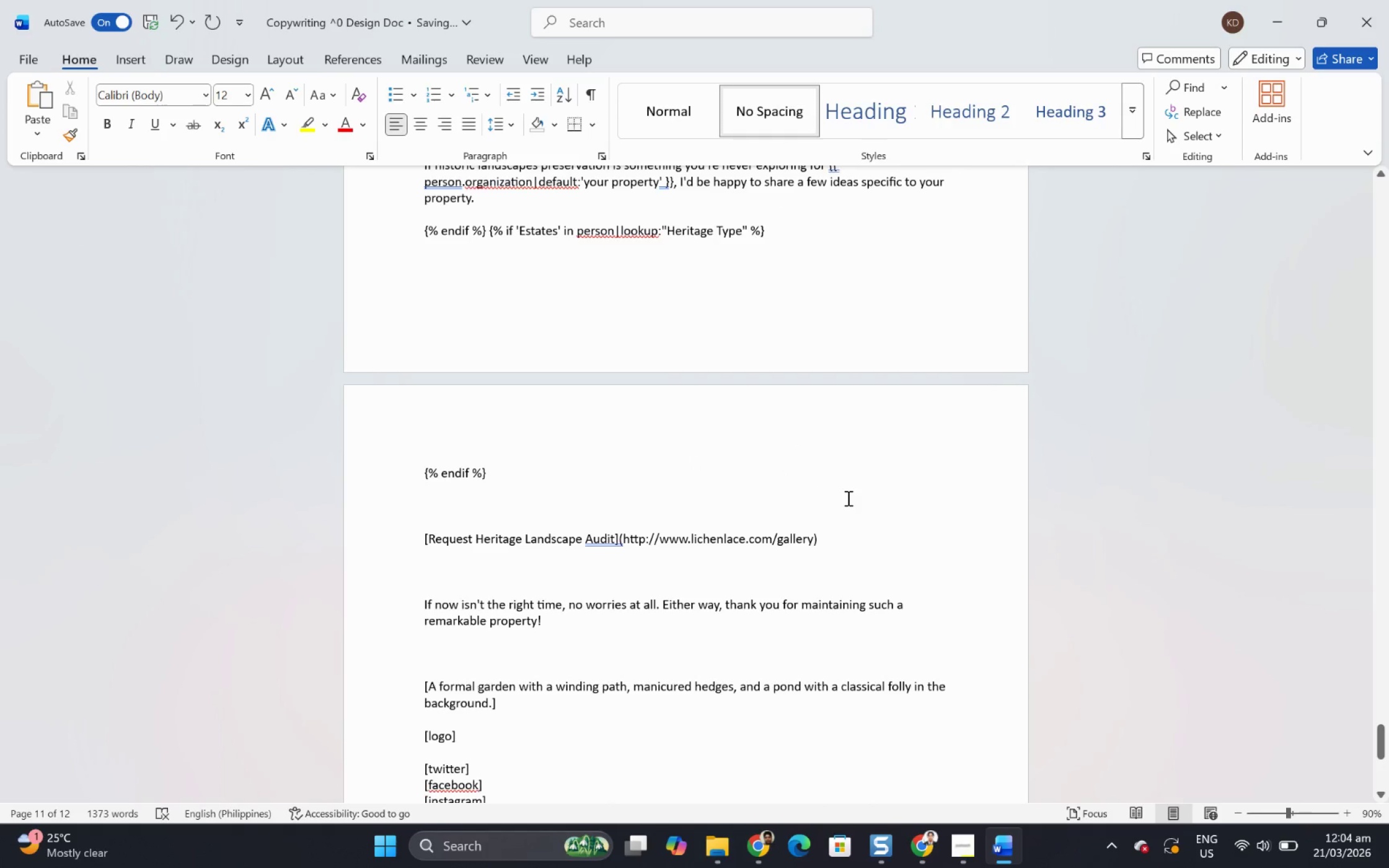 
scroll: coordinate [847, 498], scroll_direction: down, amount: 5.0
 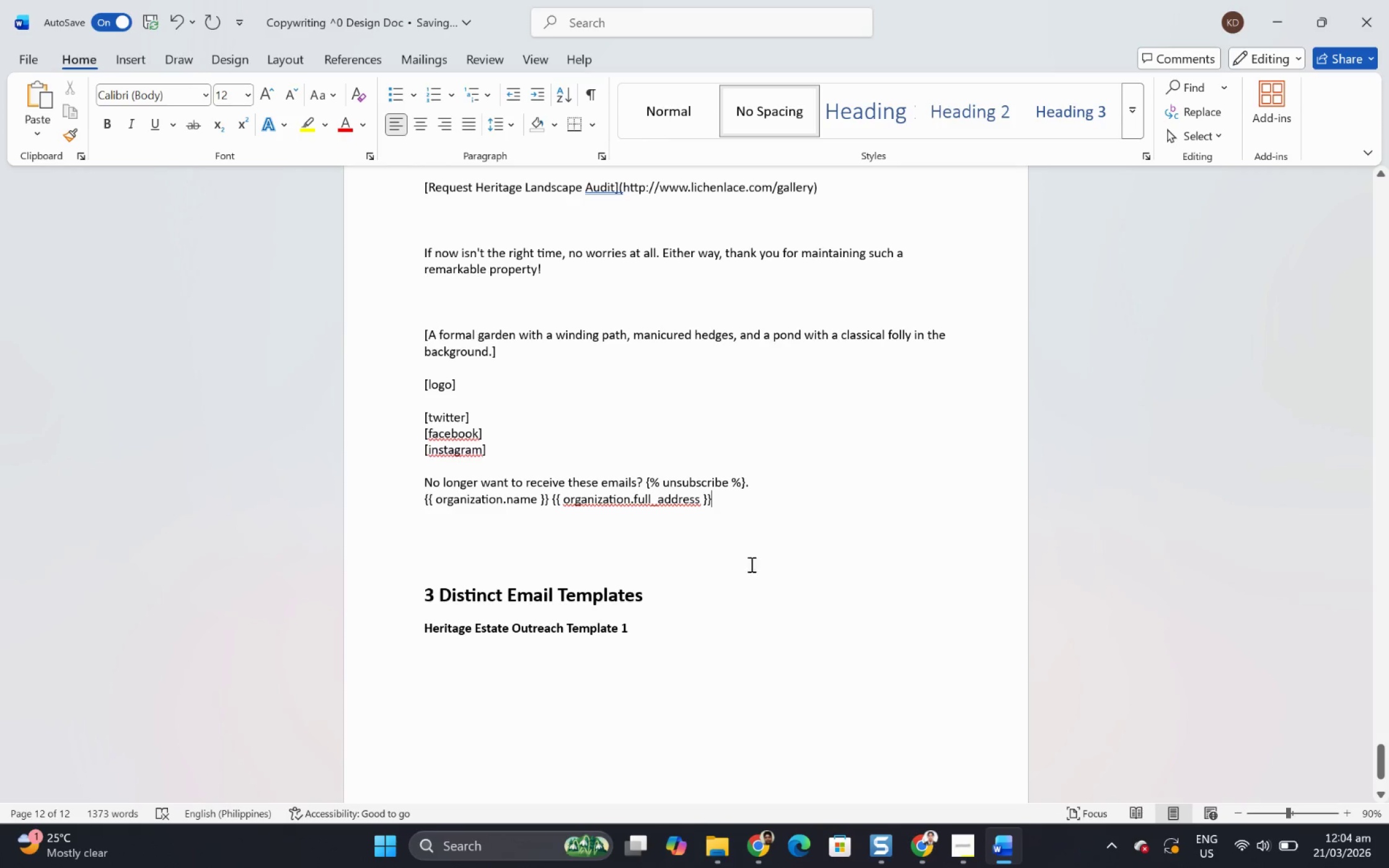 
left_click([688, 622])
 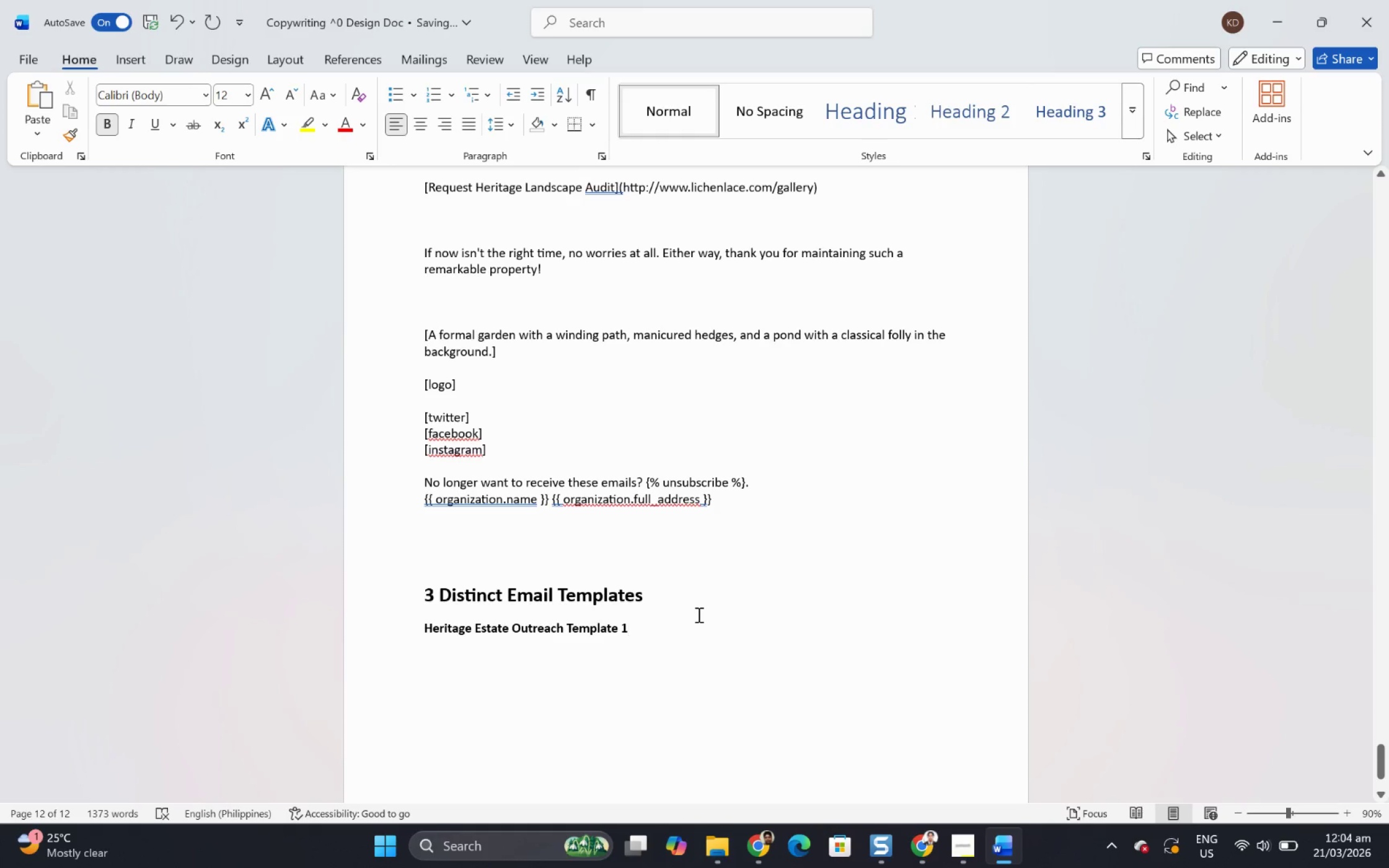 
key(Control+Enter)
 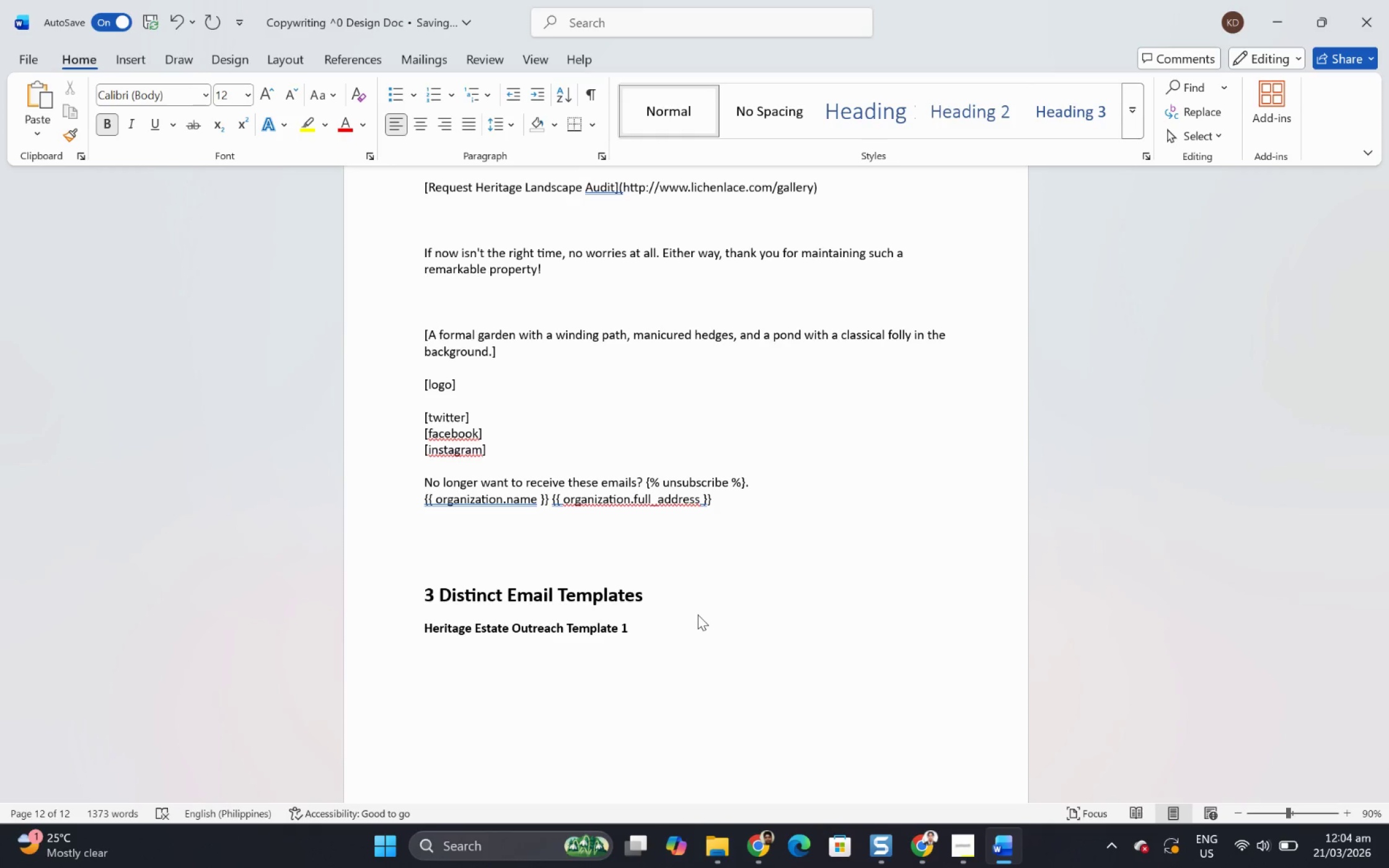 
key(Alt+Control+AltLeft)
 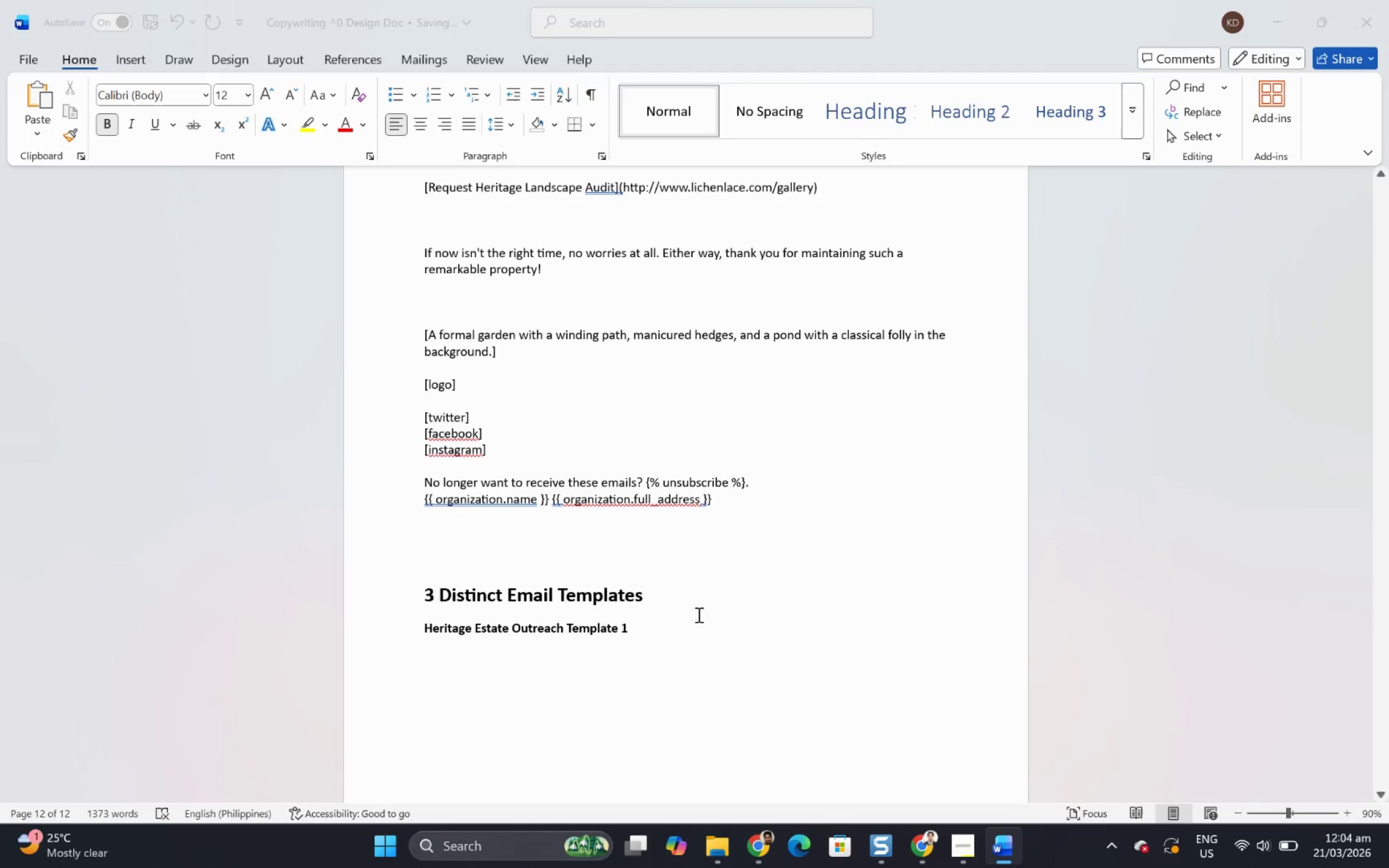 
key(Alt+Control+Tab)
 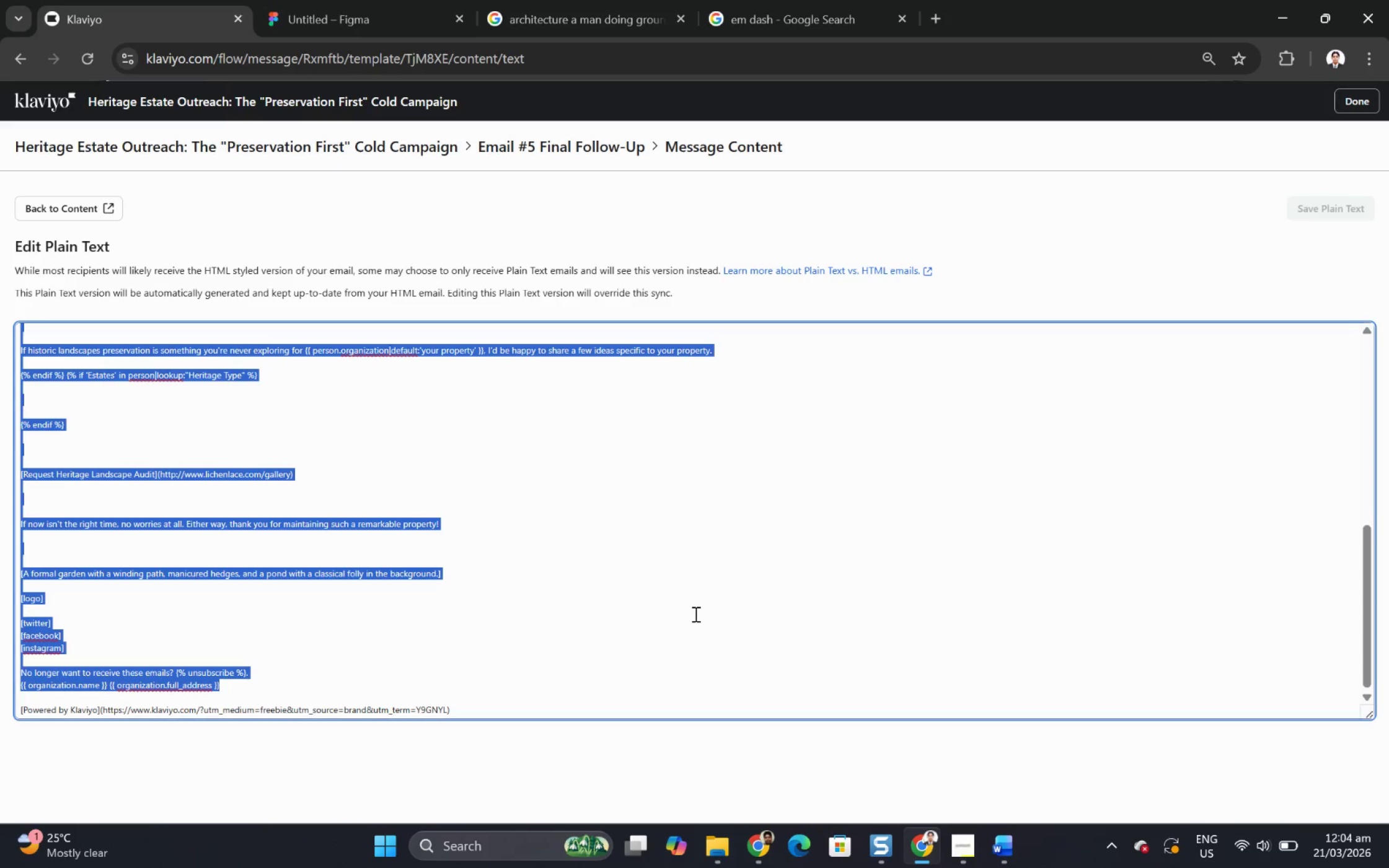 
key(Alt+Control+AltLeft)
 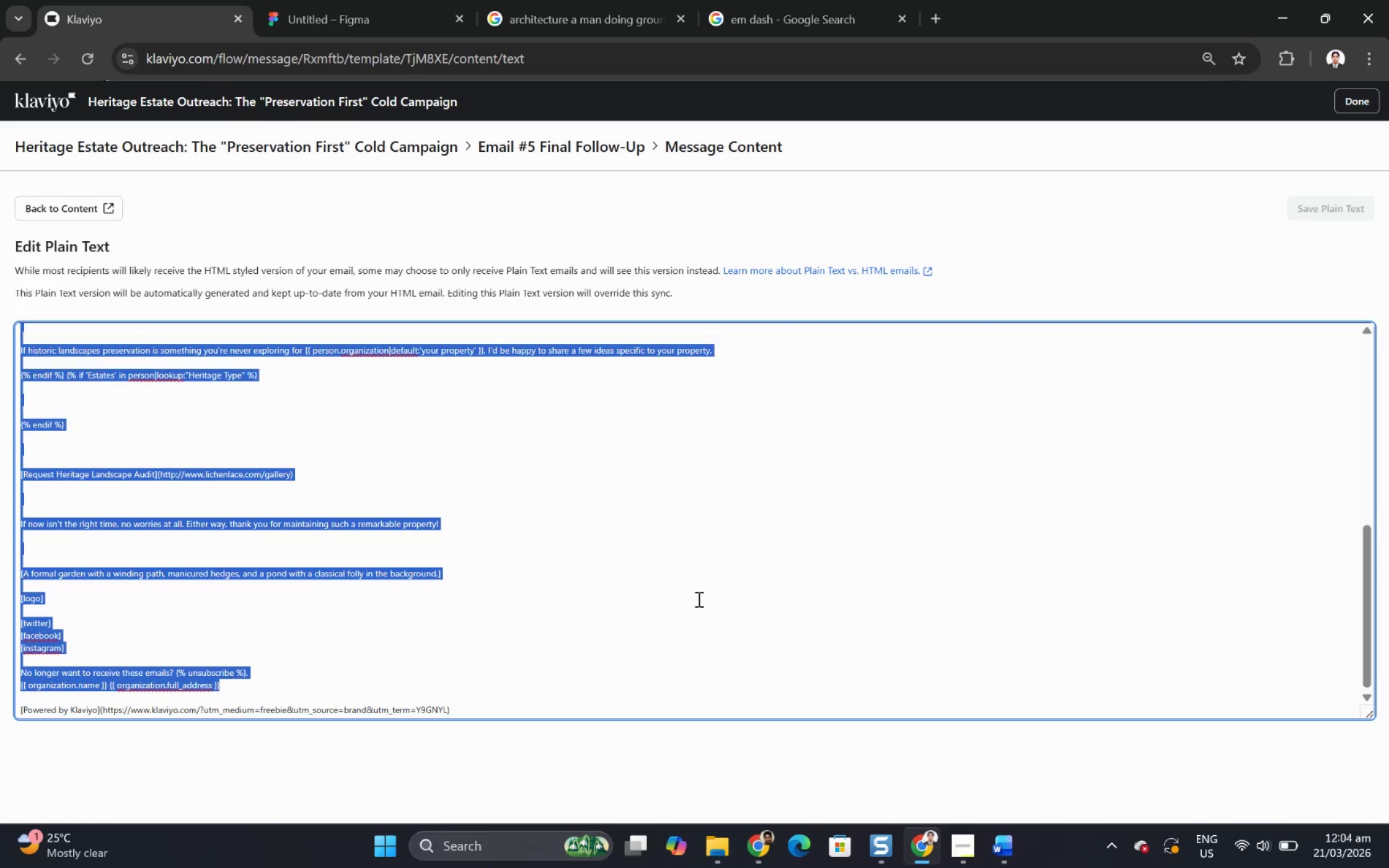 
key(Alt+Control+Tab)
 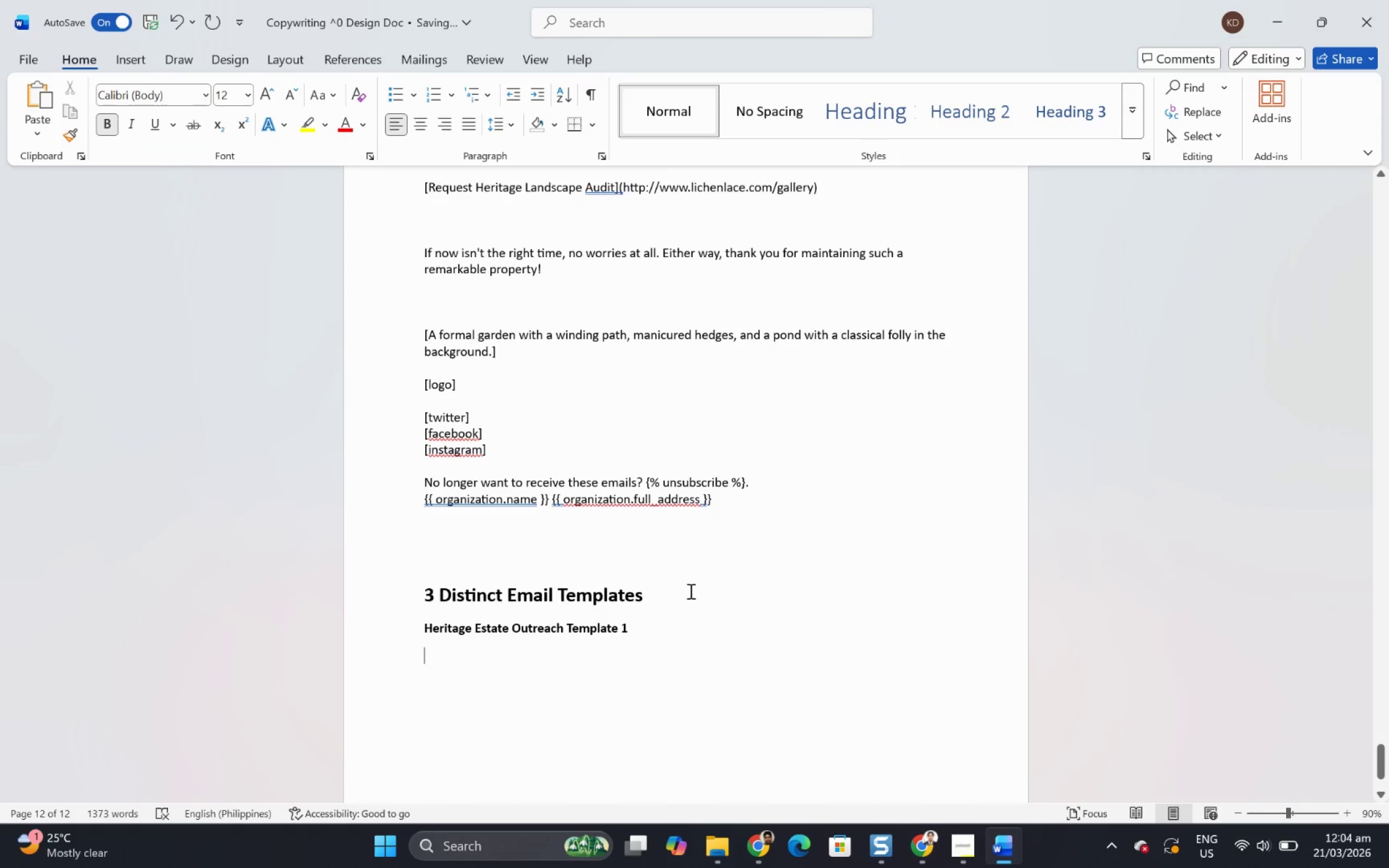 
key(Alt+Control+AltLeft)
 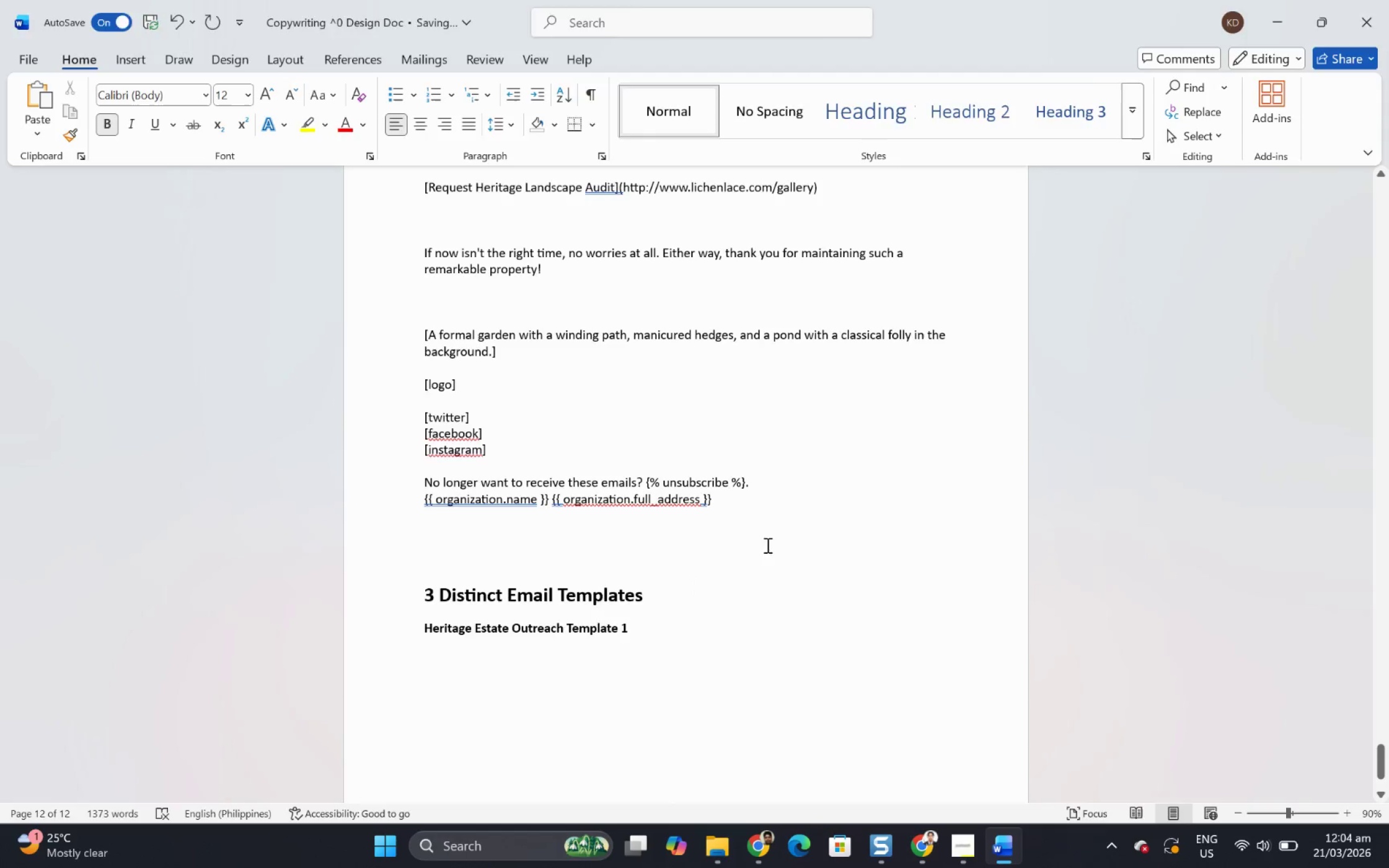 
key(Alt+Control+Tab)
 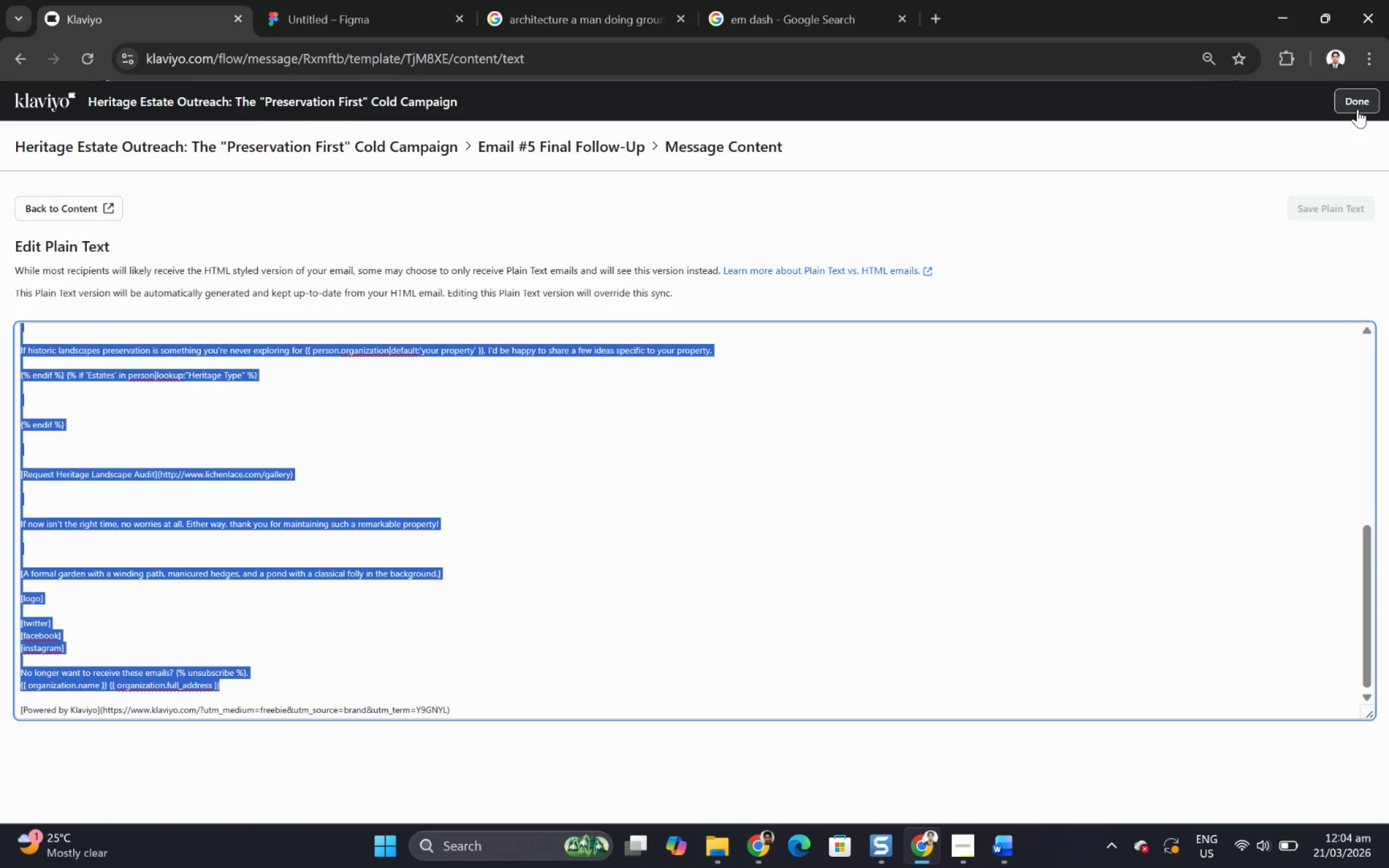 
left_click([1357, 108])
 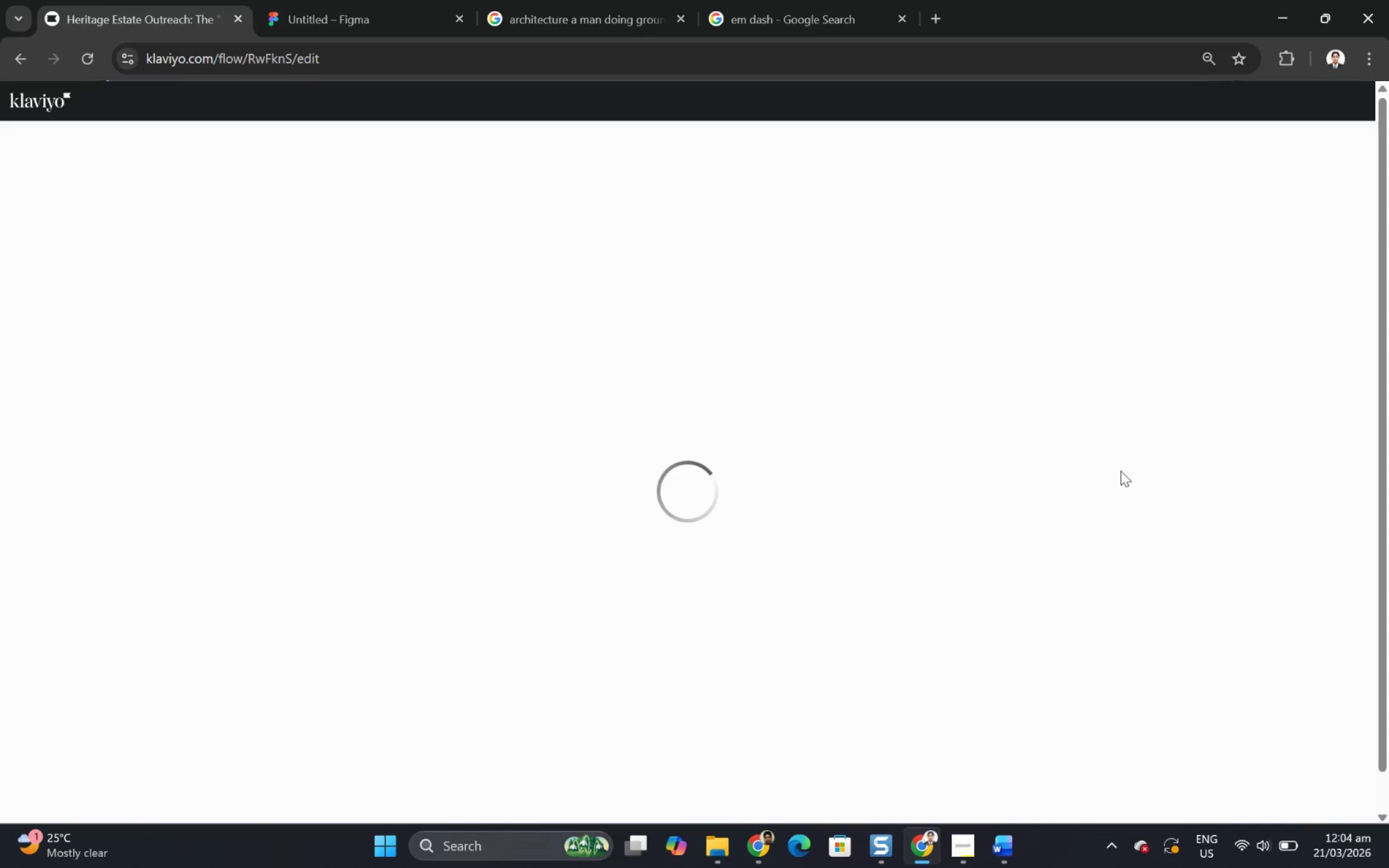 
key(Alt+AltLeft)
 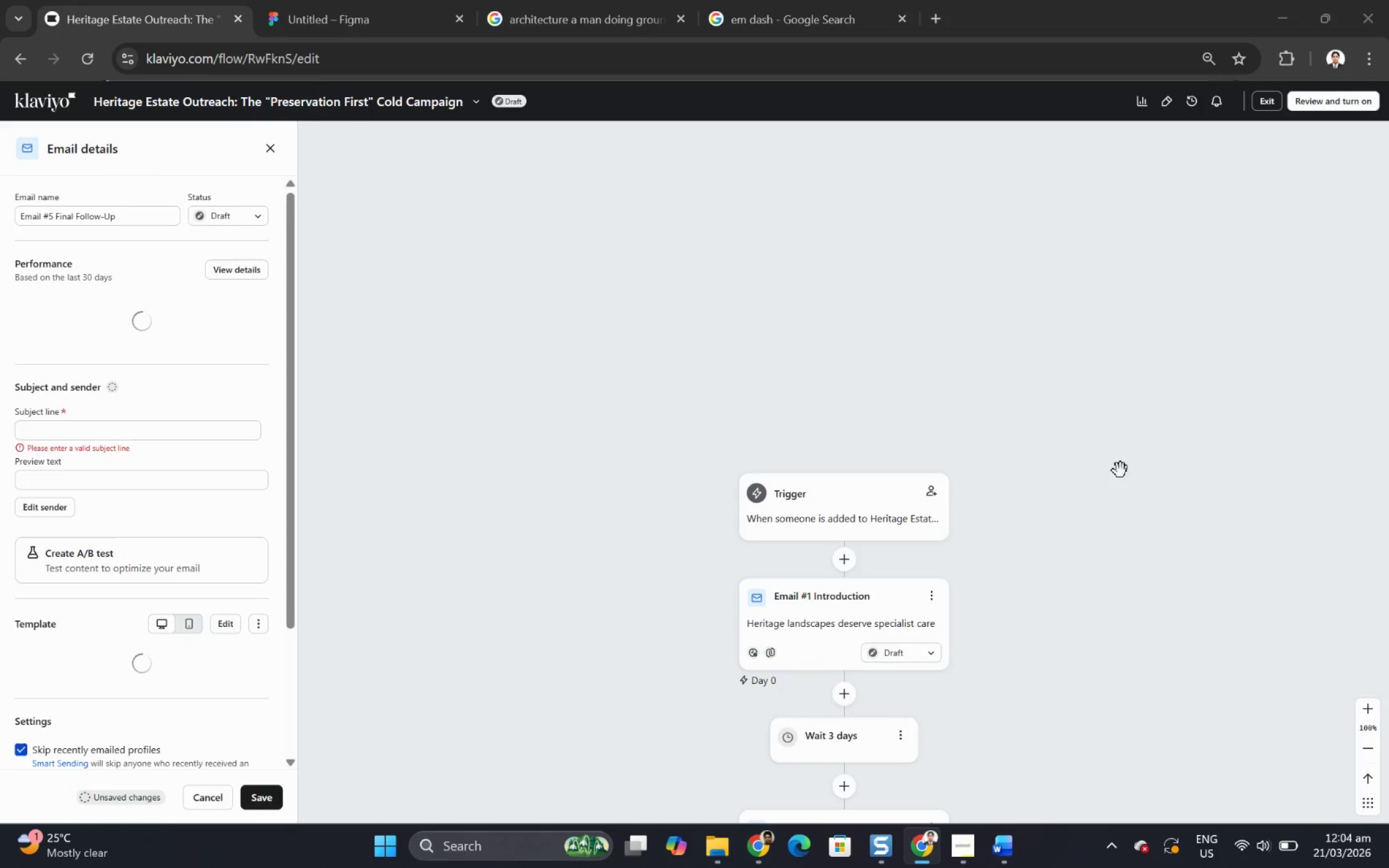 
key(Alt+Tab)
 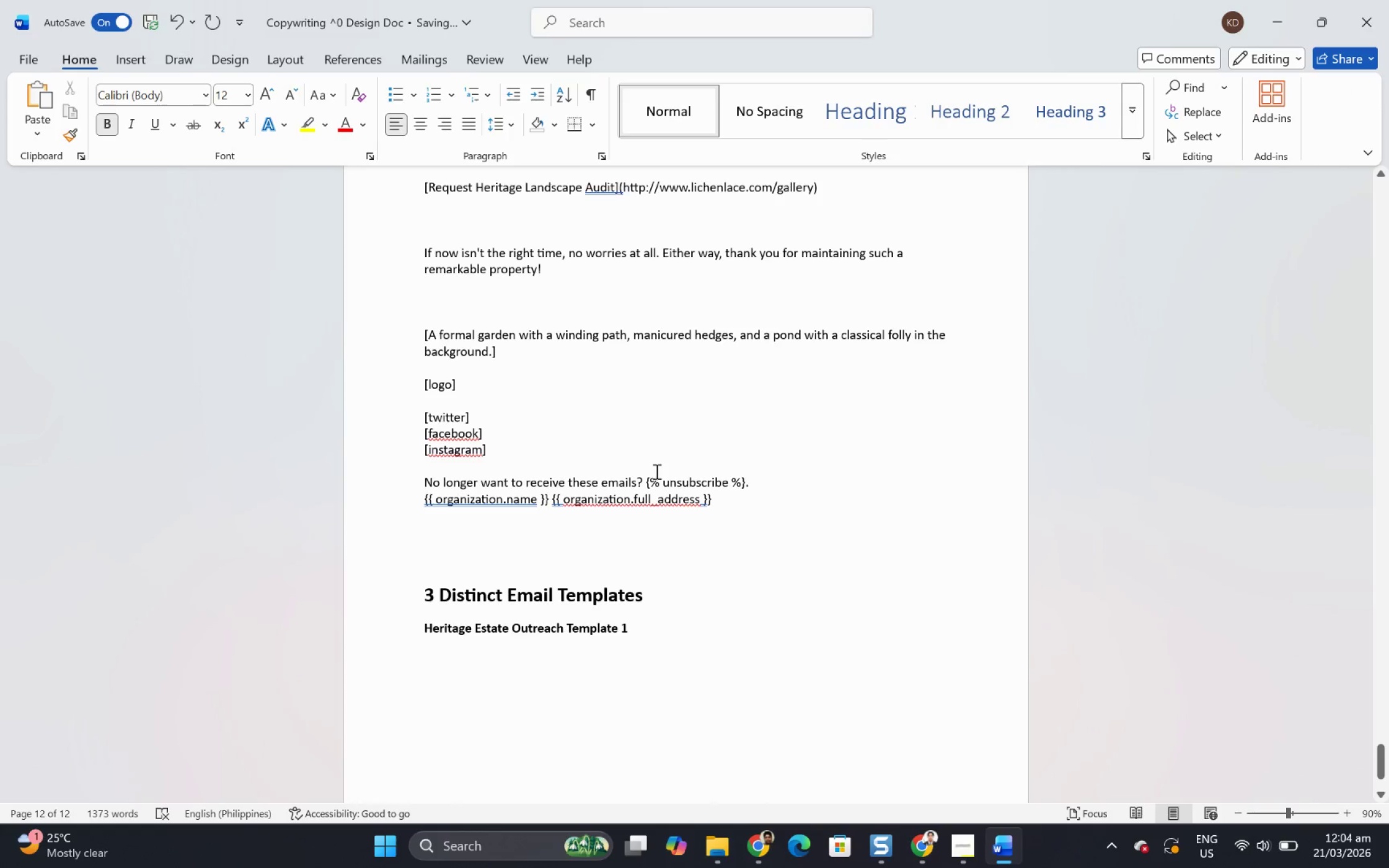 
scroll: coordinate [671, 472], scroll_direction: up, amount: 13.0
 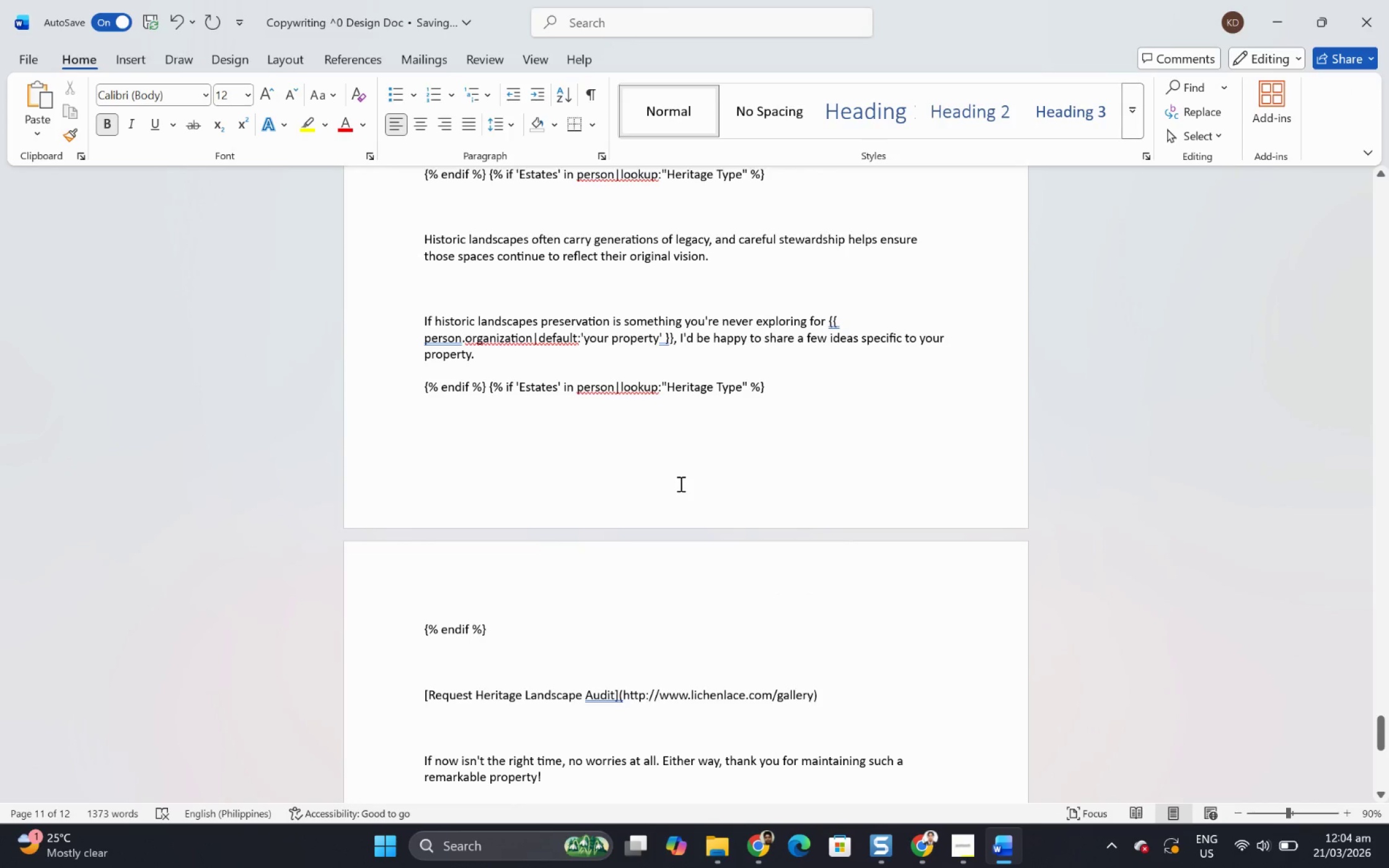 
key(Alt+AltLeft)
 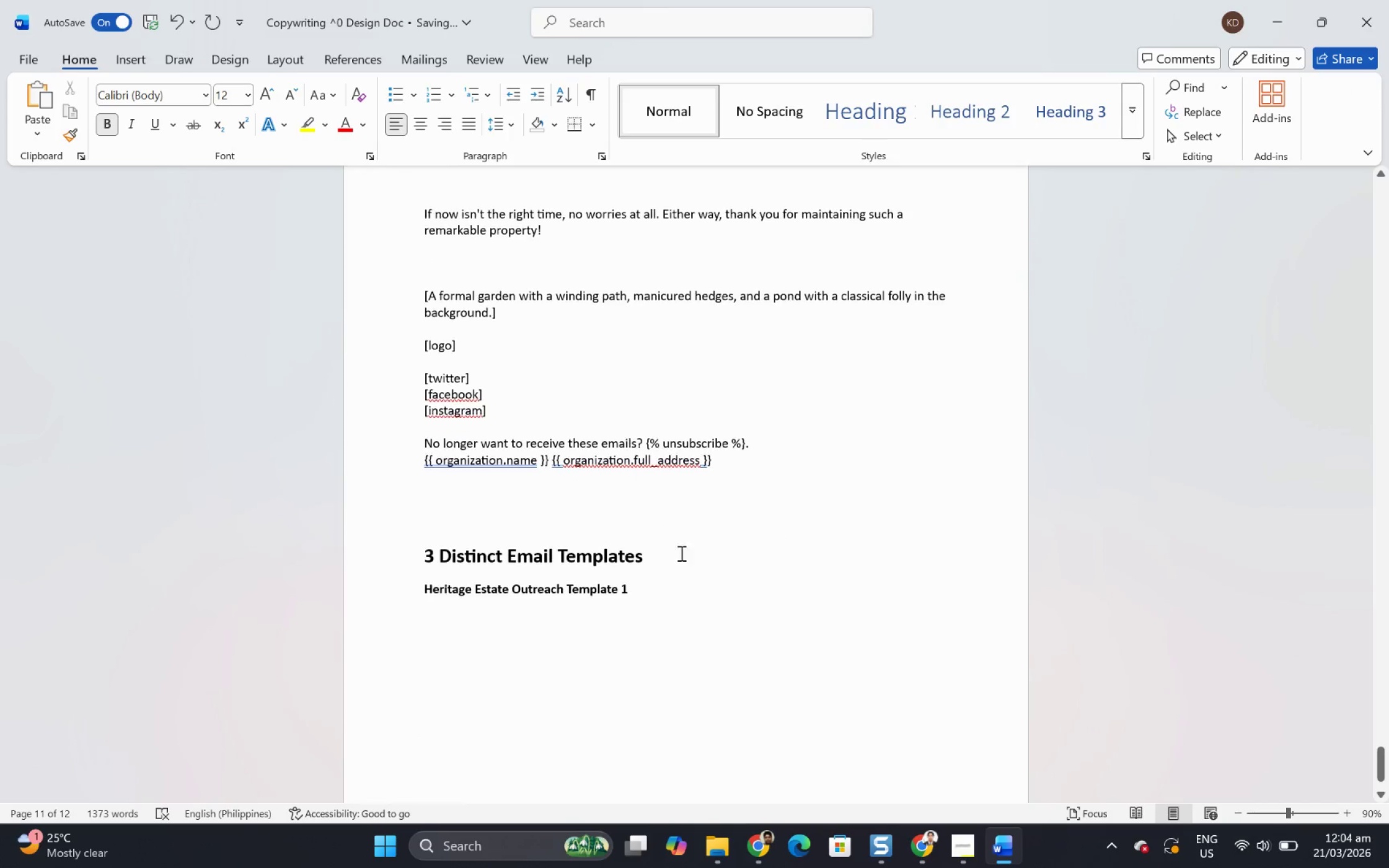 
key(Alt+Tab)
 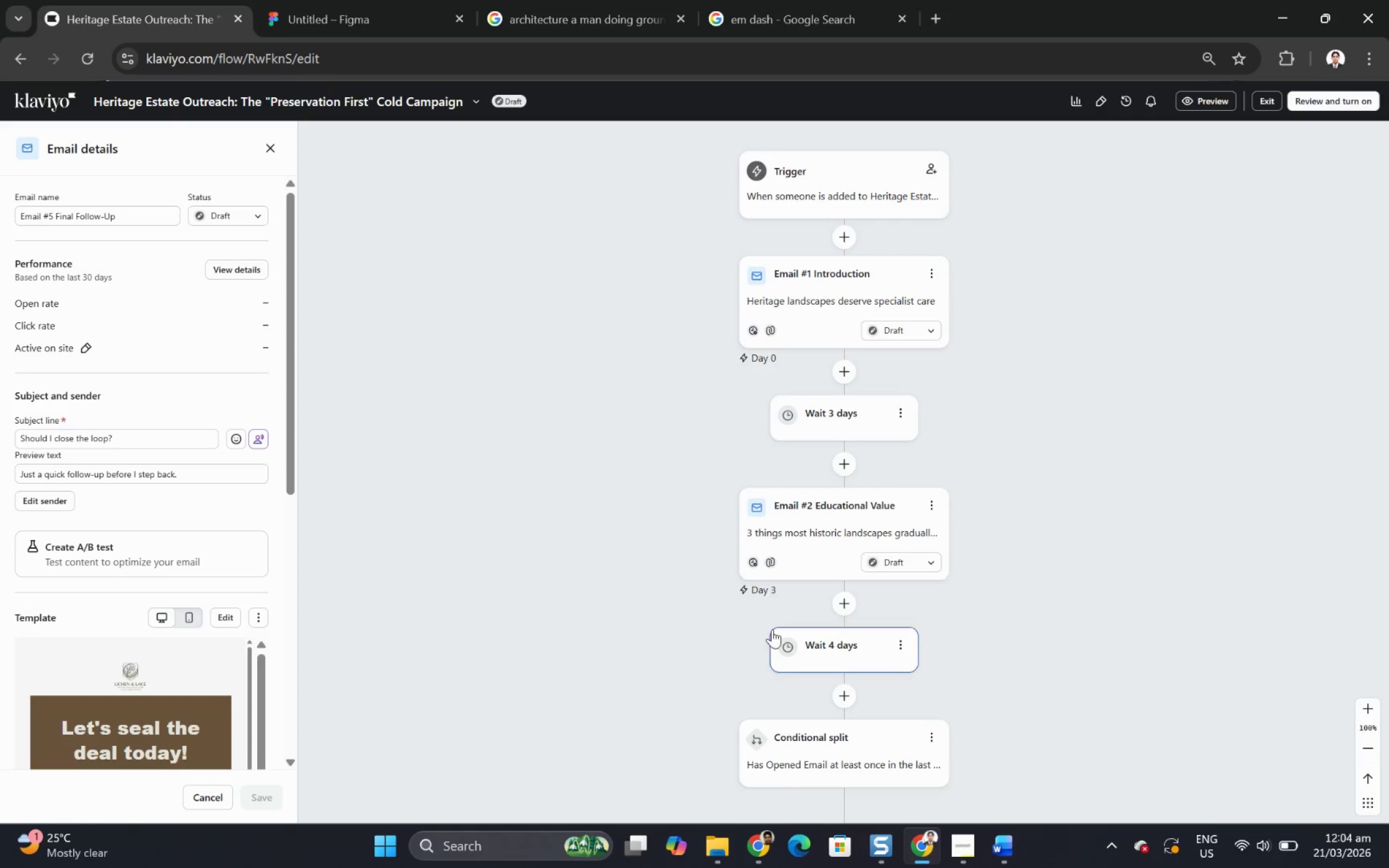 
scroll: coordinate [677, 658], scroll_direction: down, amount: 41.0
 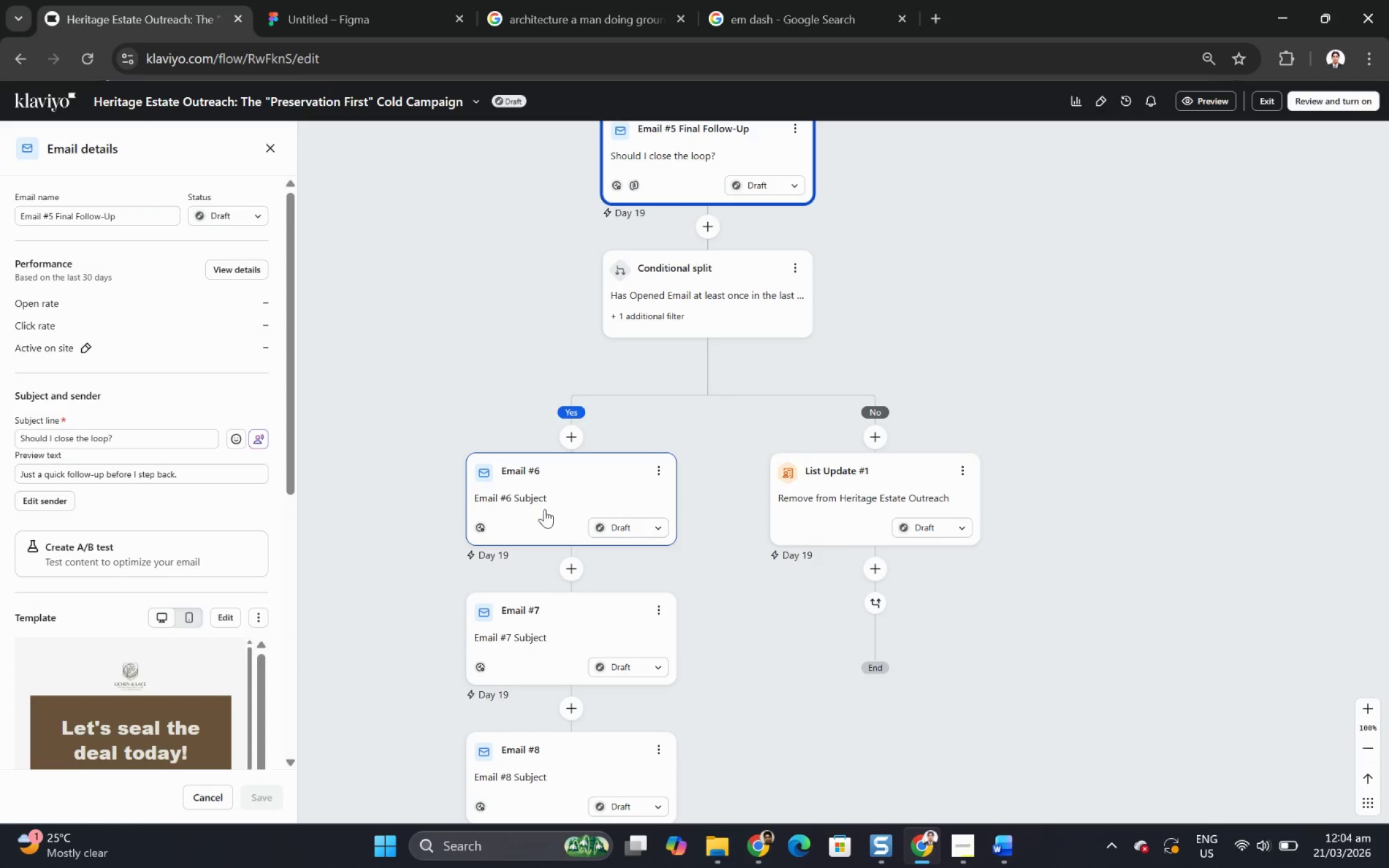 
left_click([544, 497])
 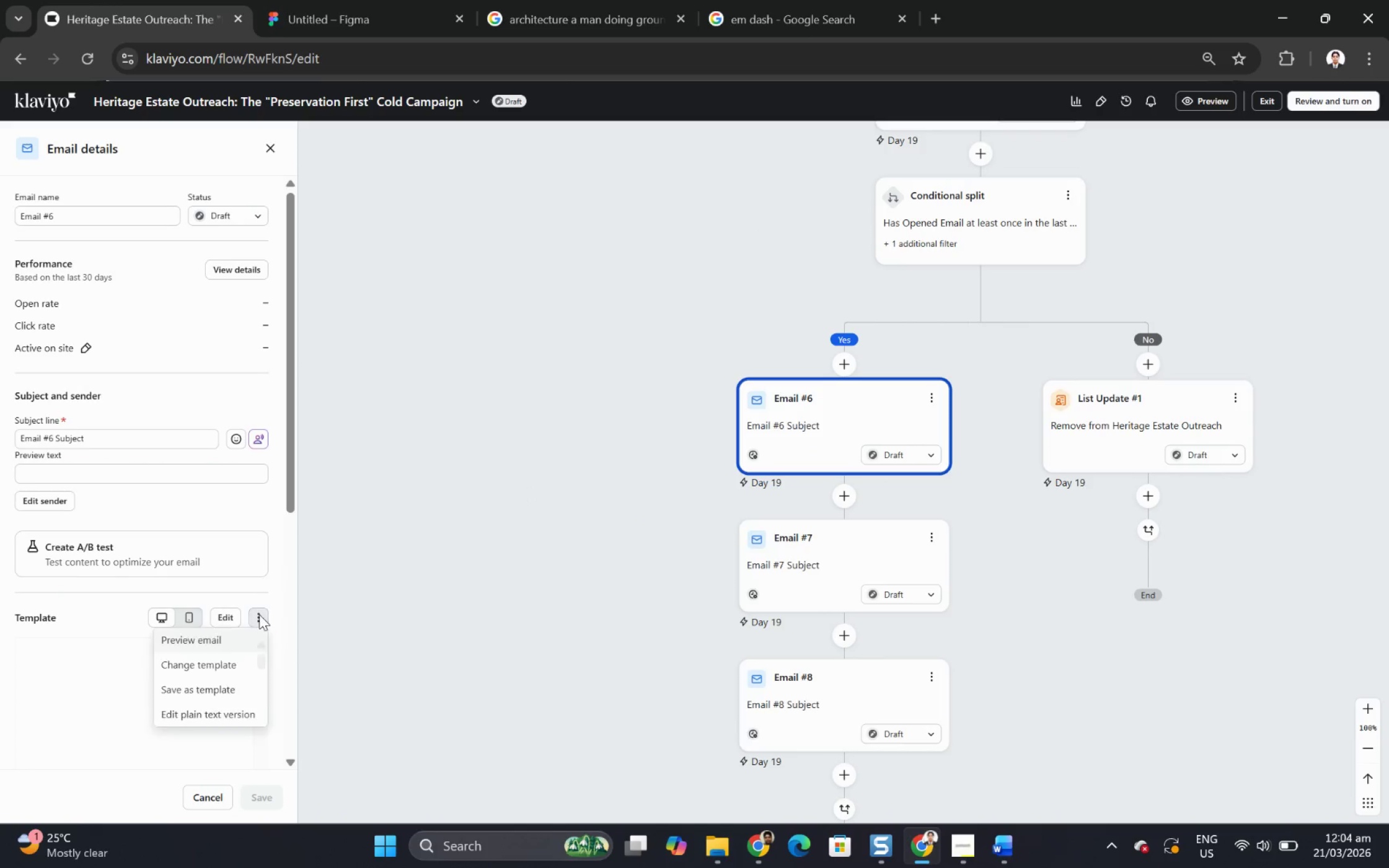 
left_click([233, 709])
 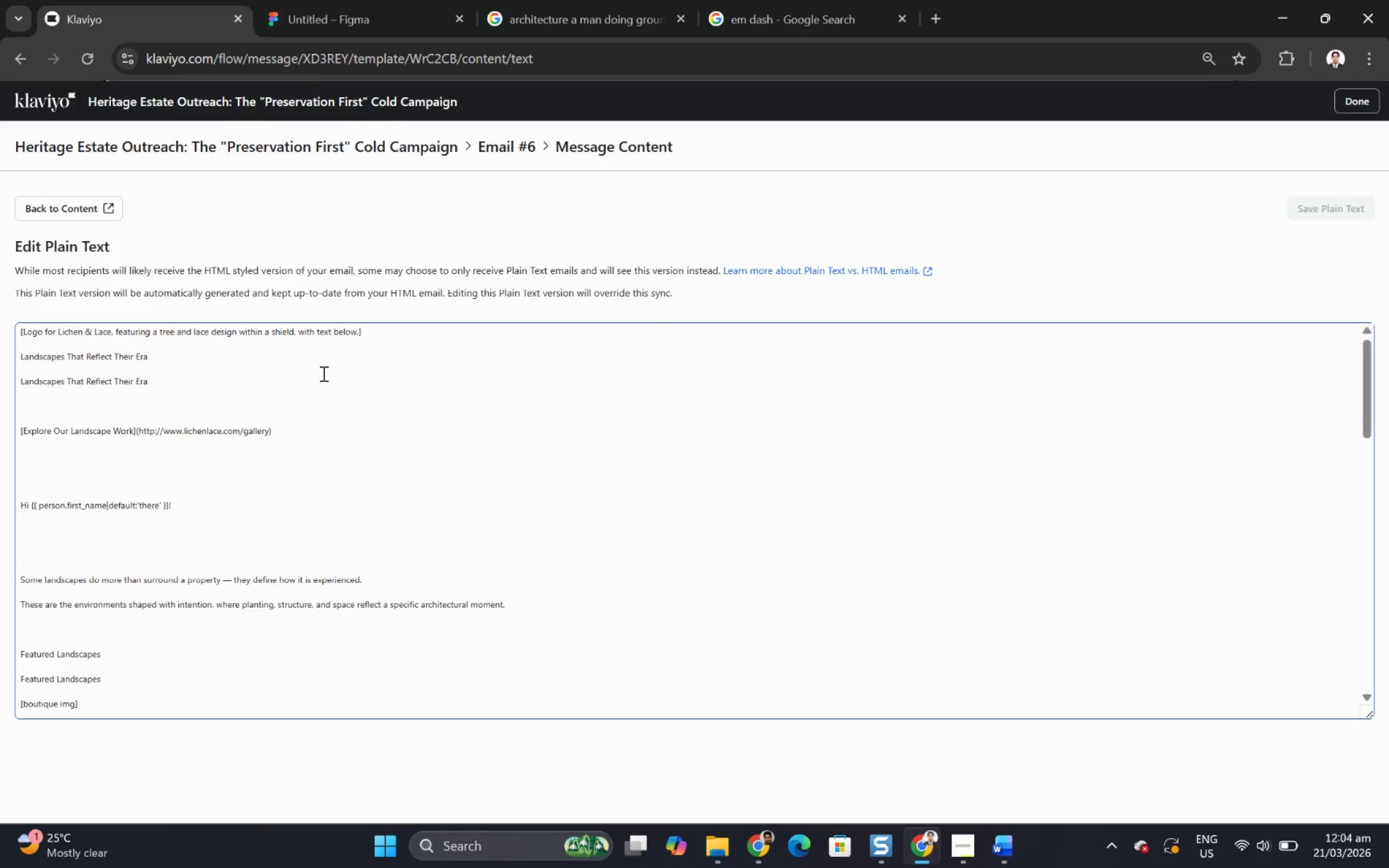 
left_click([322, 373])
 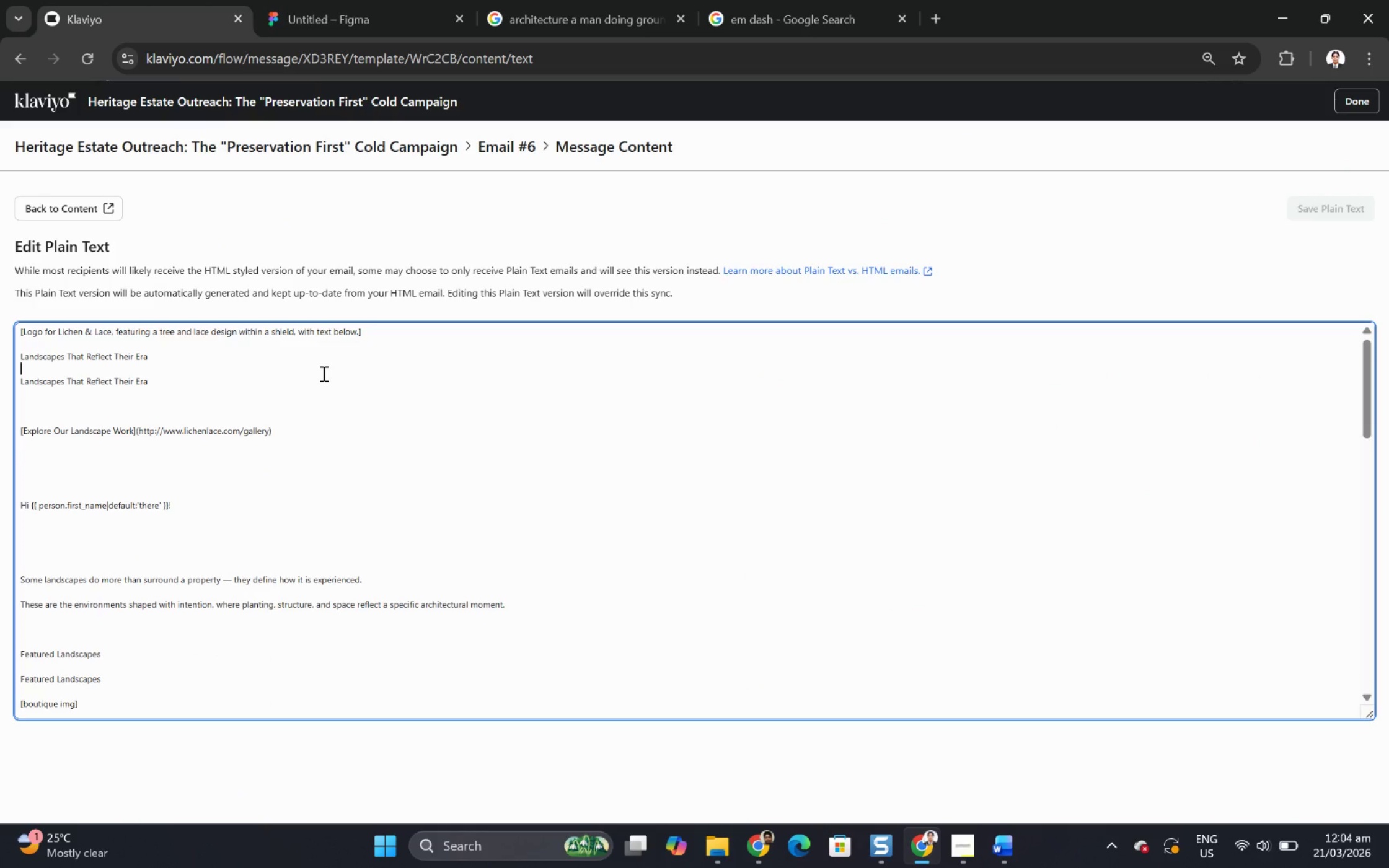 
key(Control+A)
 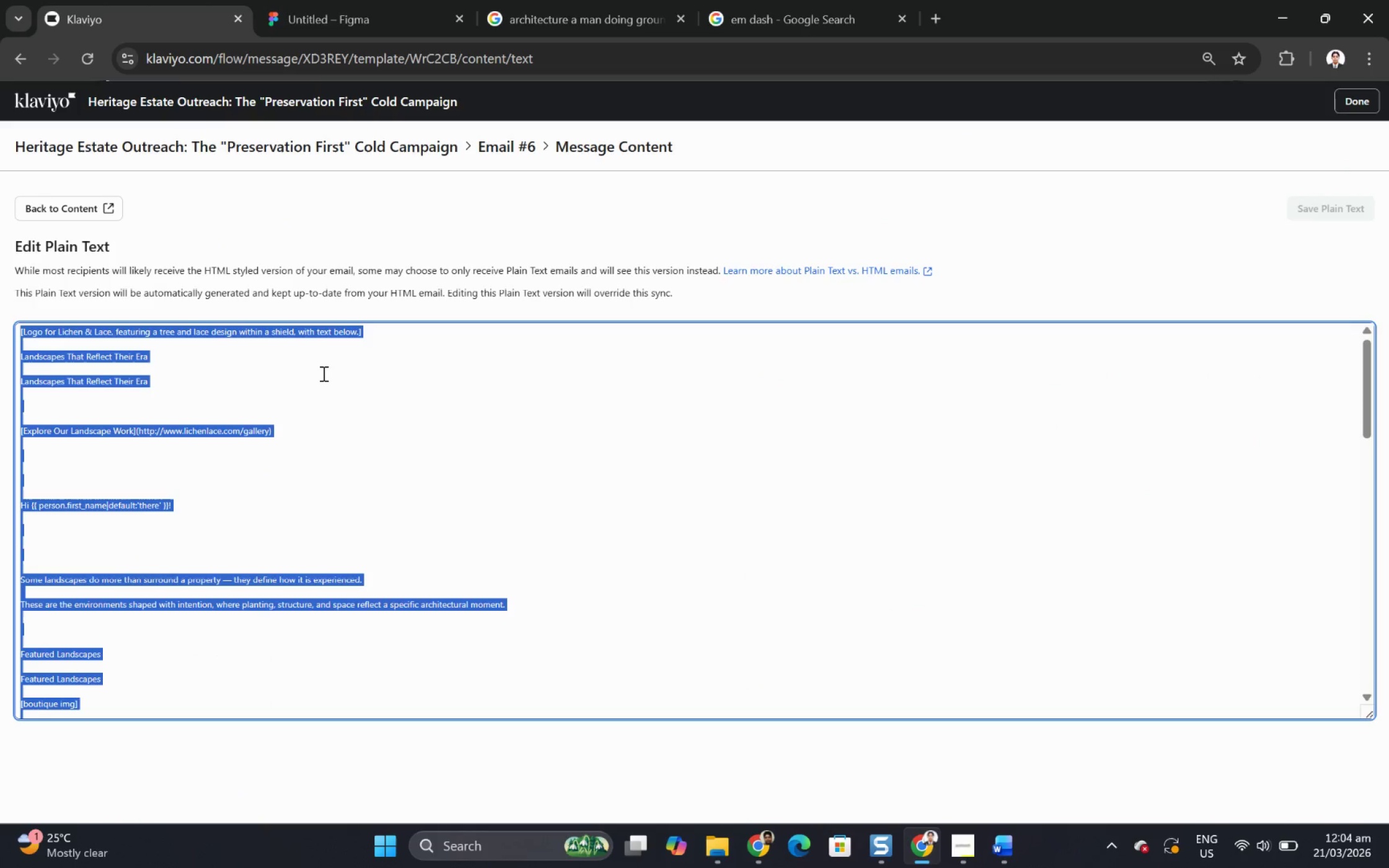 
key(Control+C)
 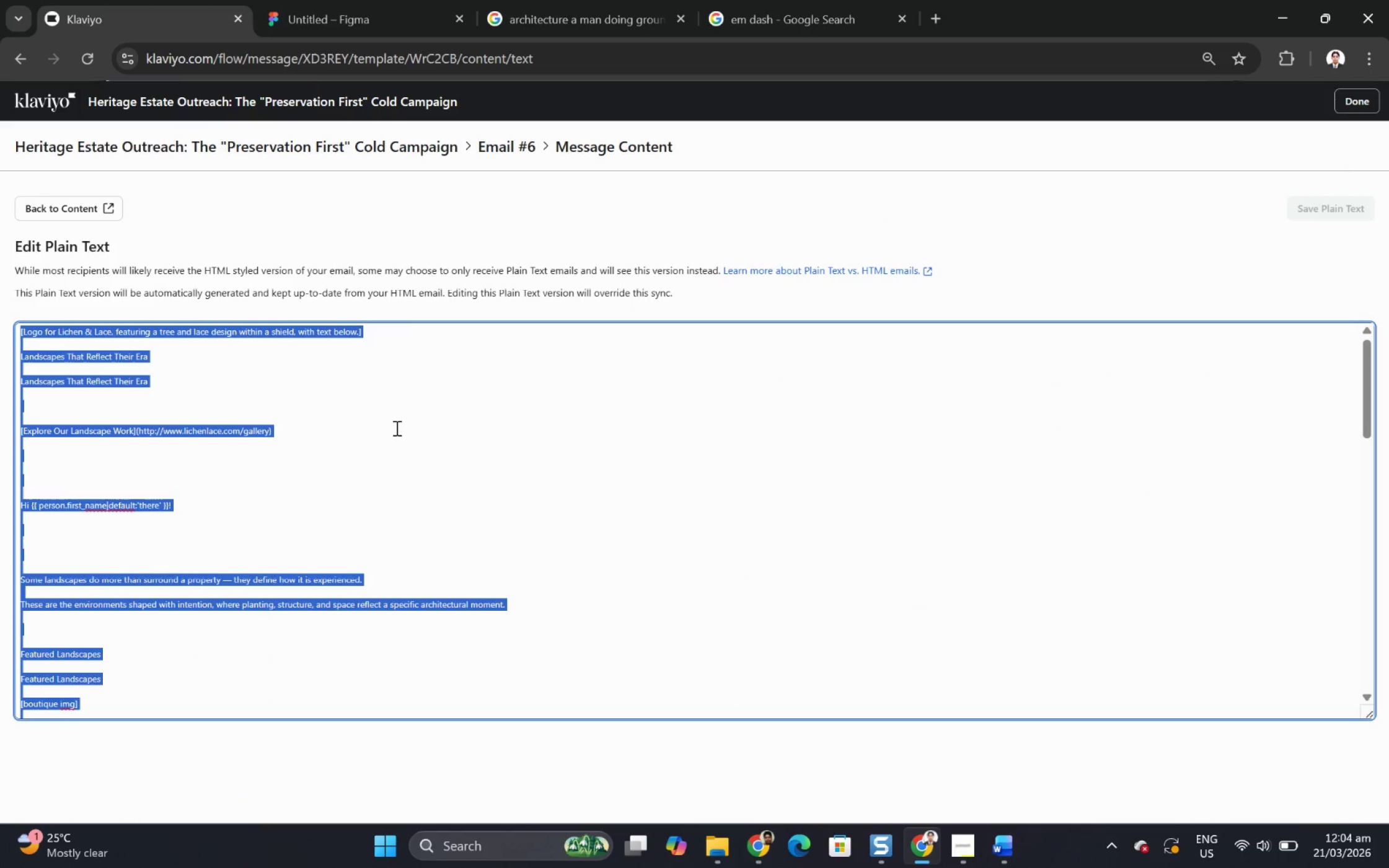 
scroll: coordinate [398, 427], scroll_direction: down, amount: 5.0
 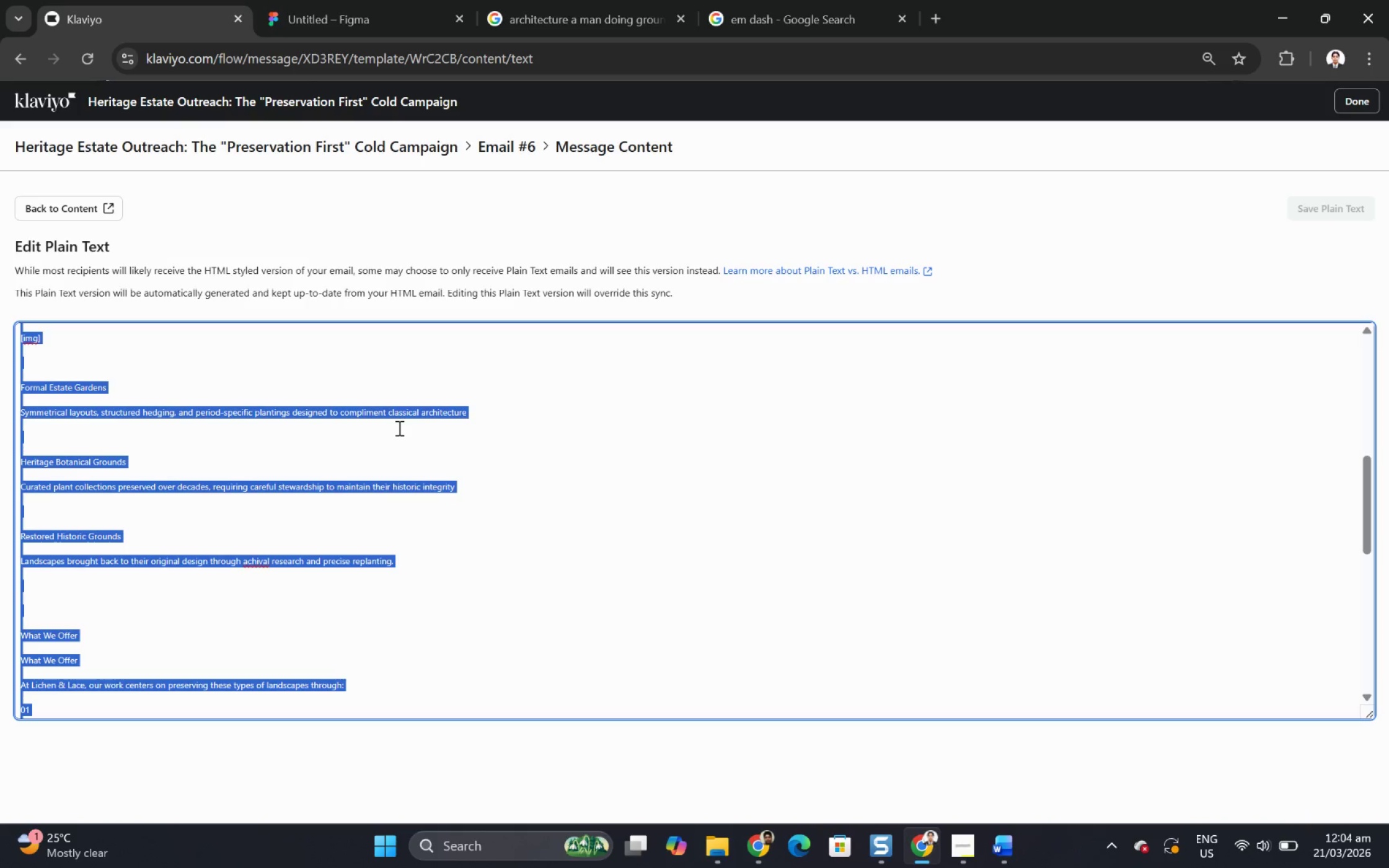 
scroll: coordinate [398, 427], scroll_direction: up, amount: 2.0
 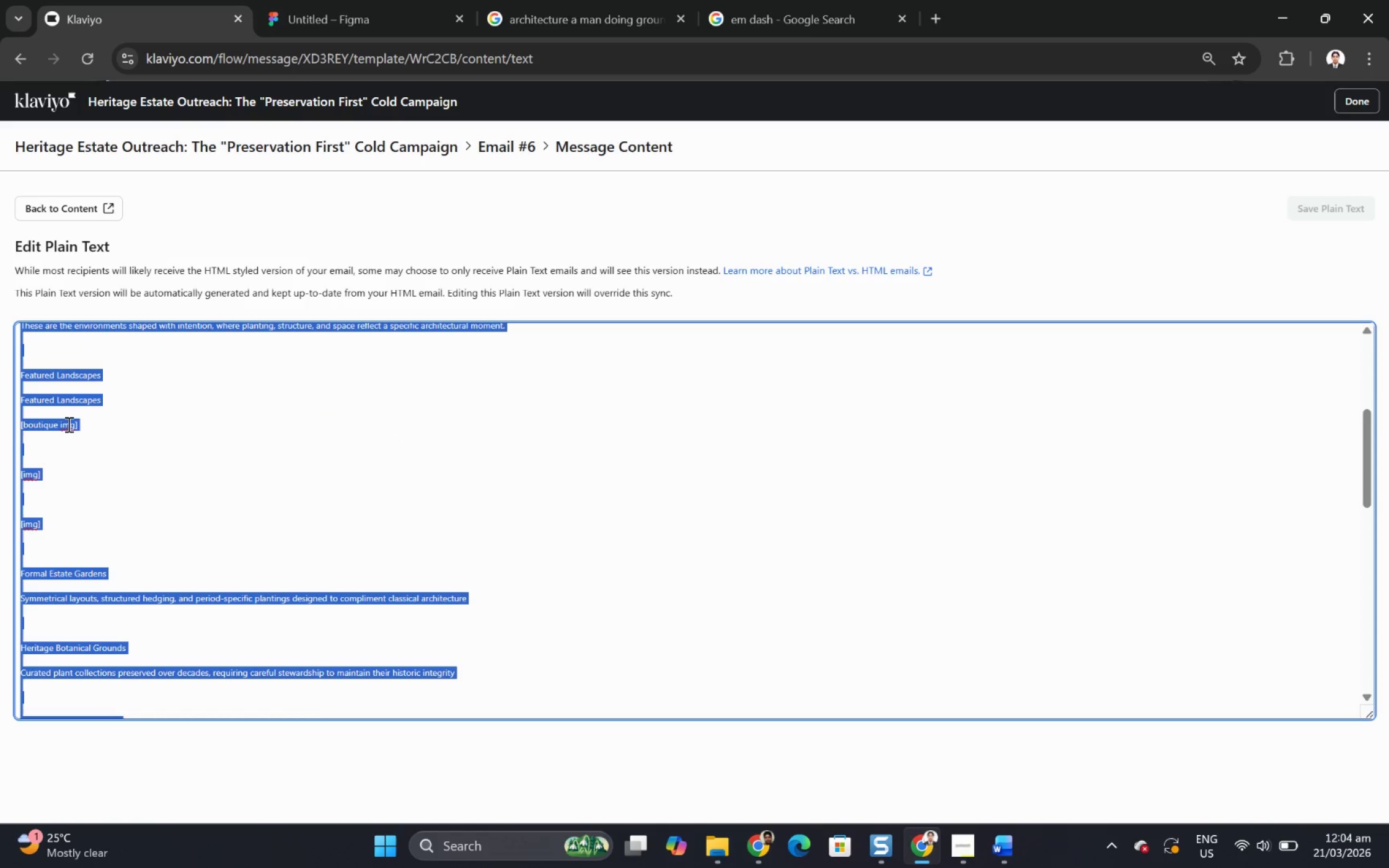 
left_click([59, 424])
 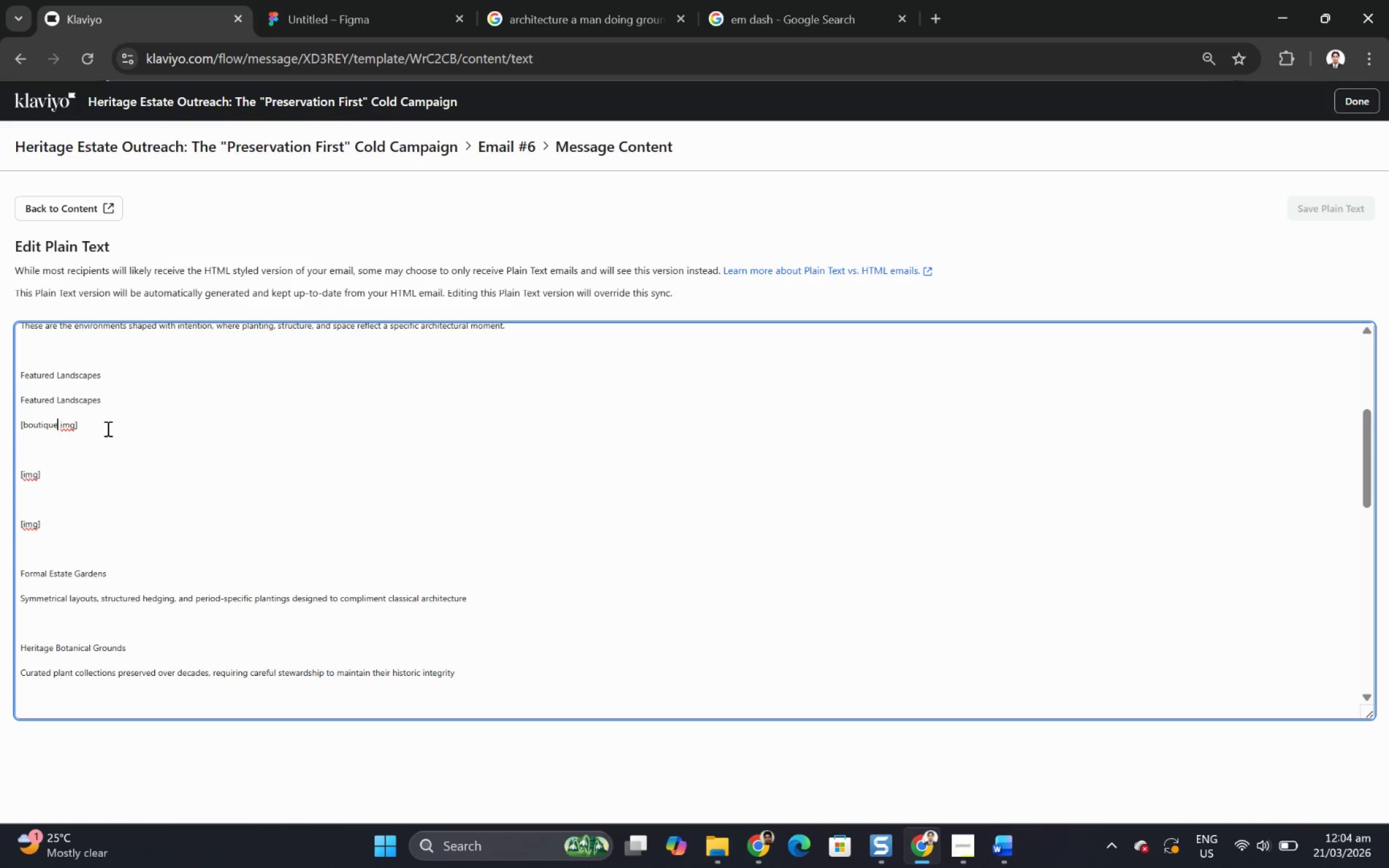 
wait(9.44)
 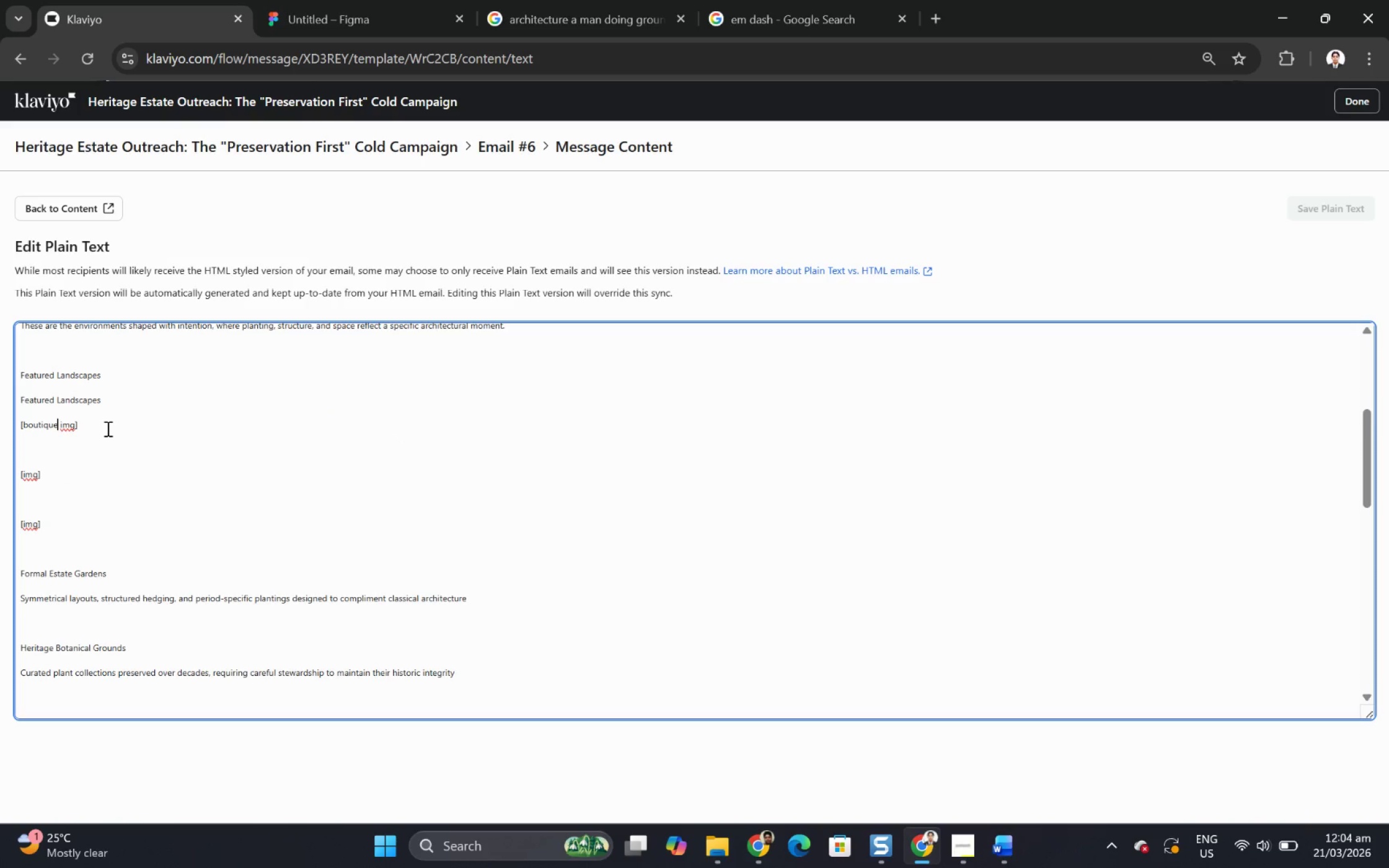 
scroll: coordinate [102, 421], scroll_direction: up, amount: 3.0
 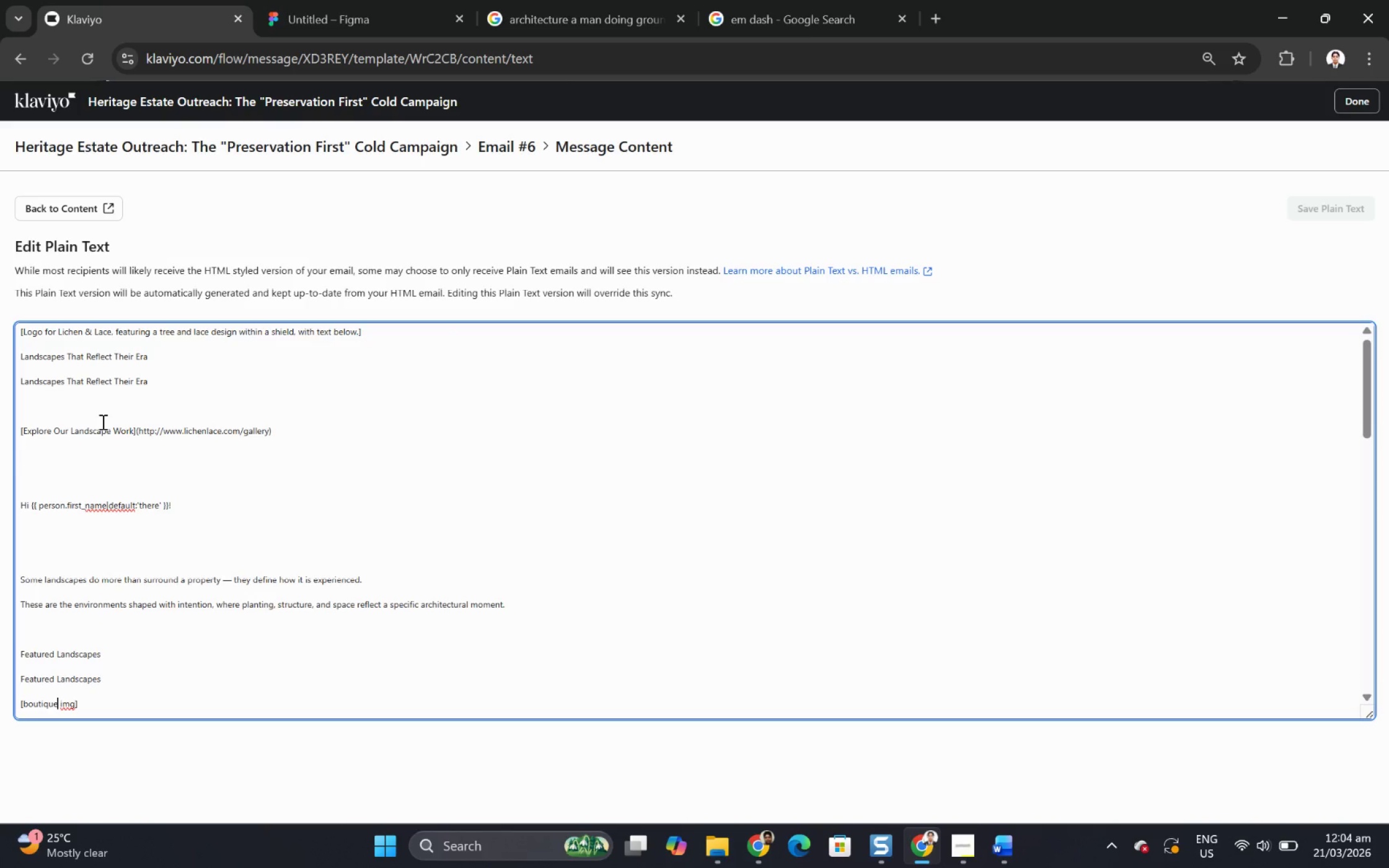 
key(Control+A)
 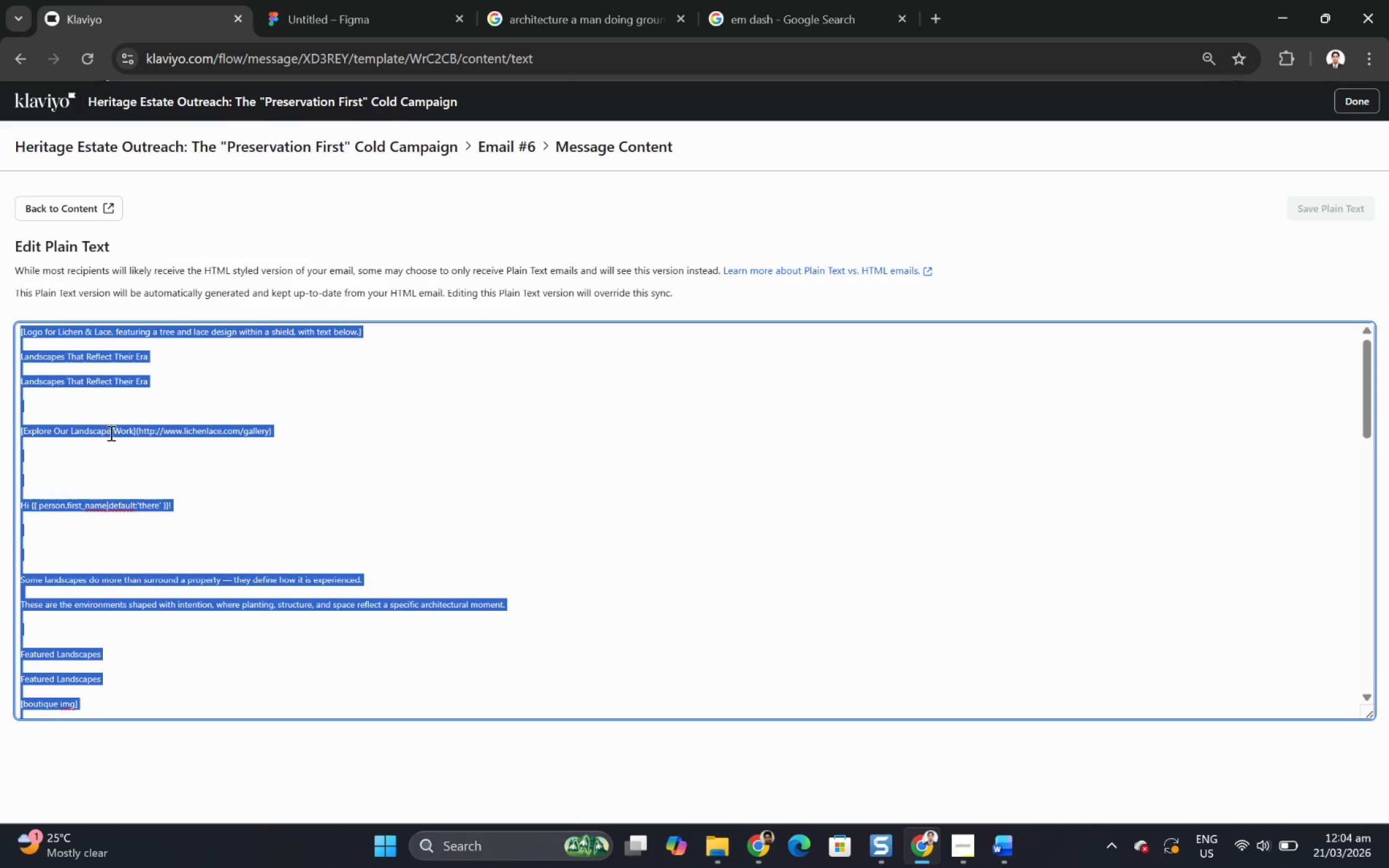 
key(Control+C)
 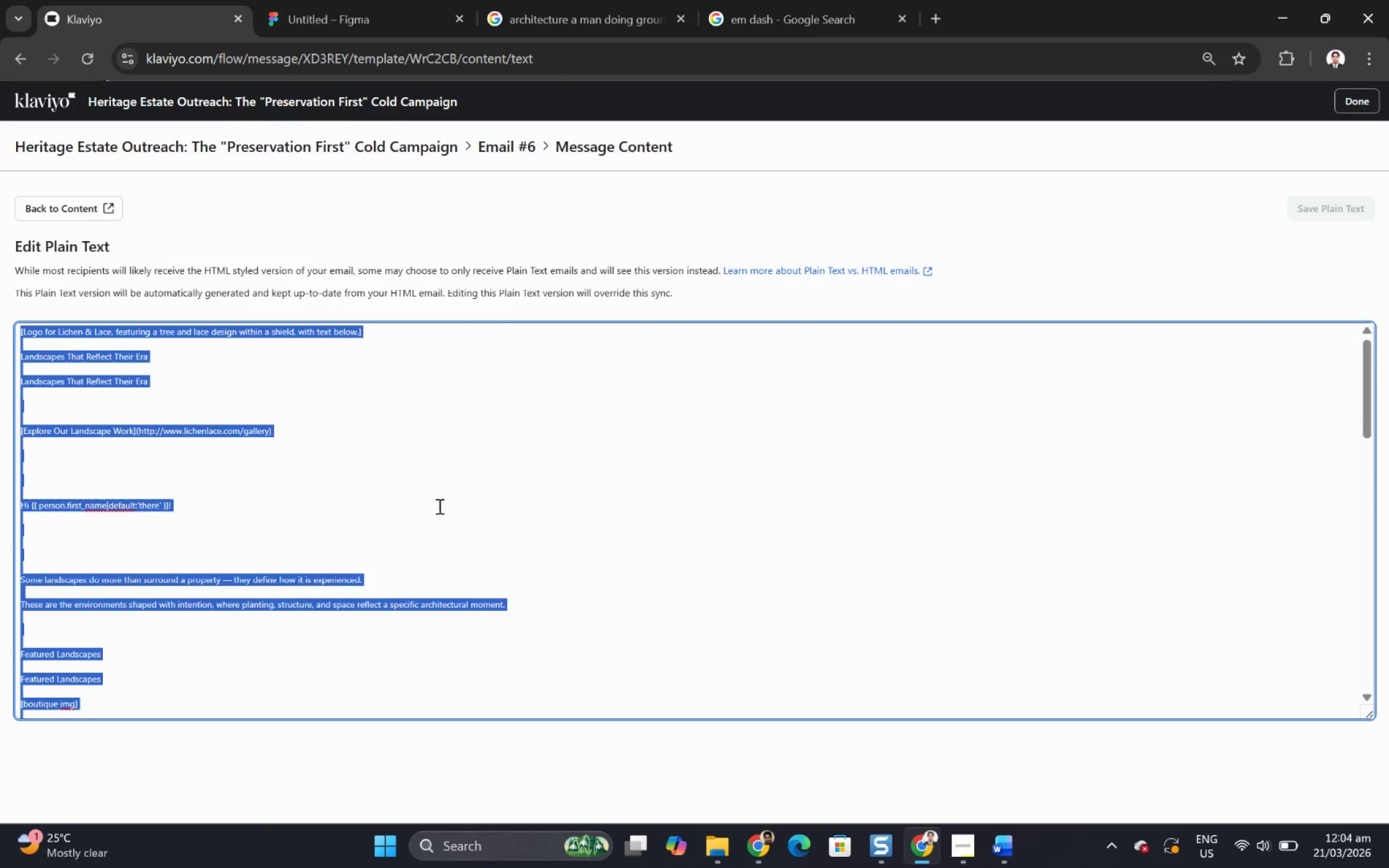 
scroll: coordinate [446, 512], scroll_direction: down, amount: 15.0
 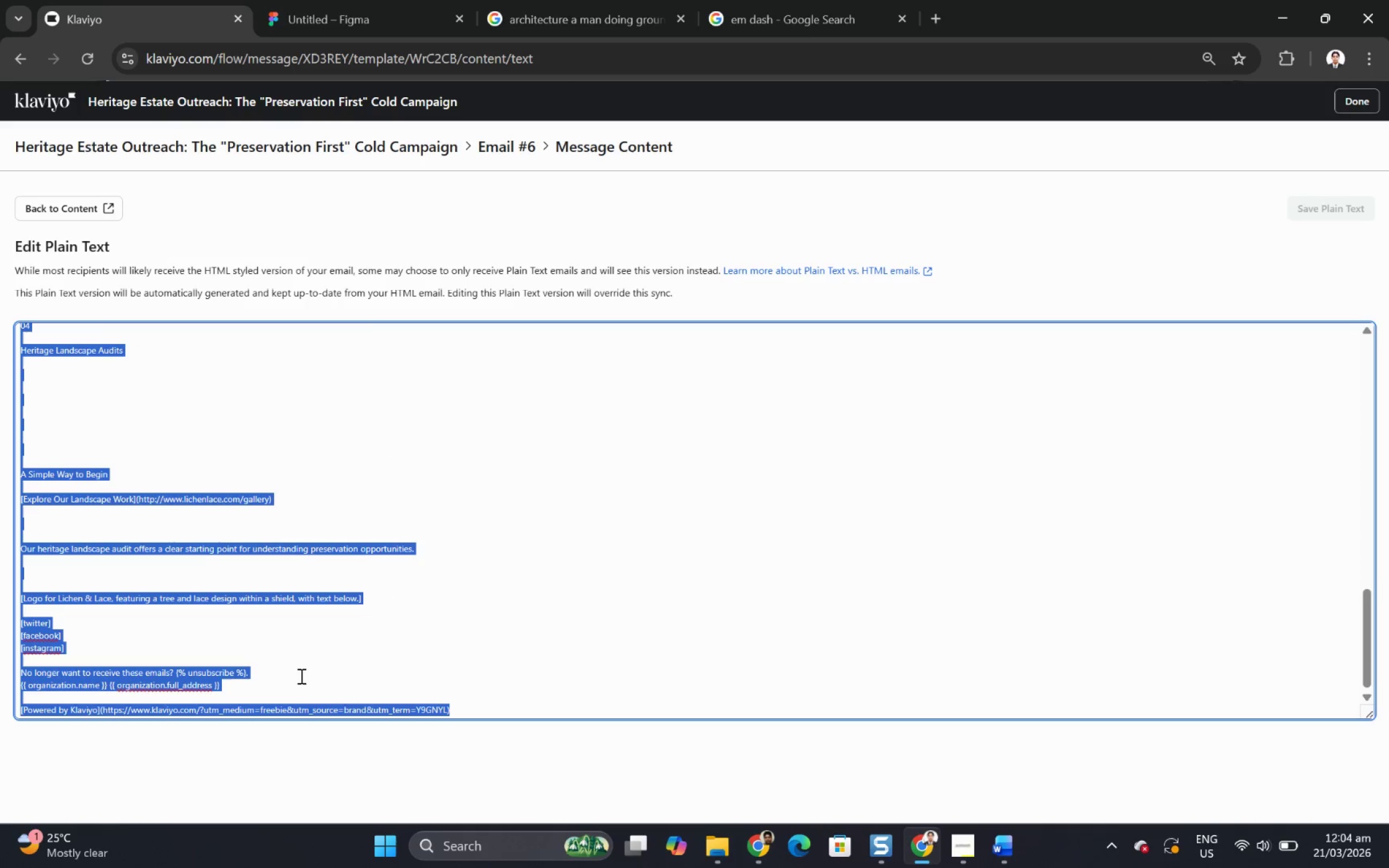 
hold_key(key=ShiftLeft, duration=0.58)
left_click([278, 688])
 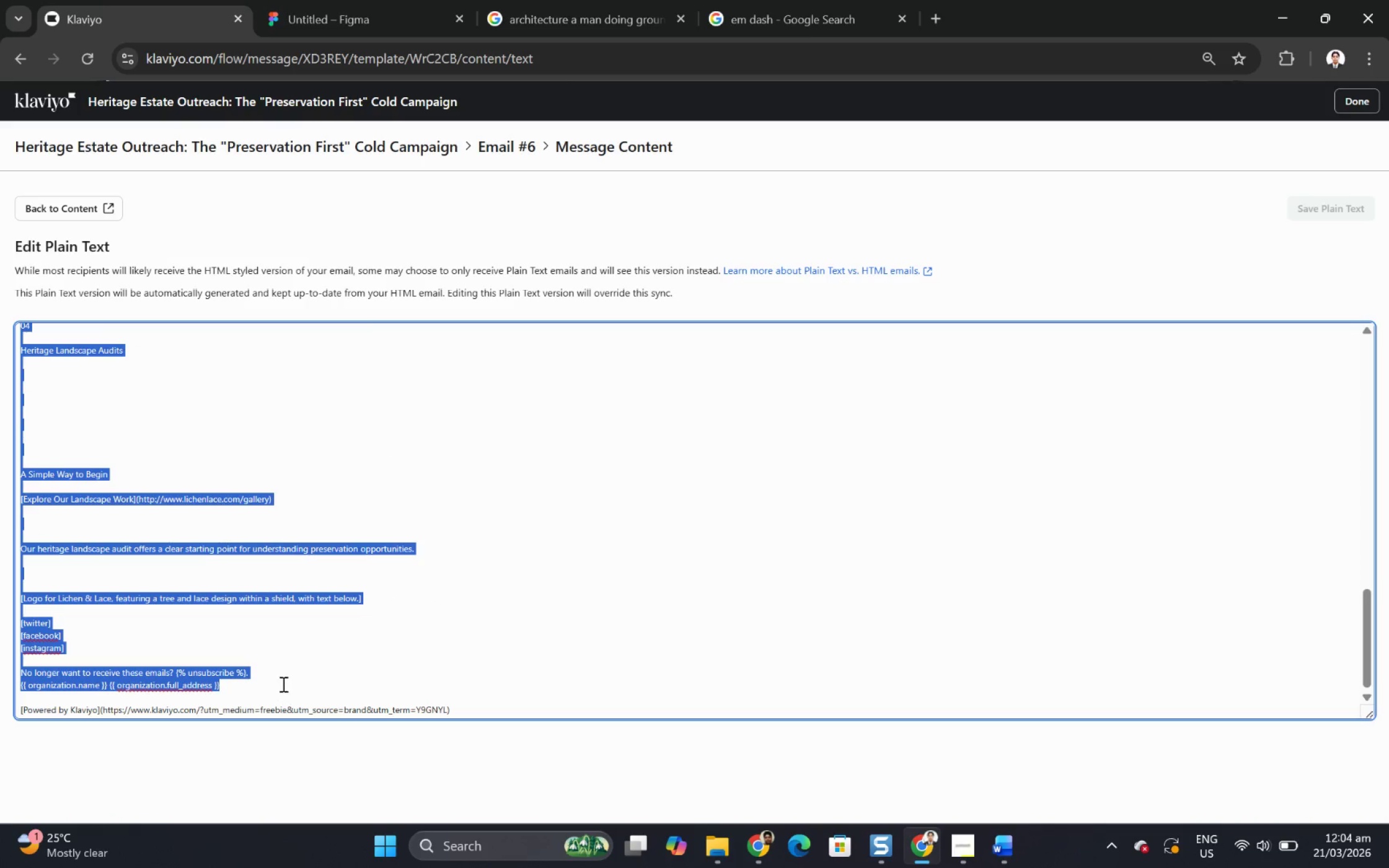 
key(Control+C)
 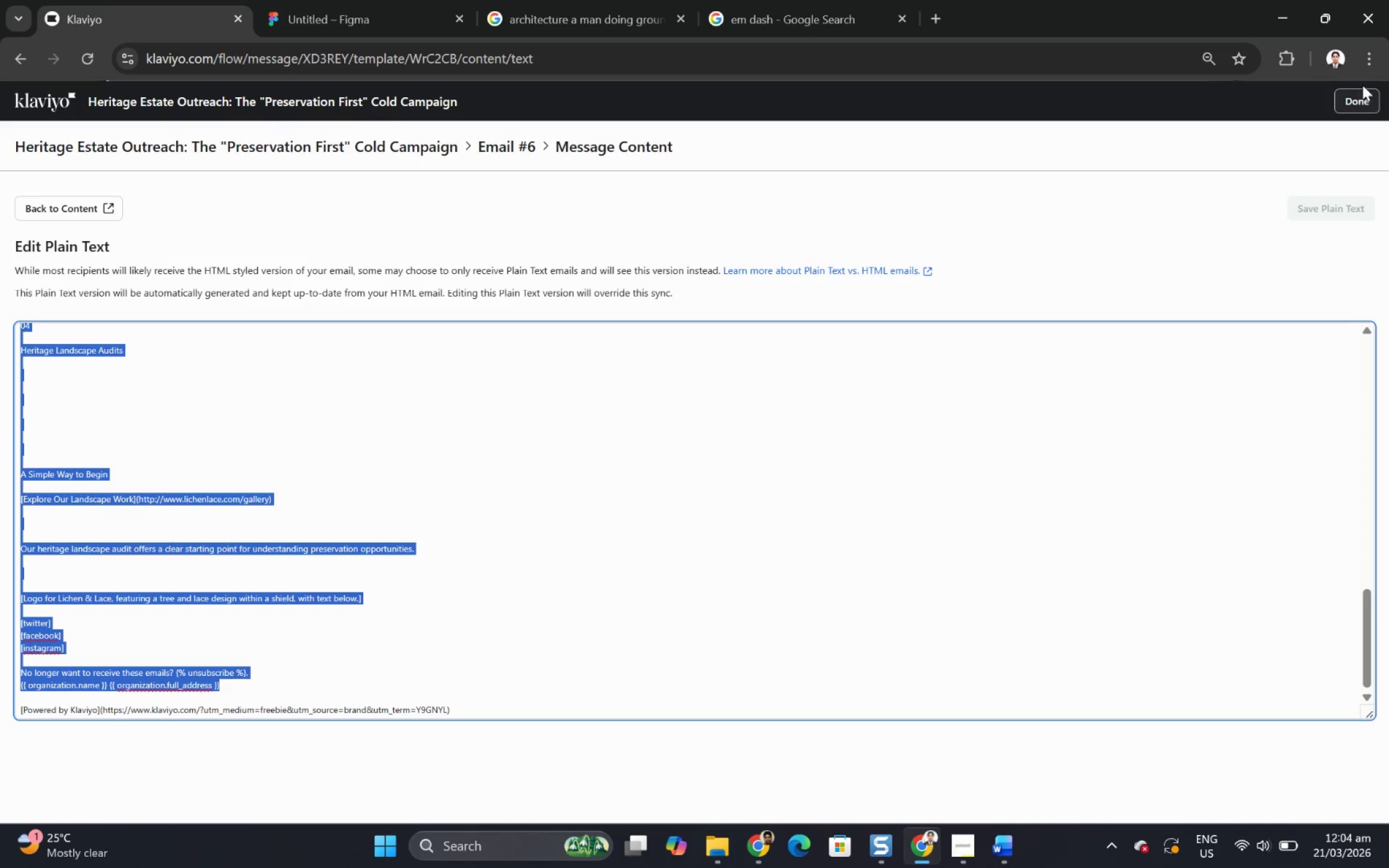 
left_click([1360, 100])
 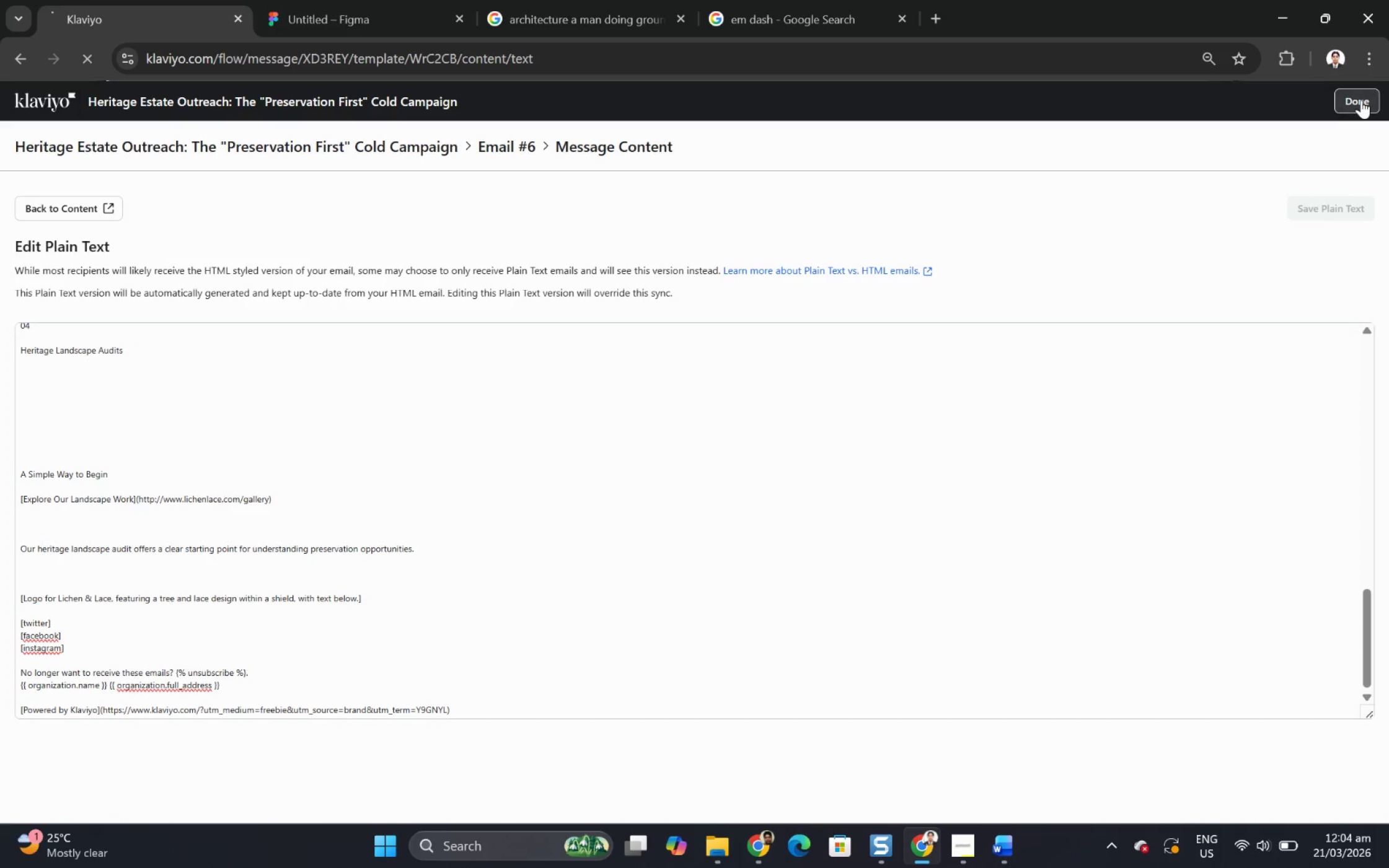 
key(Alt+AltLeft)
 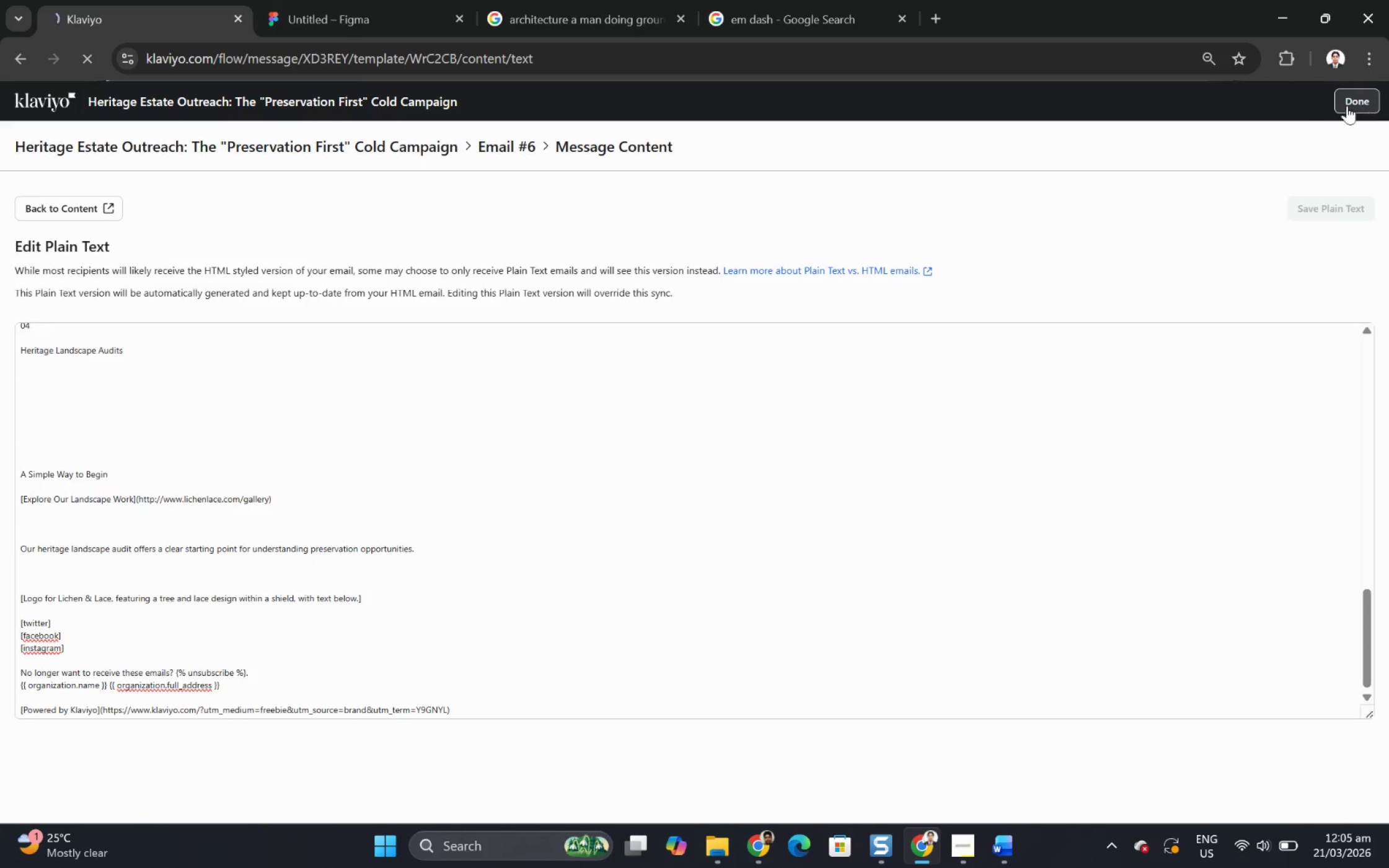 
key(Tab)
type(Boduy)
key(Backspace)
key(Backspace)
key(Backspace)
key(Backspace)
key(Backspace)
 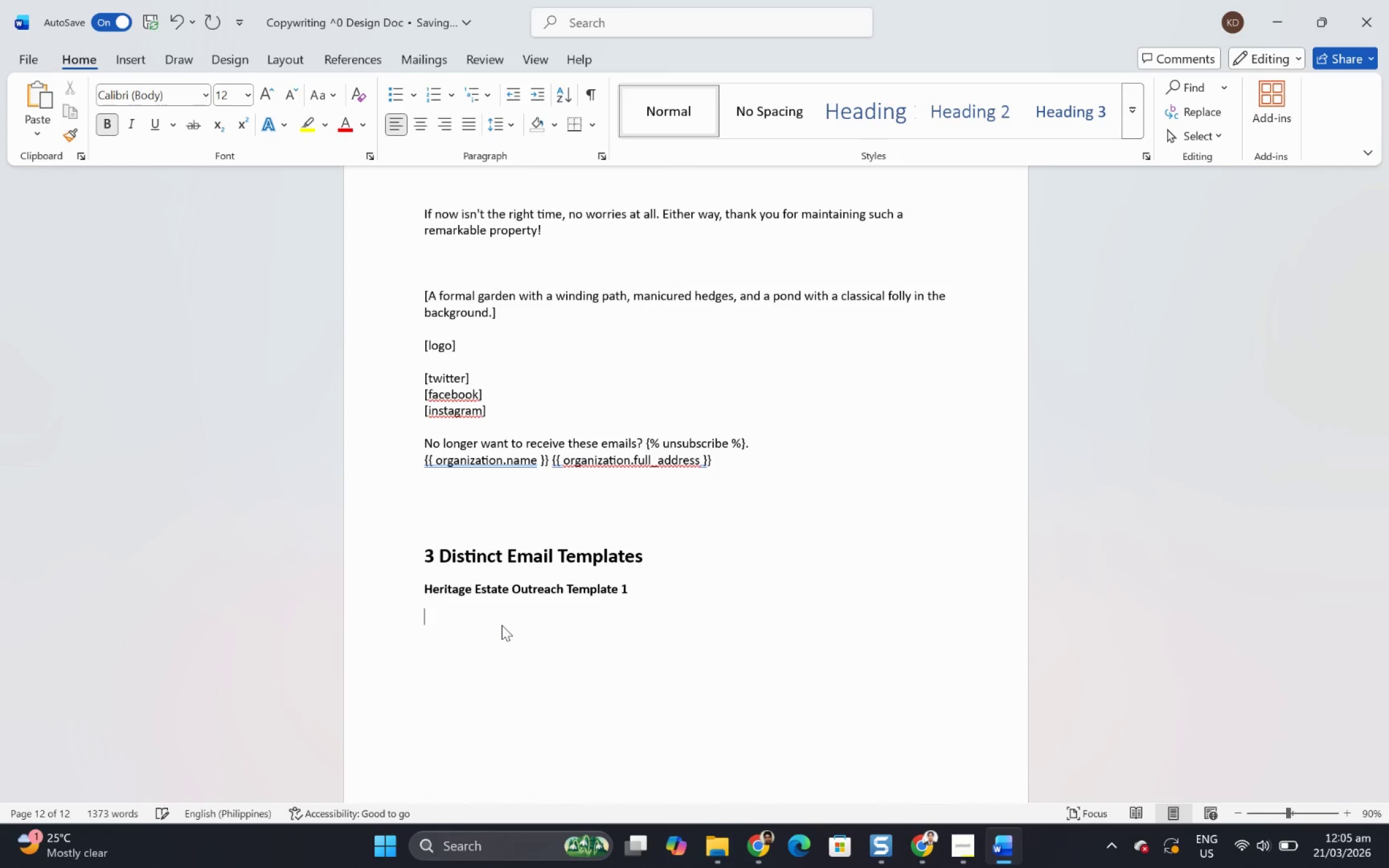 
key(Control+ControlLeft)
 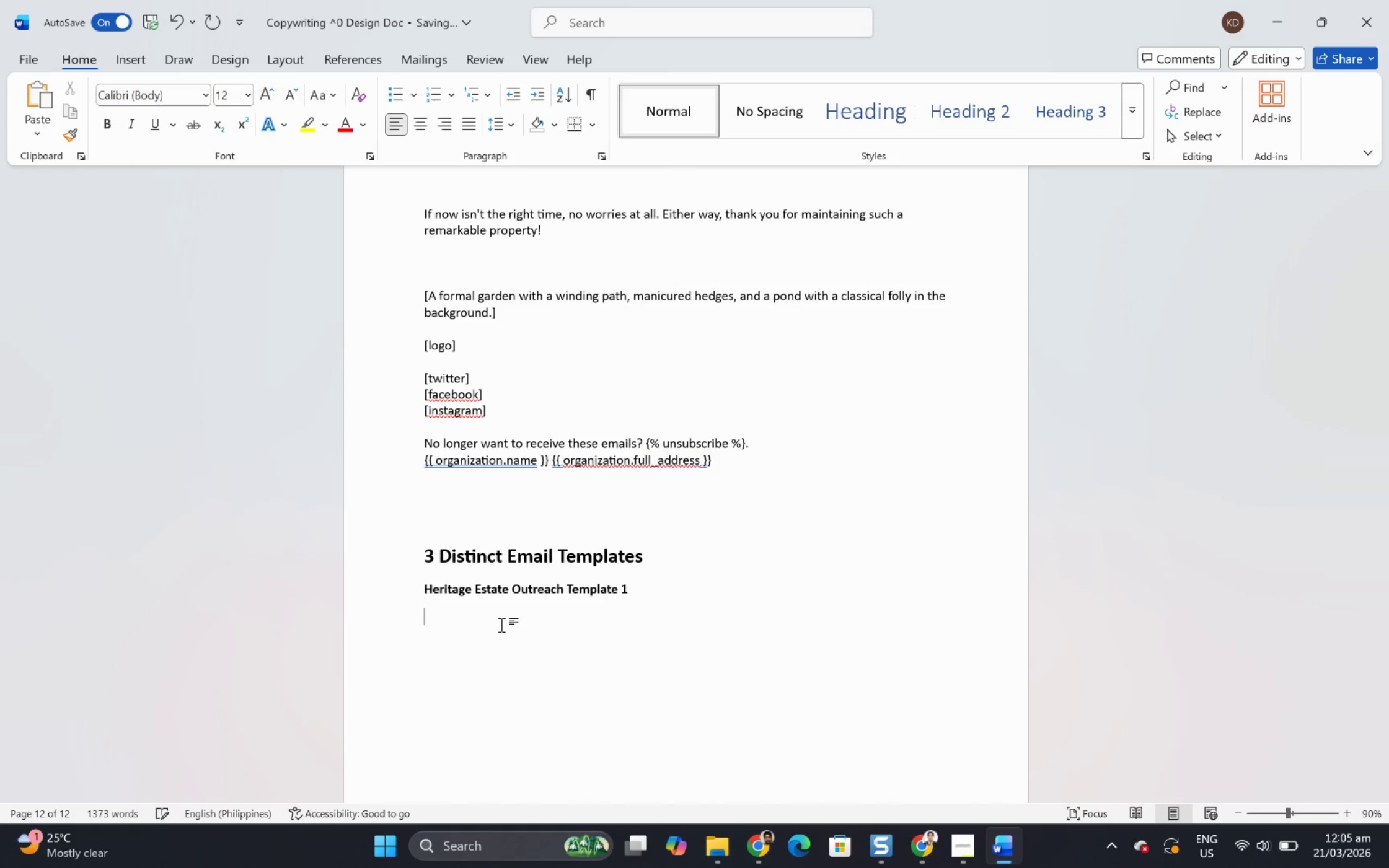 
key(Control+B)
 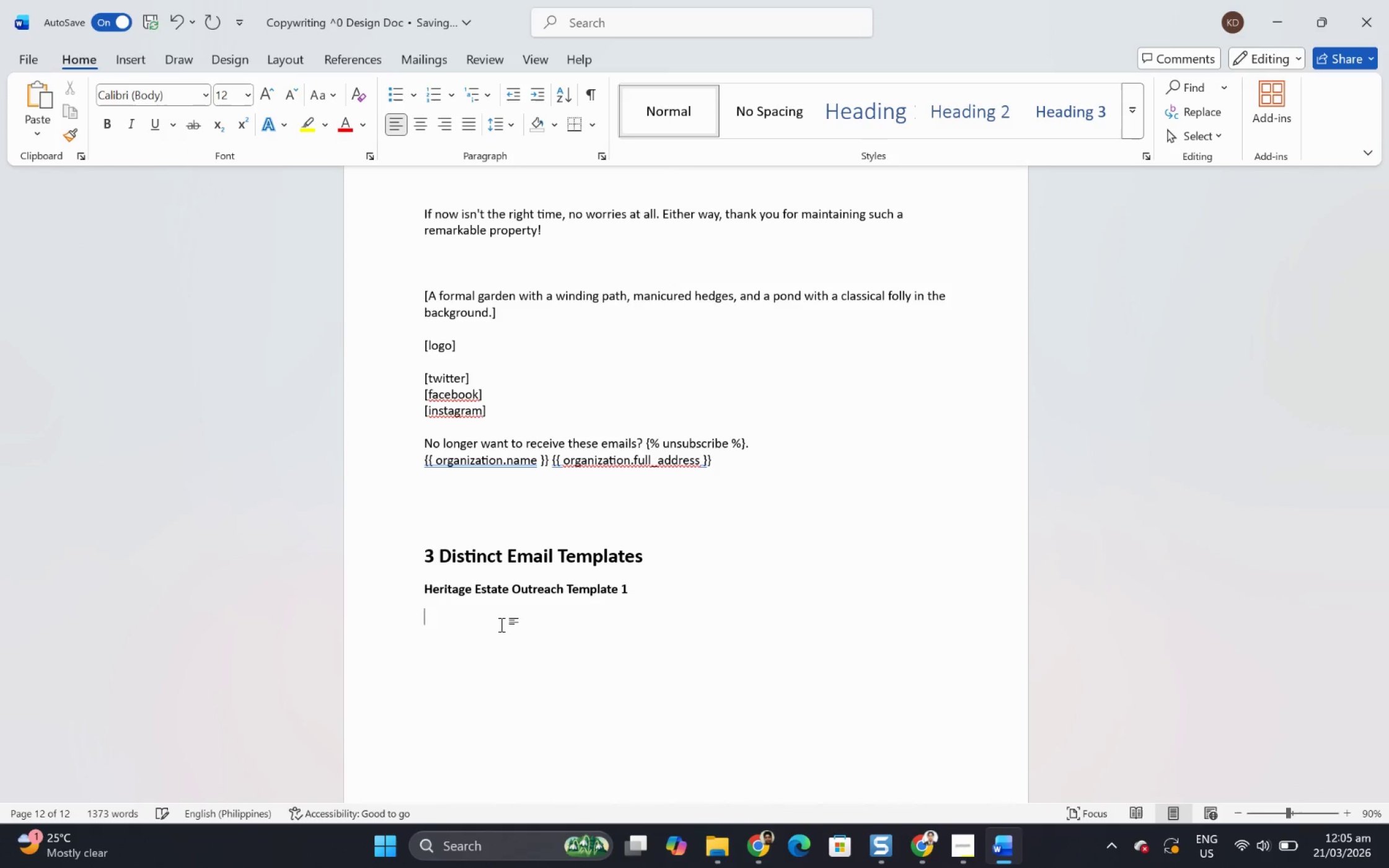 
key(Shift+ShiftLeft)
 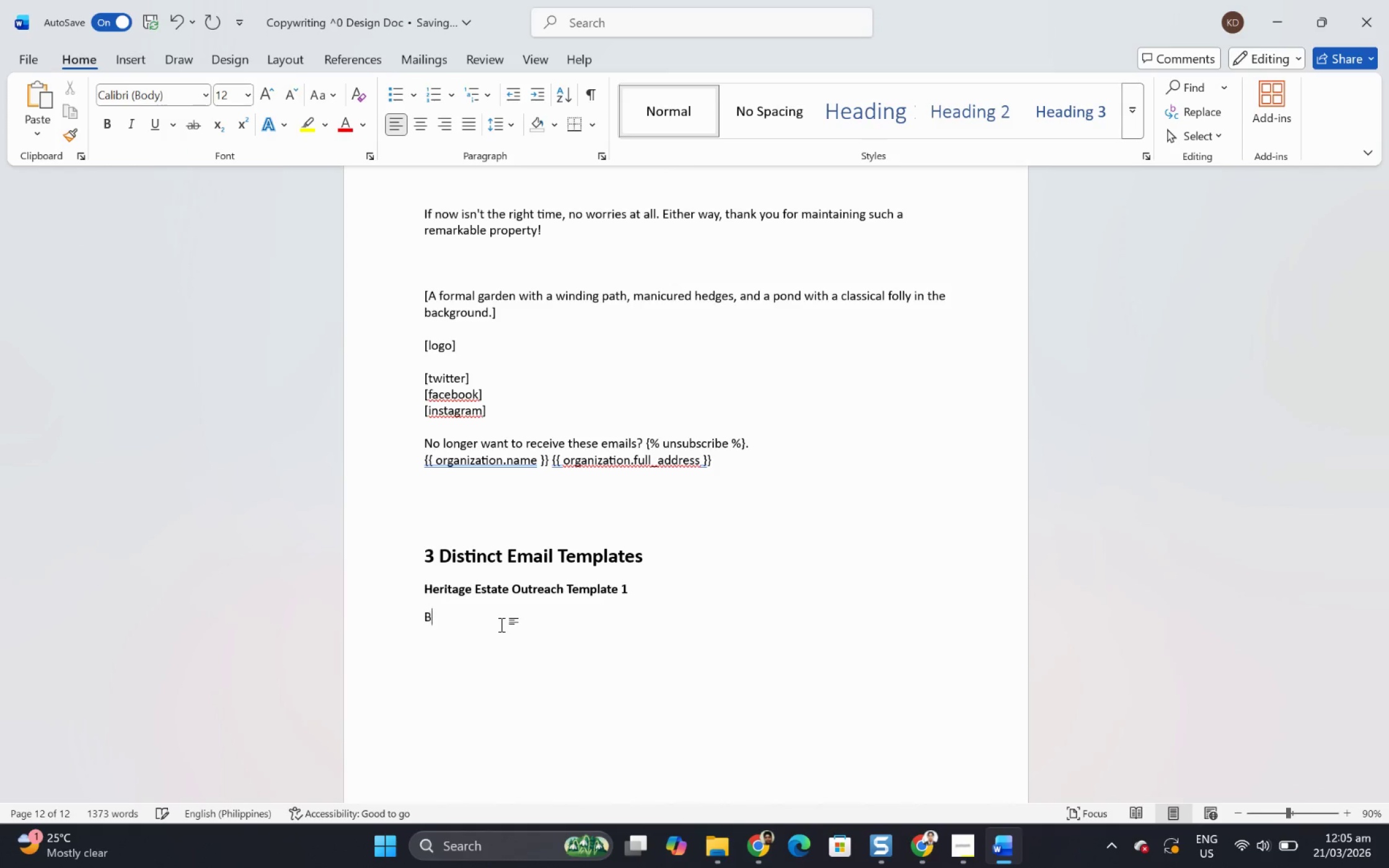 
key(Shift+B)
 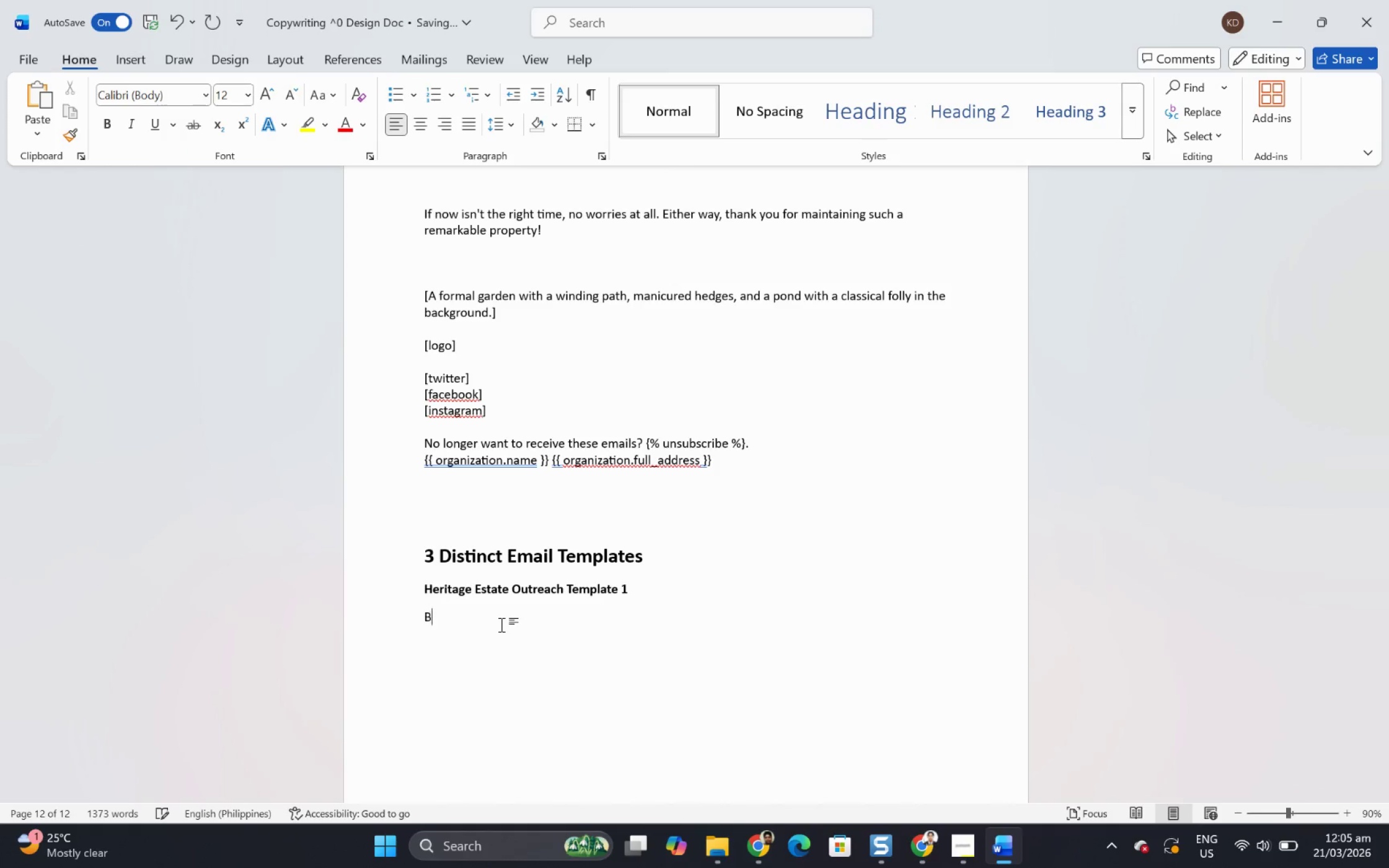 
key(Control+ControlLeft)
 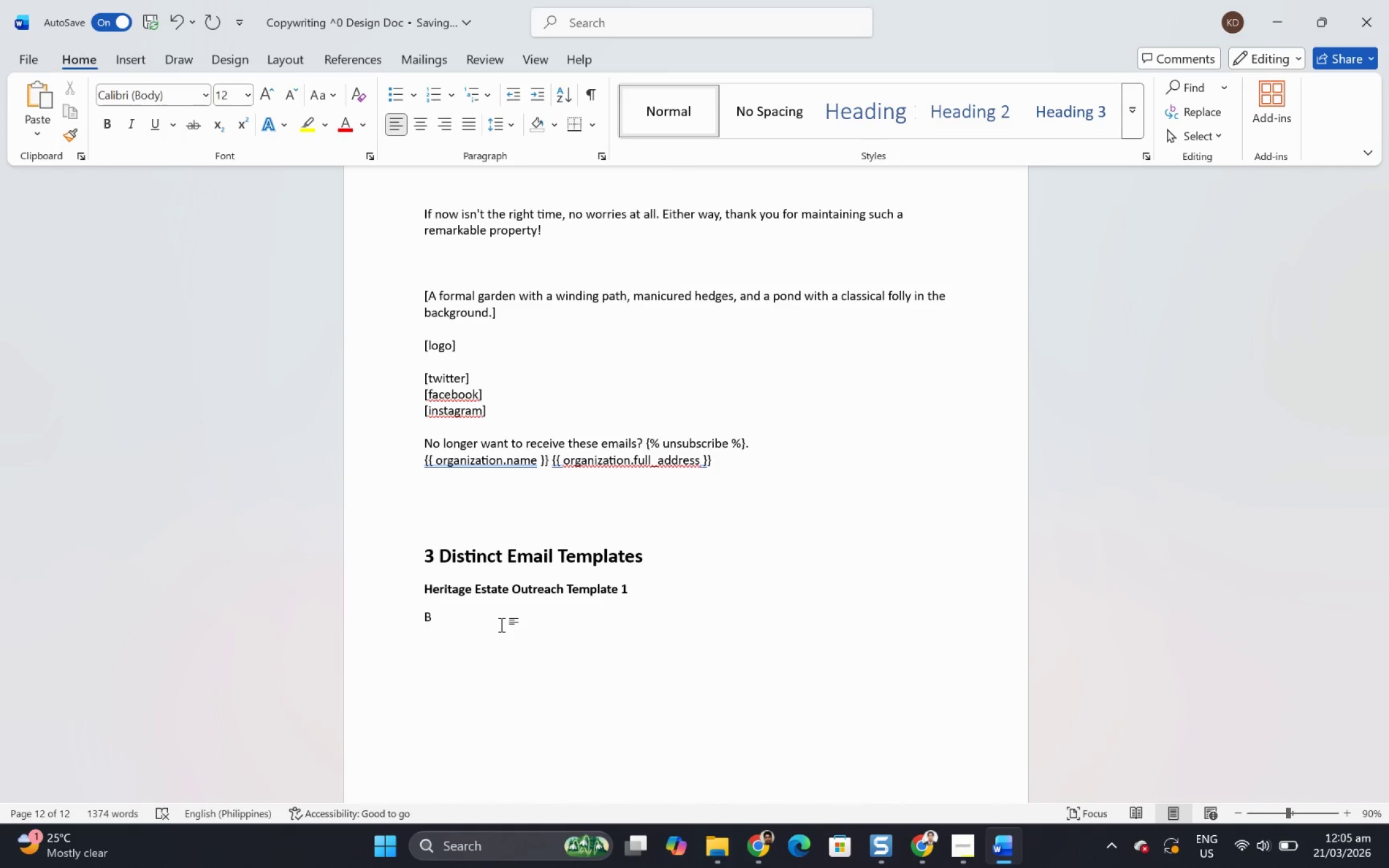 
type(id)
key(Backspace)
key(Backspace)
type(ody)
 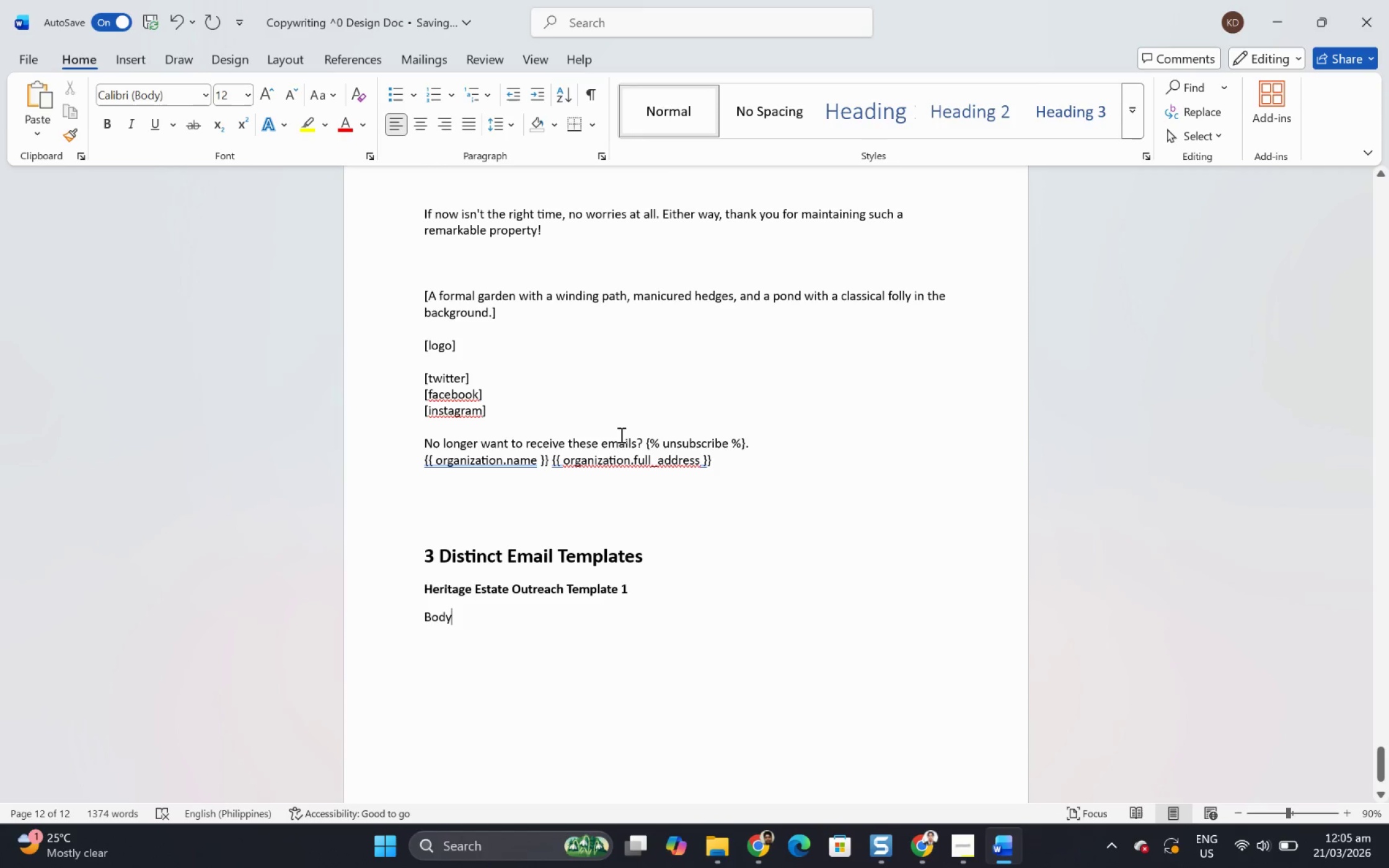 
left_click([620, 441])
 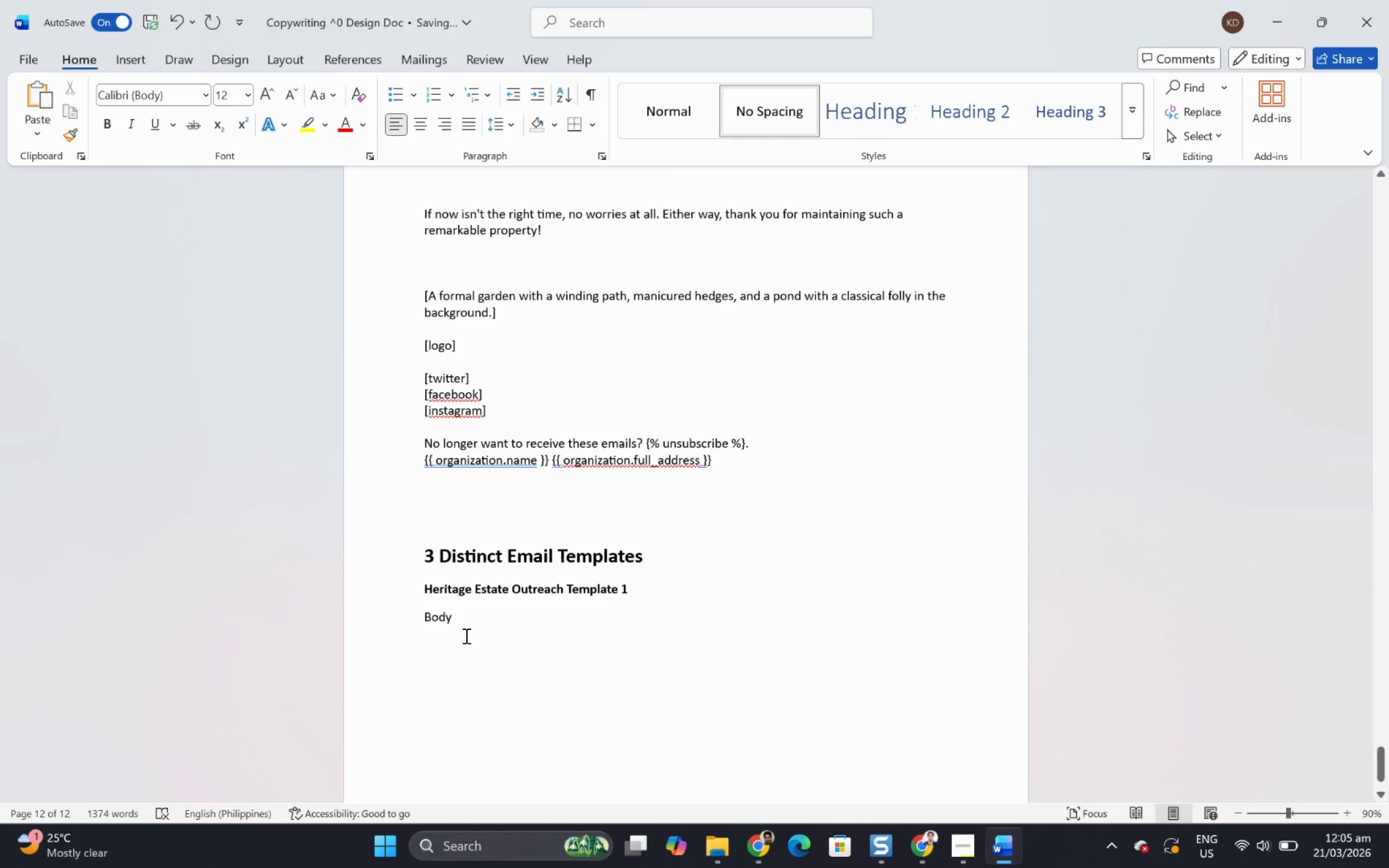 
left_click([466, 614])
 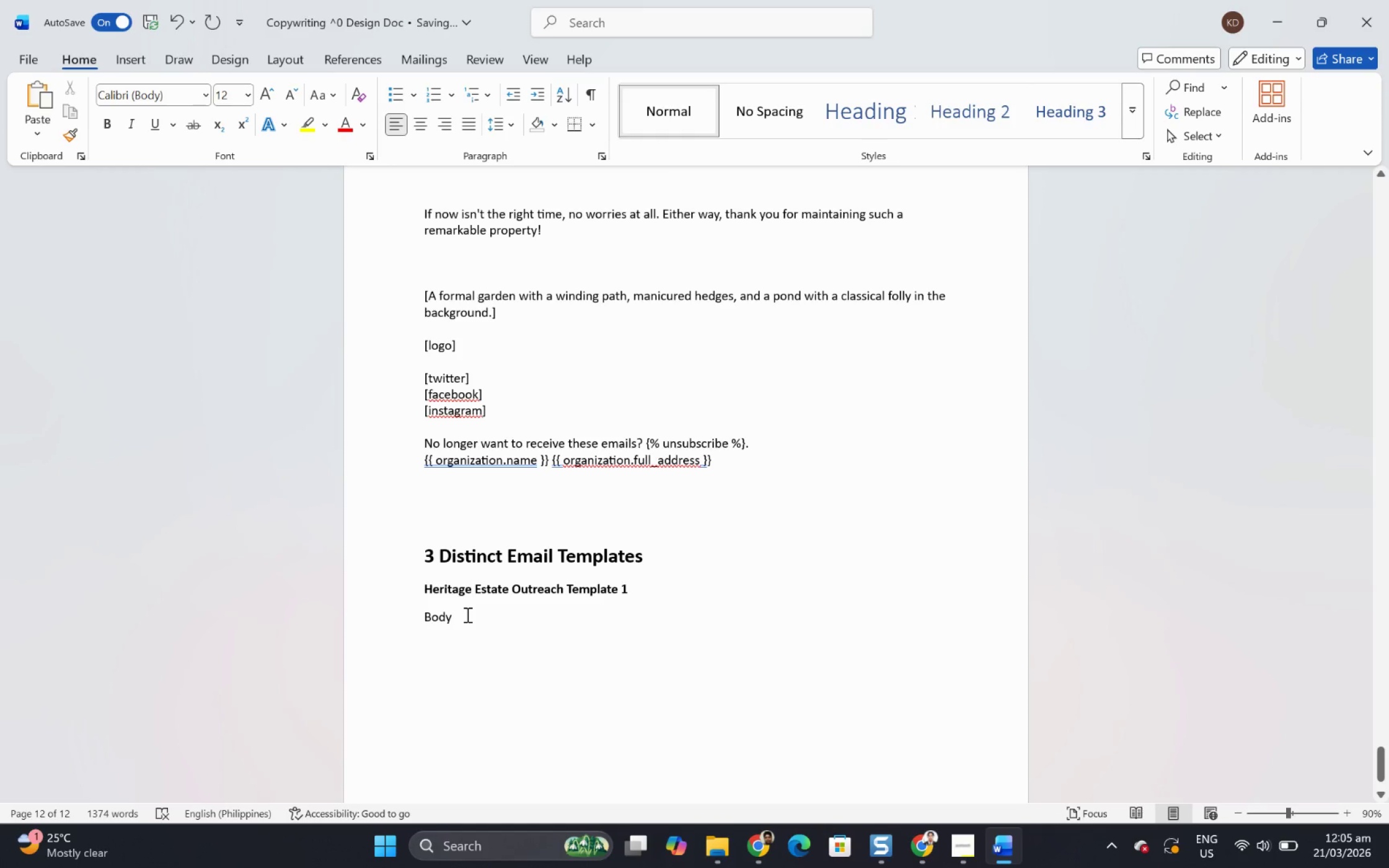 
key(Shift+ShiftRight)
 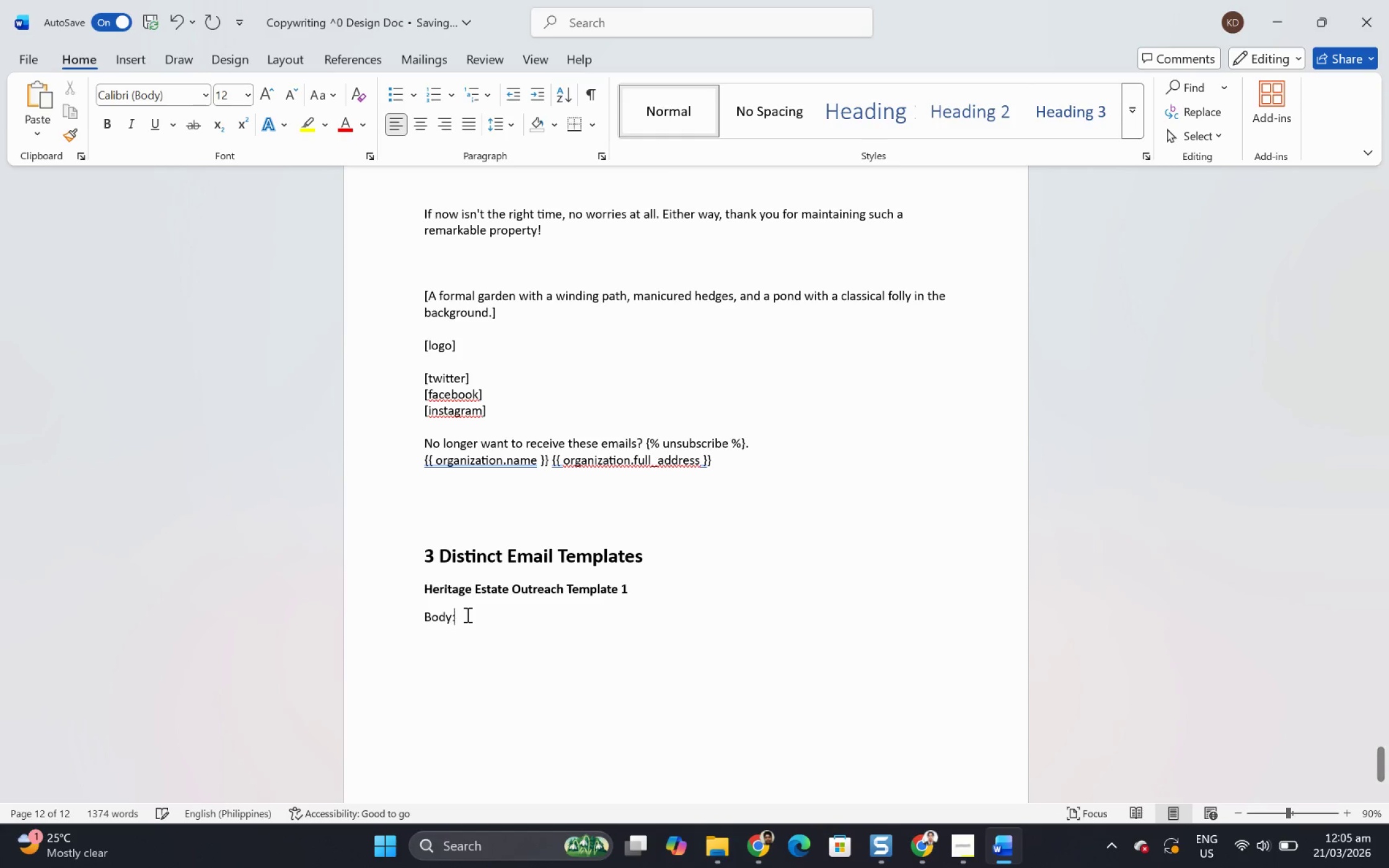 
key(Shift+Semicolon)
 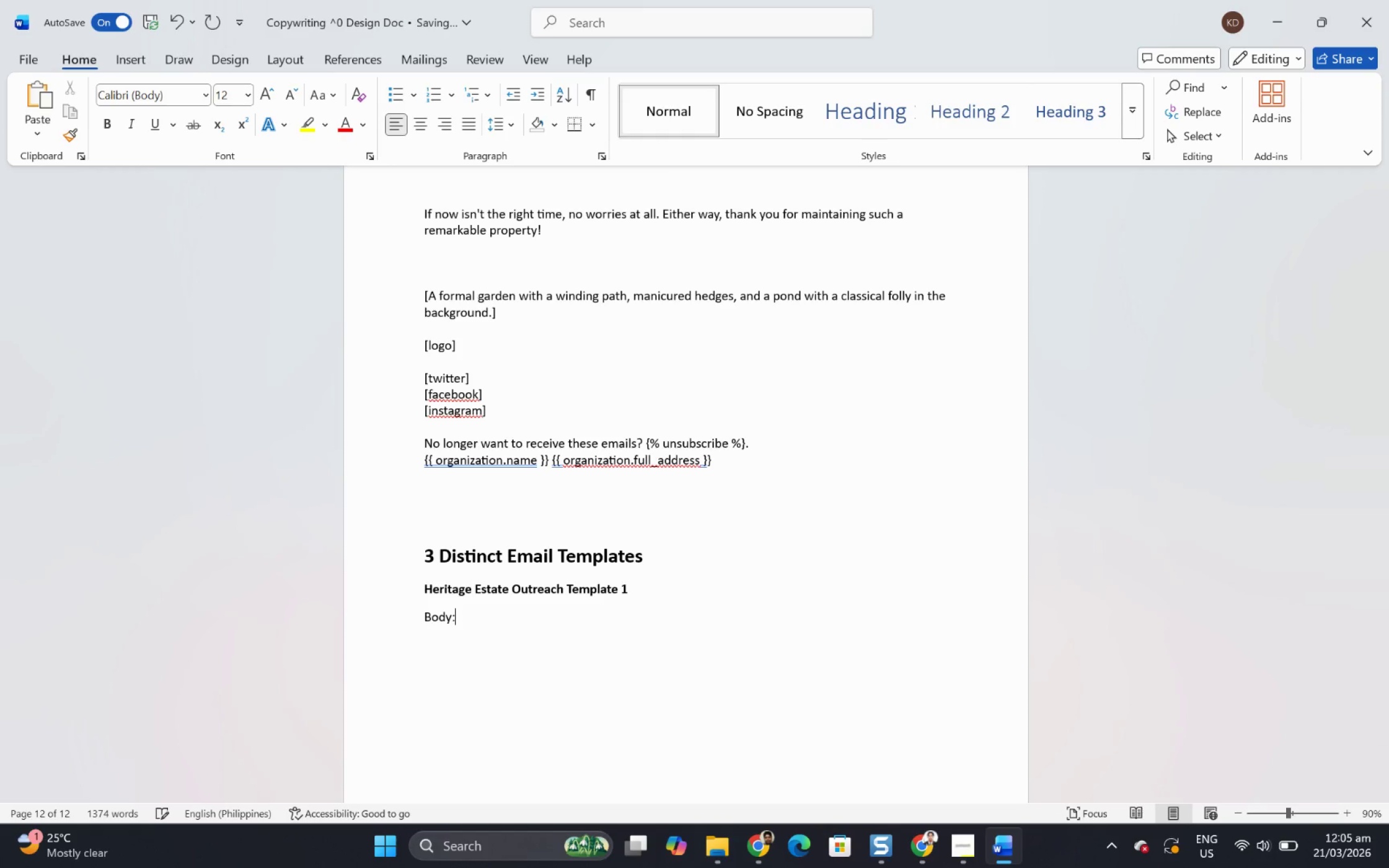 
key(Enter)
 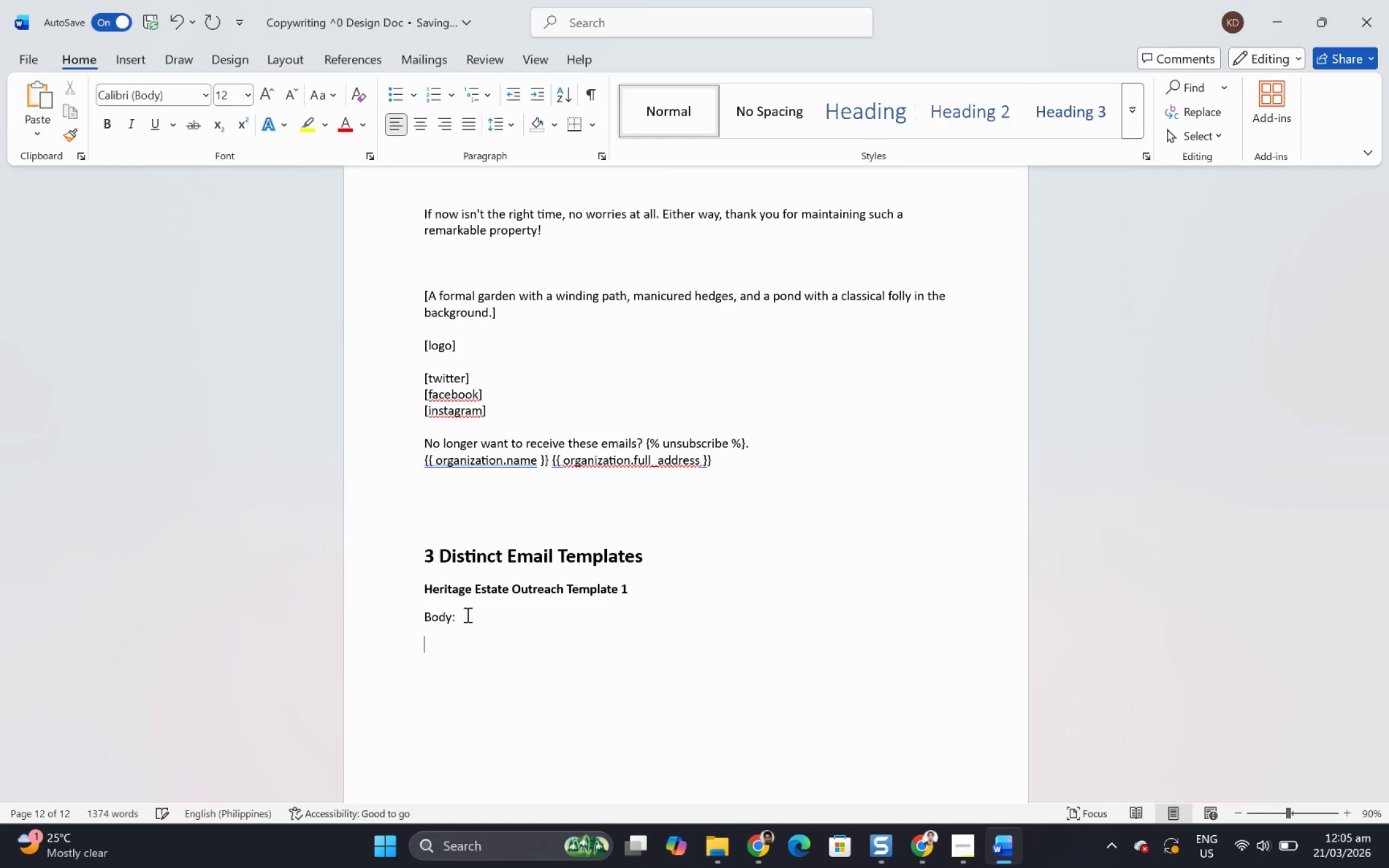 
key(Control+V)
 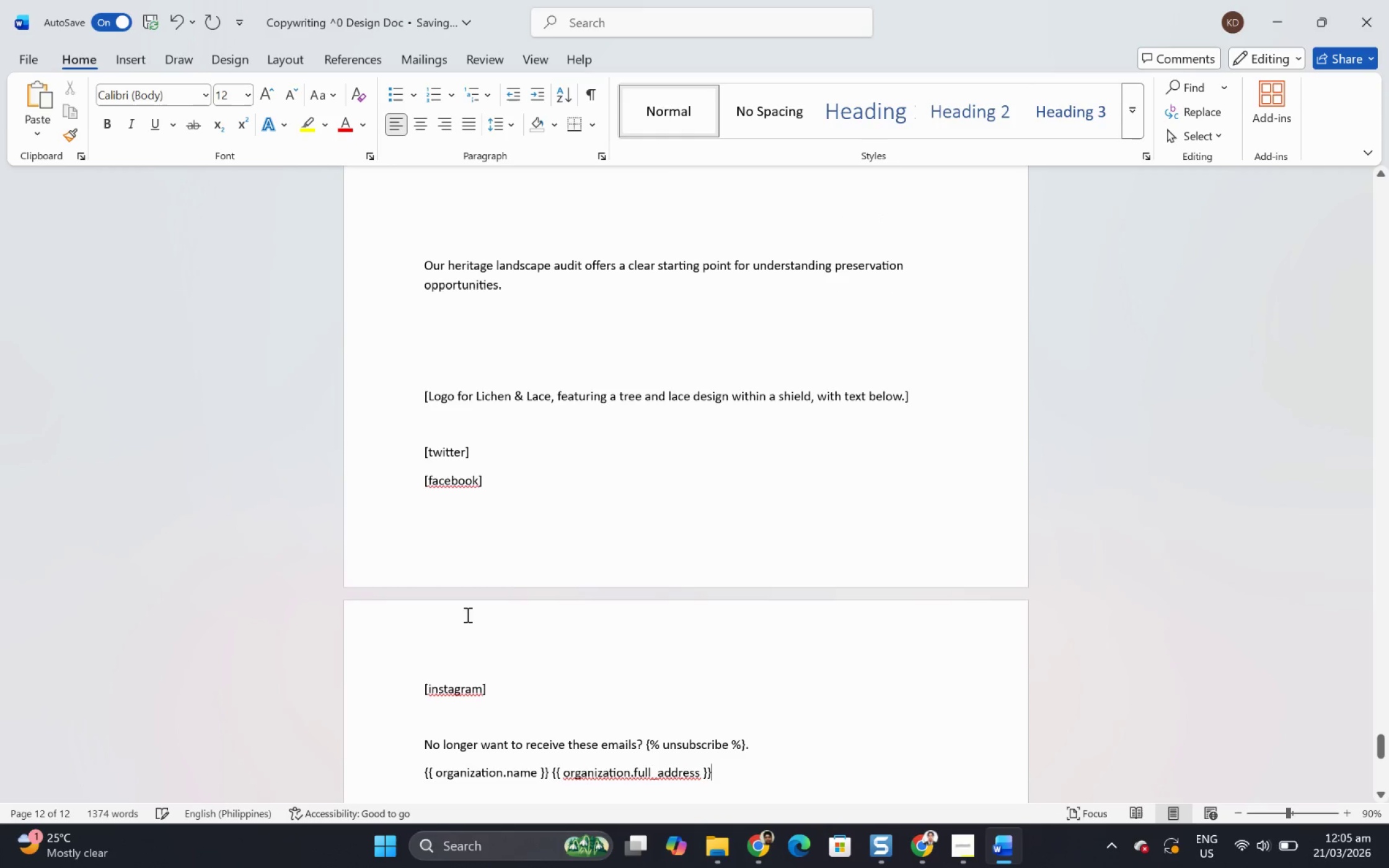 
scroll: coordinate [544, 581], scroll_direction: up, amount: 37.0
 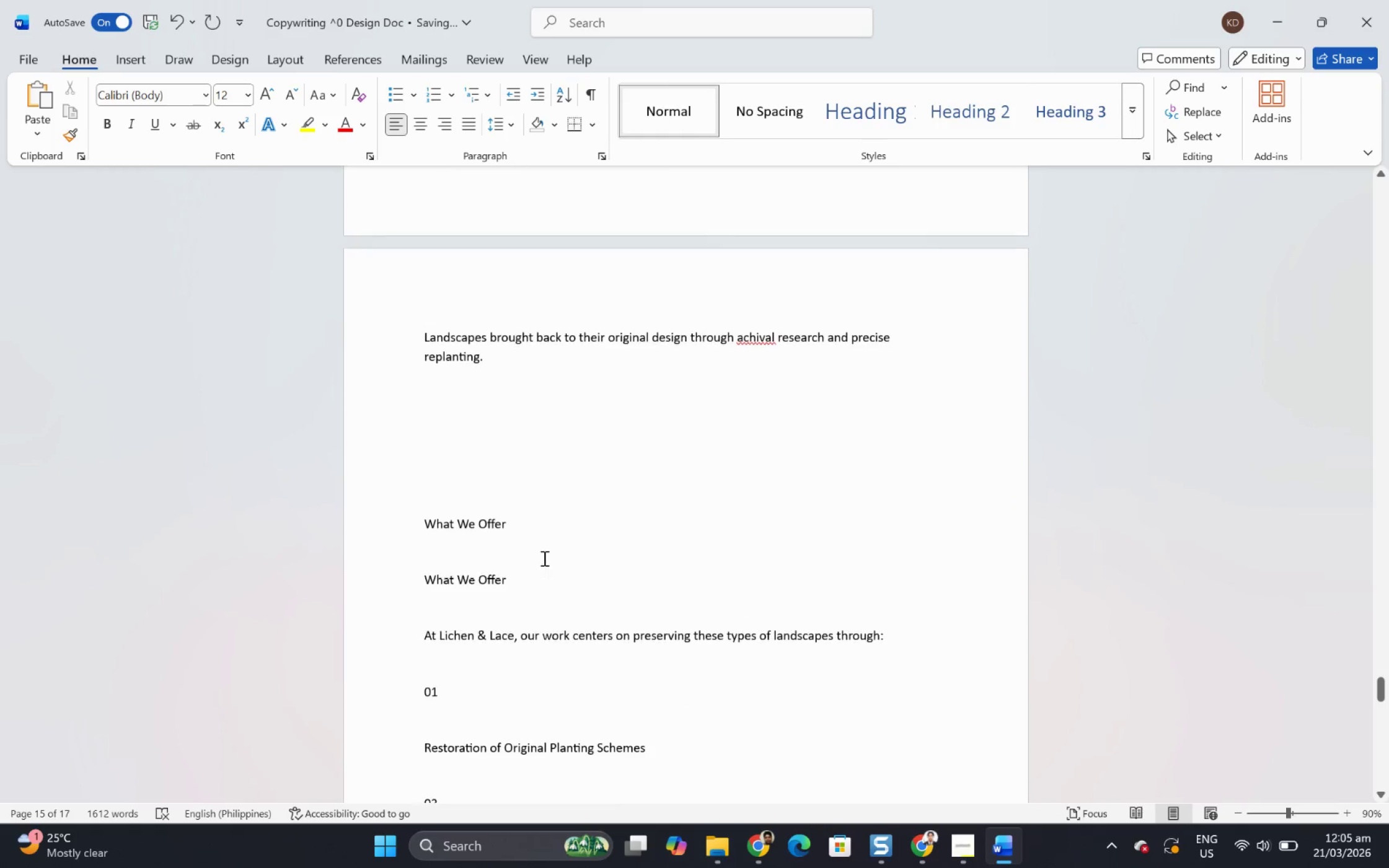 
left_click([537, 579])
 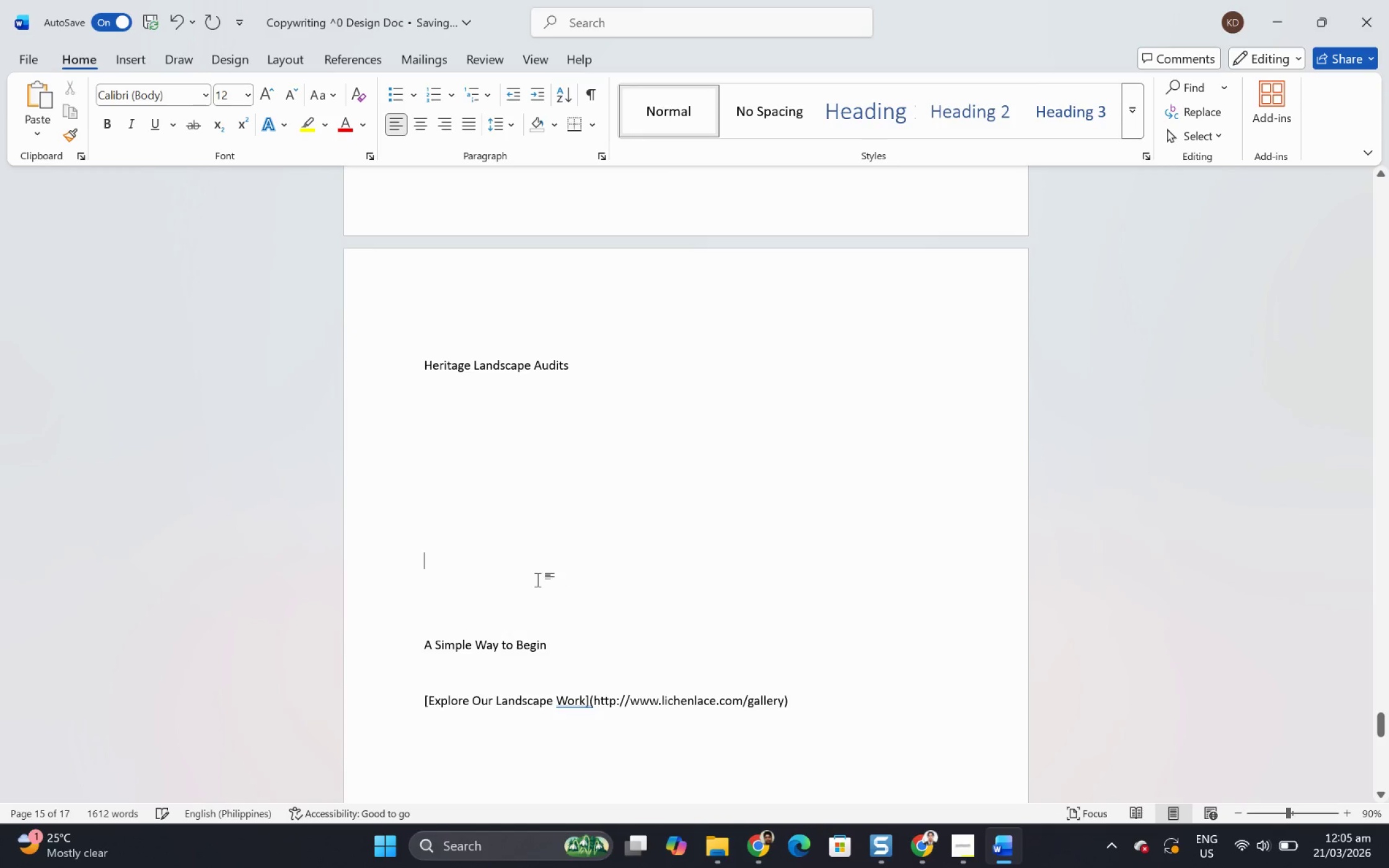 
scroll: coordinate [567, 572], scroll_direction: down, amount: 23.0
 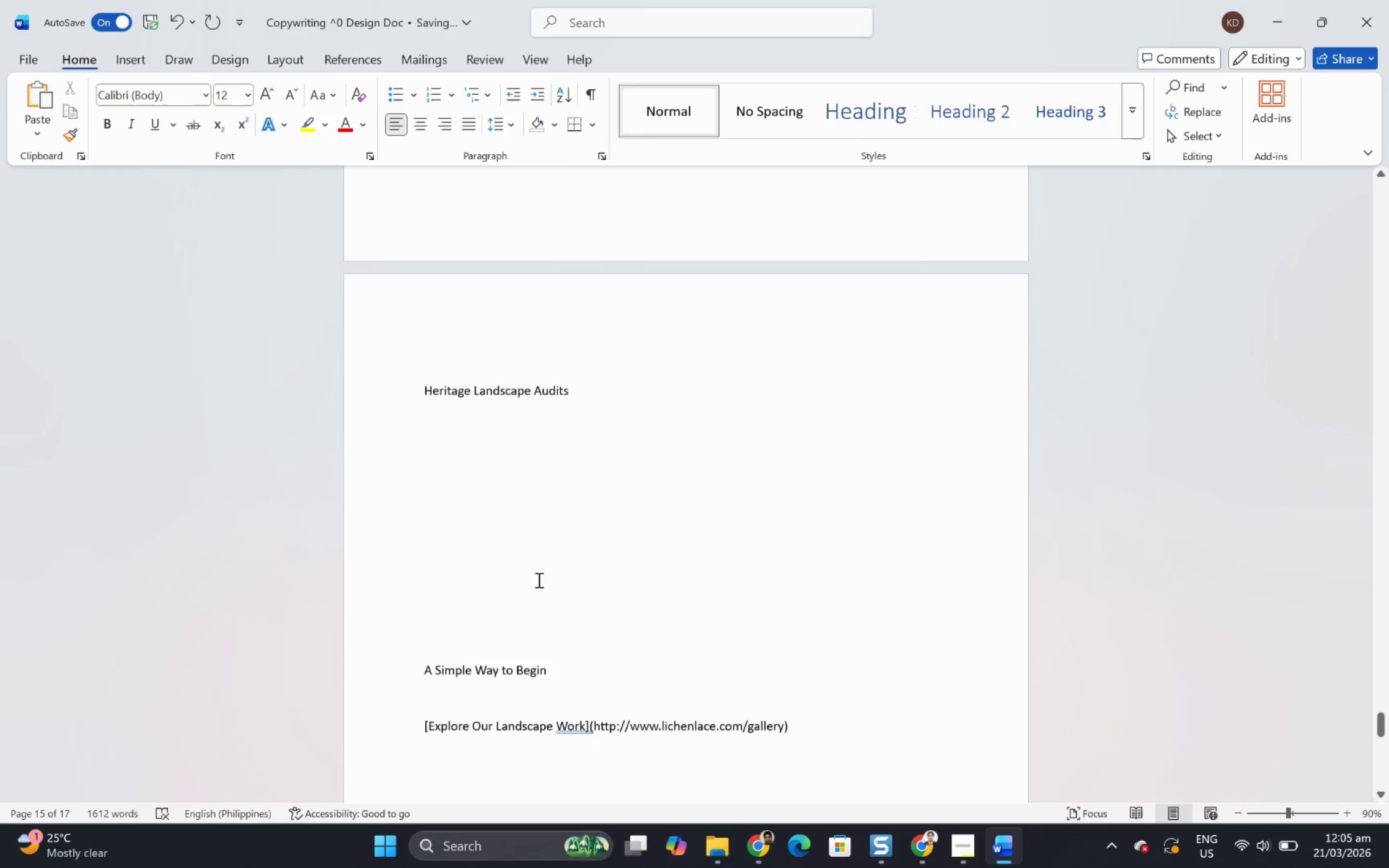 
key(Backspace)
 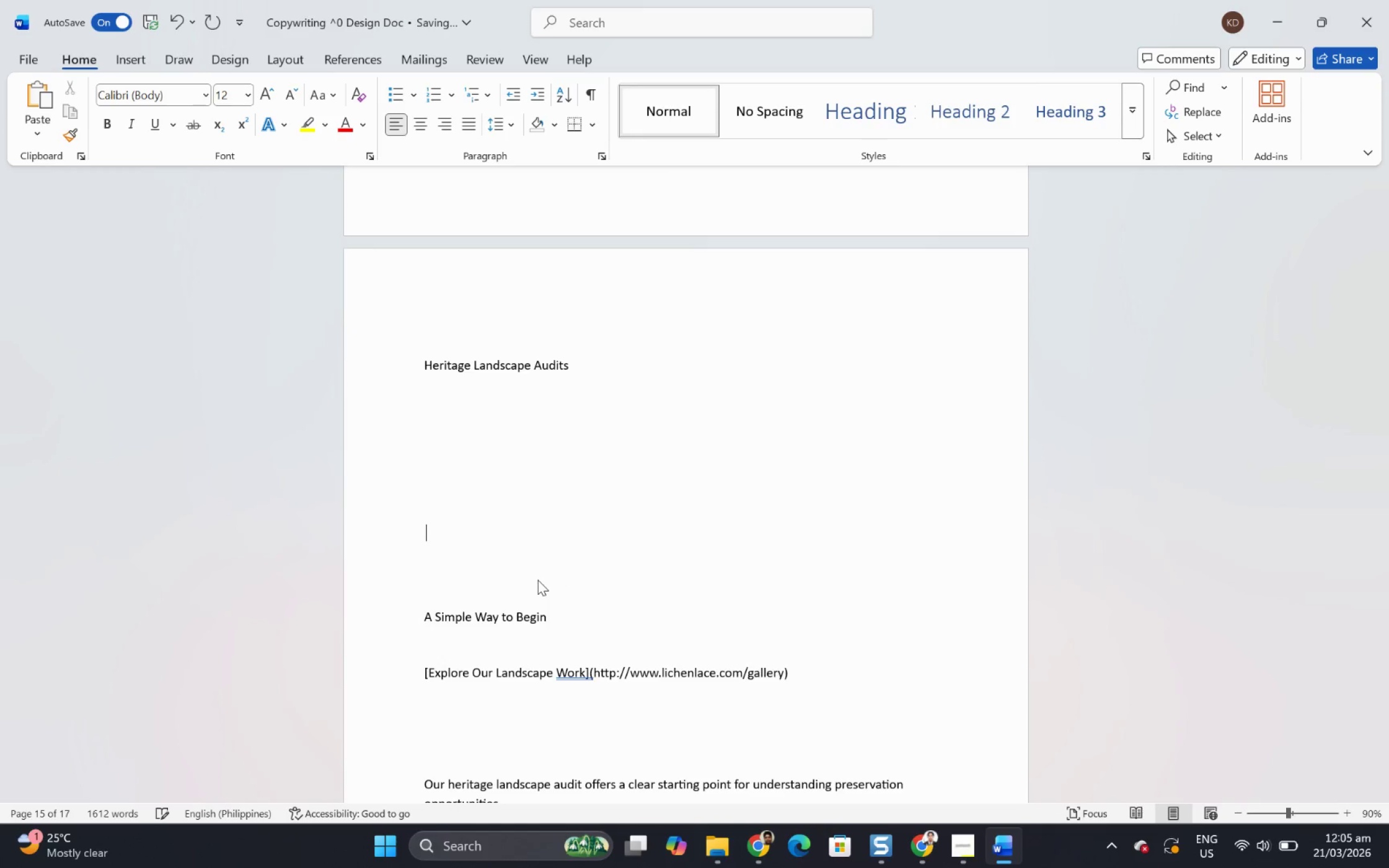 
key(Backspace)
 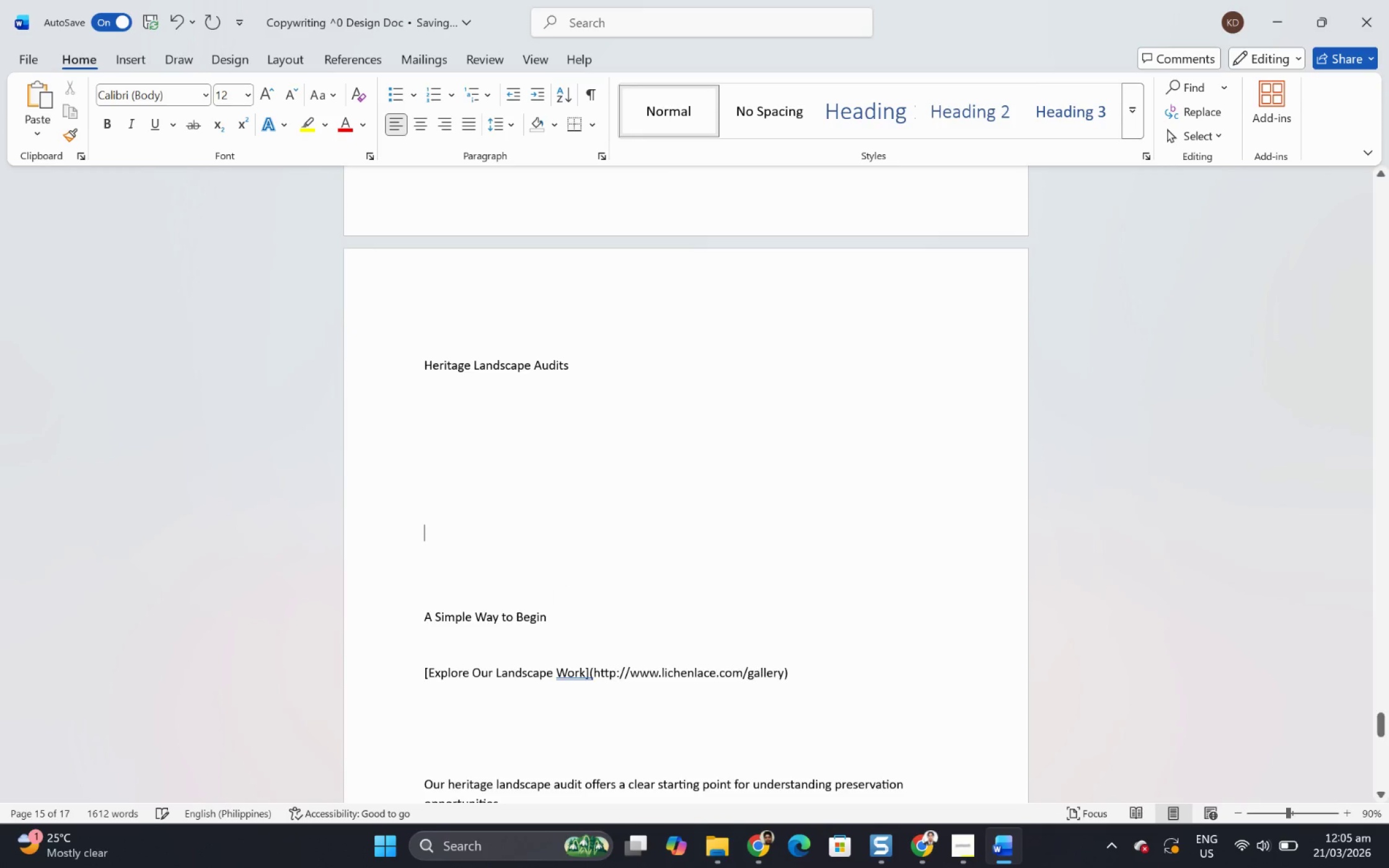 
key(Backspace)
 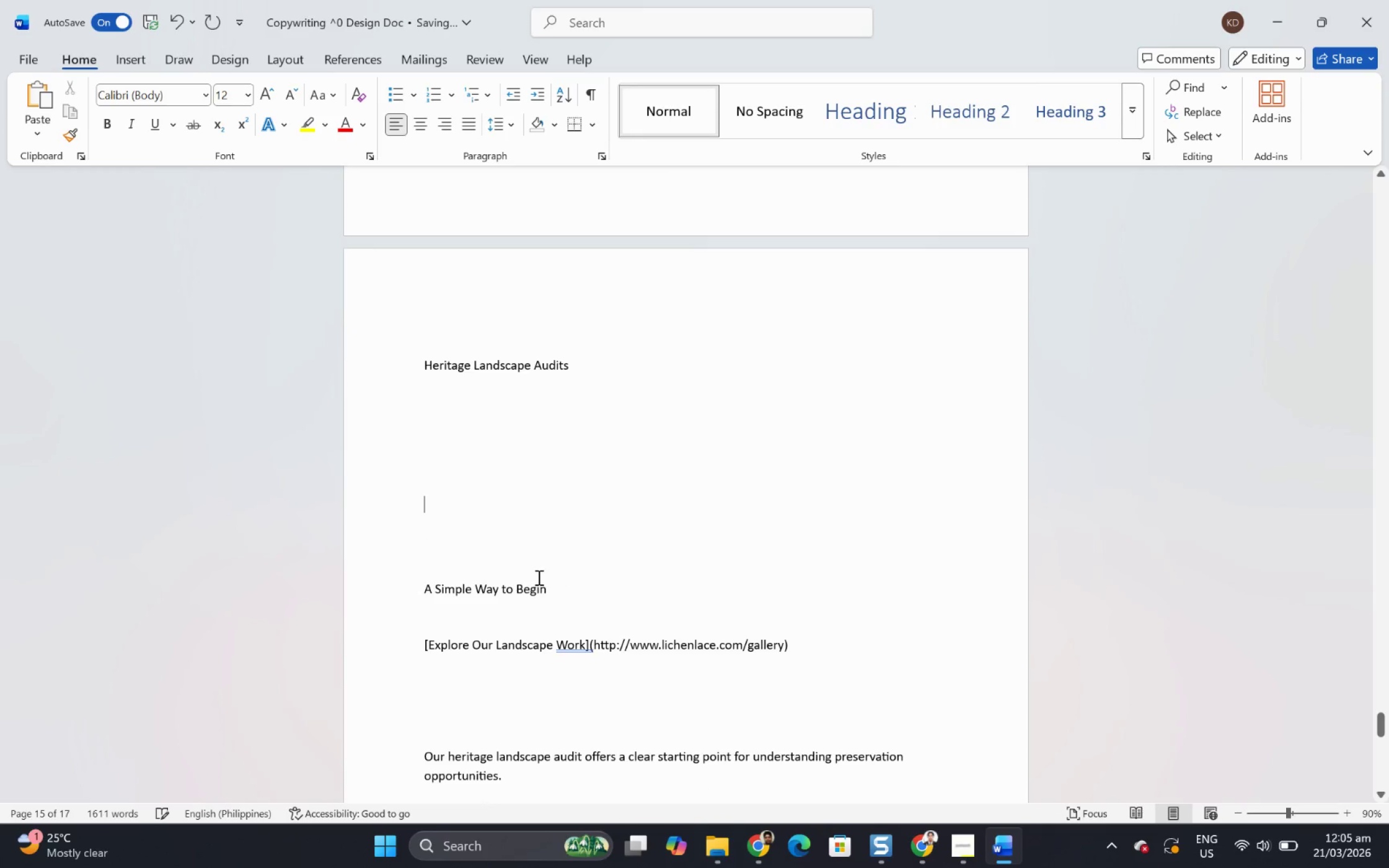 
key(Backspace)
 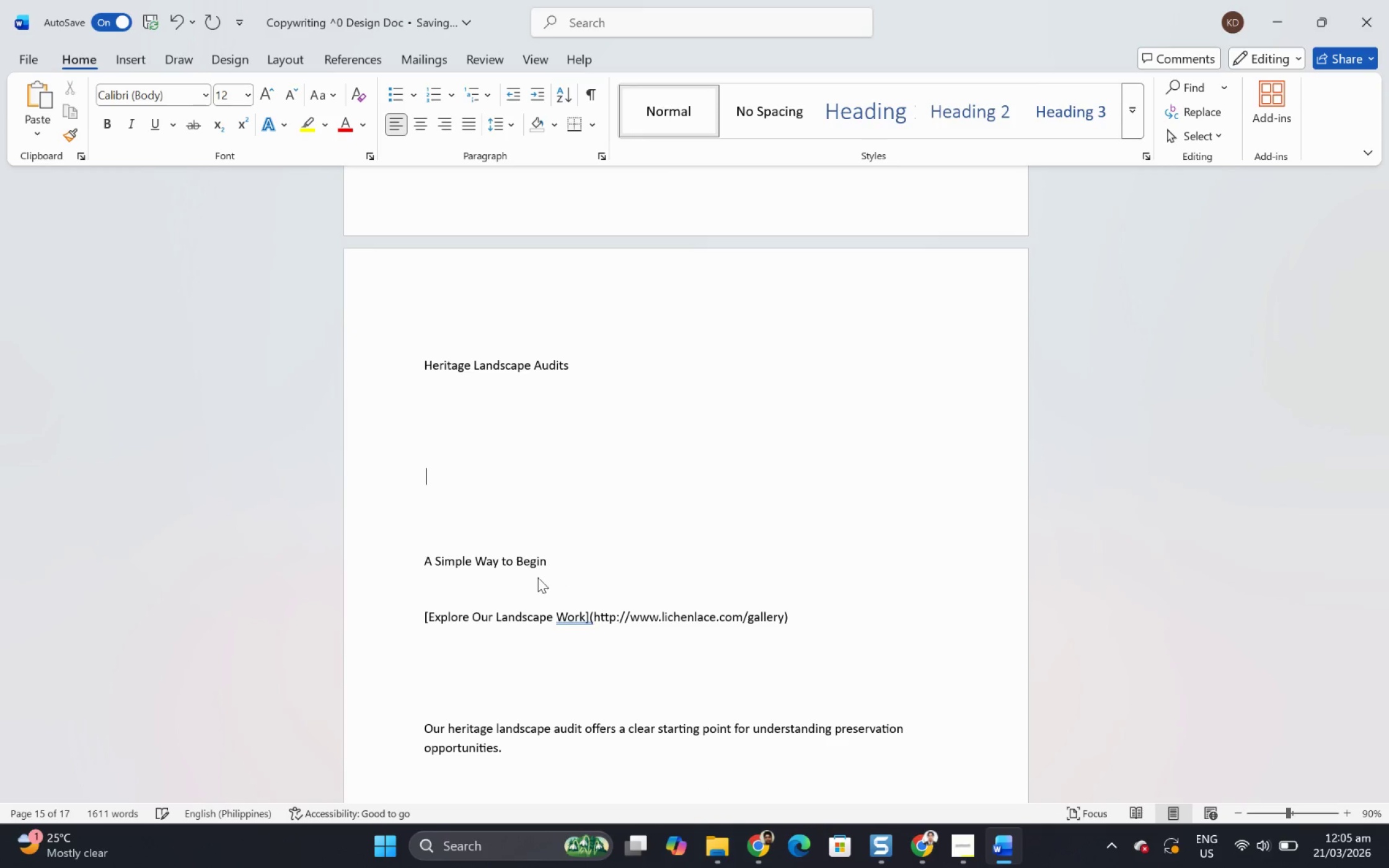 
key(Backspace)
 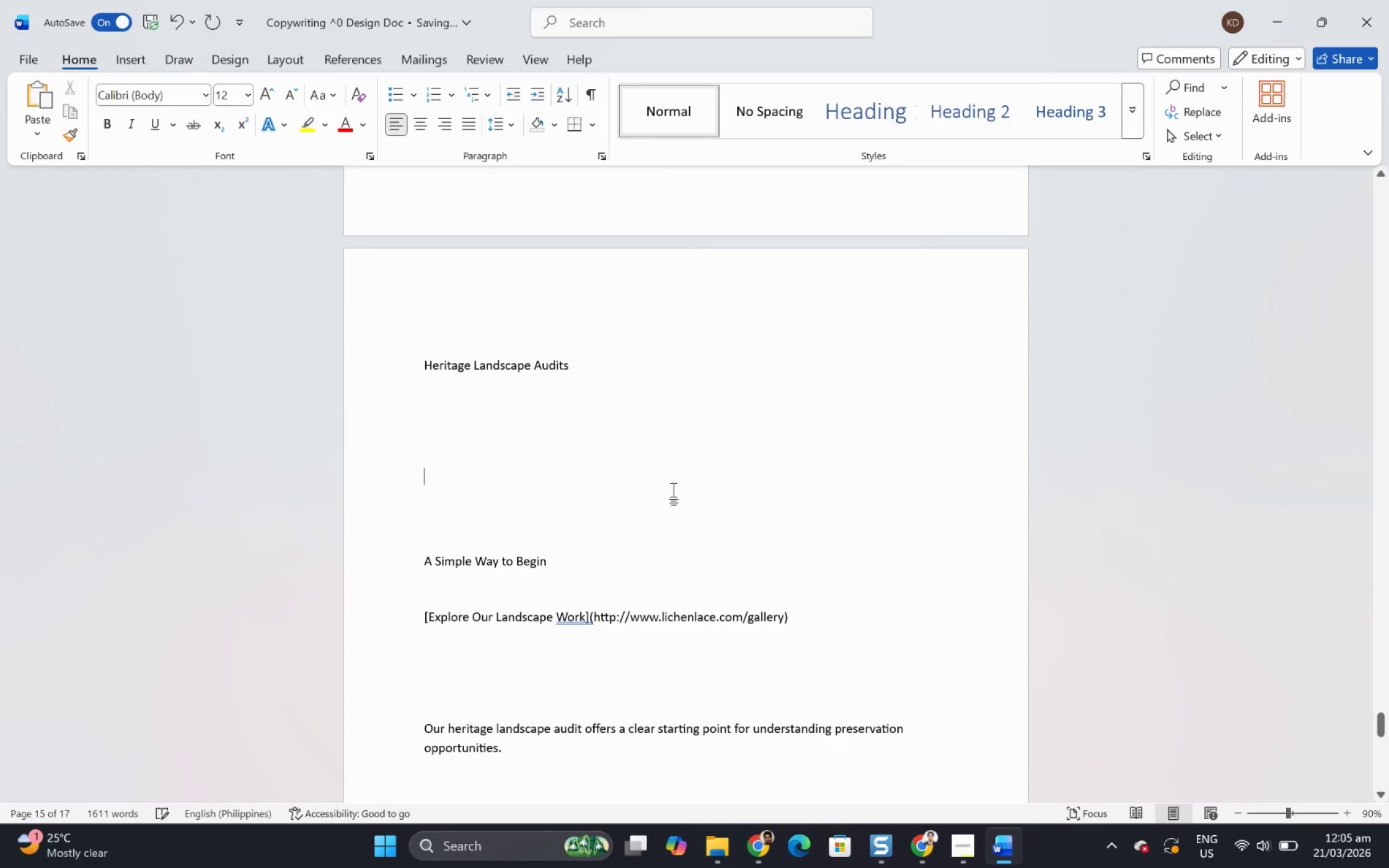 
key(Backspace)
 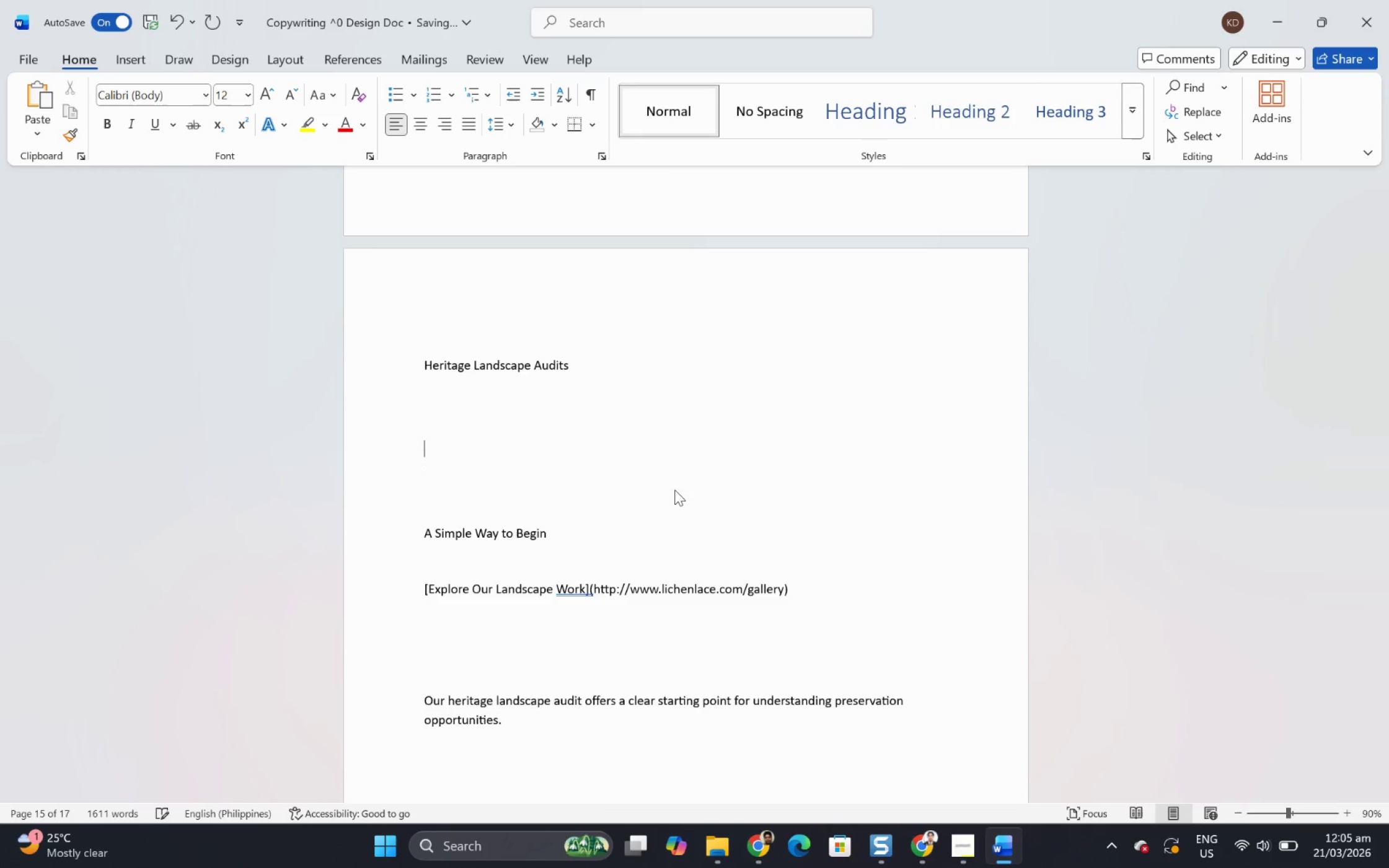 
key(Backspace)
 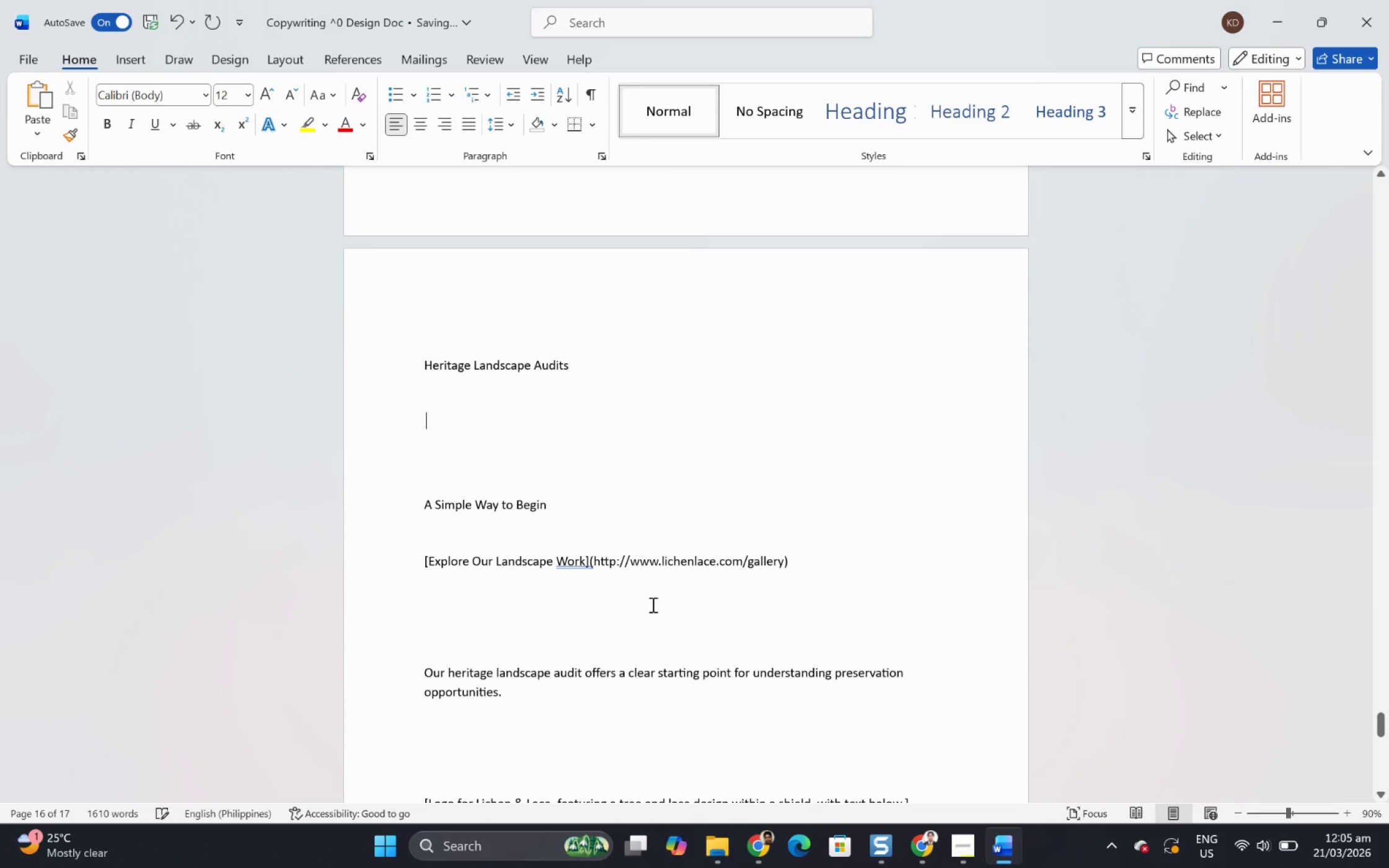 
left_click([640, 616])
 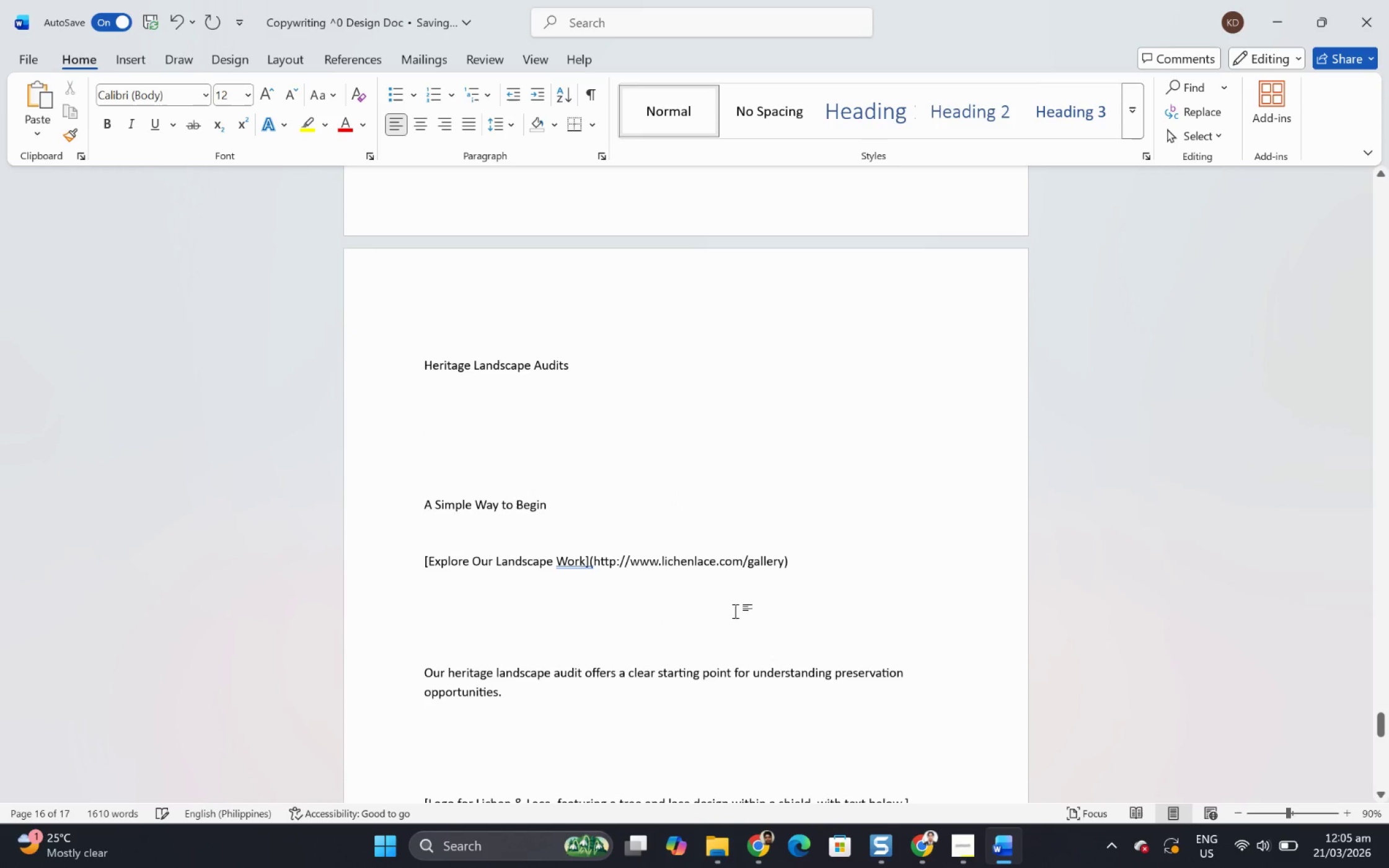 
key(Backspace)
 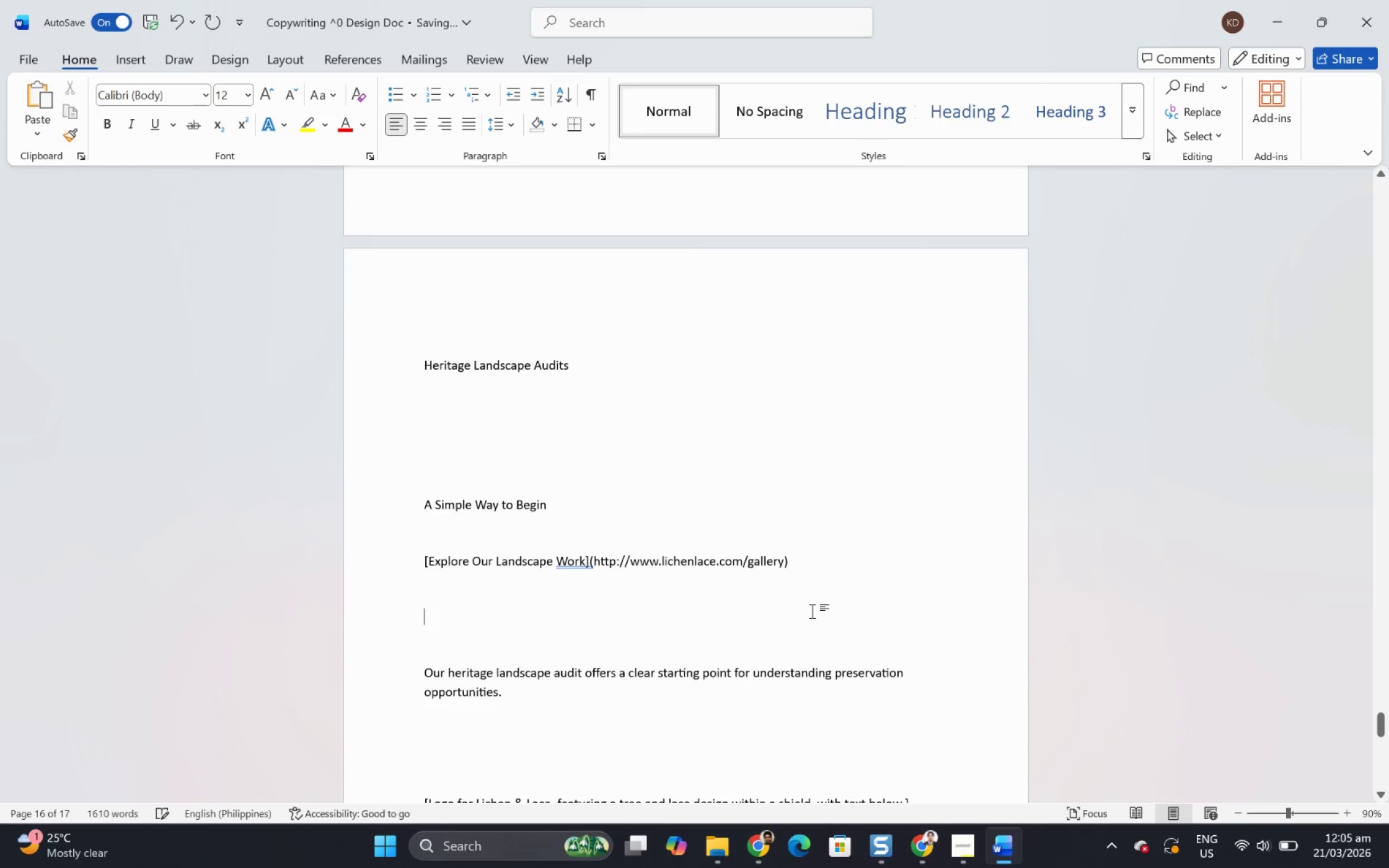 
scroll: coordinate [812, 611], scroll_direction: down, amount: 5.0
 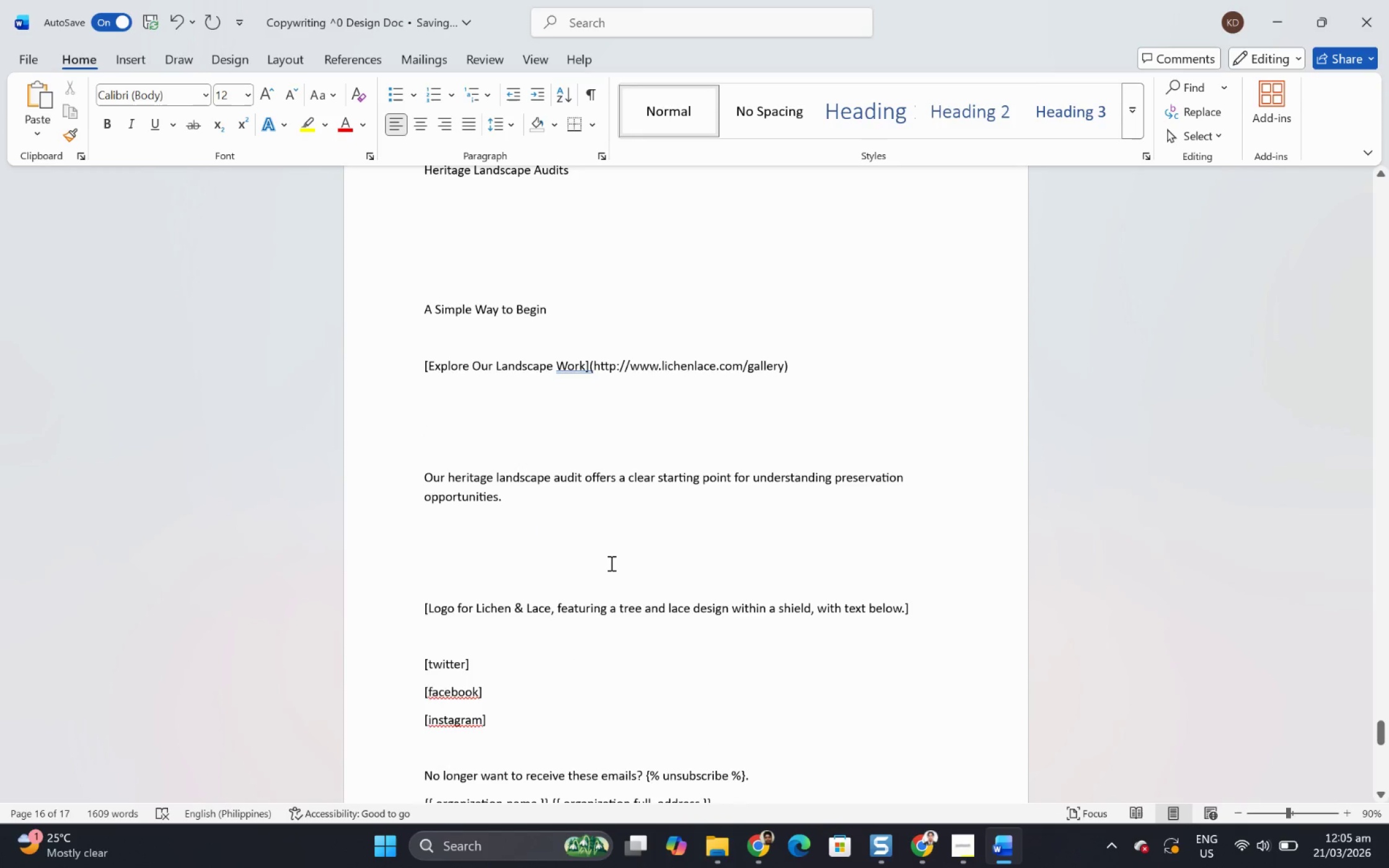 
left_click([607, 564])
 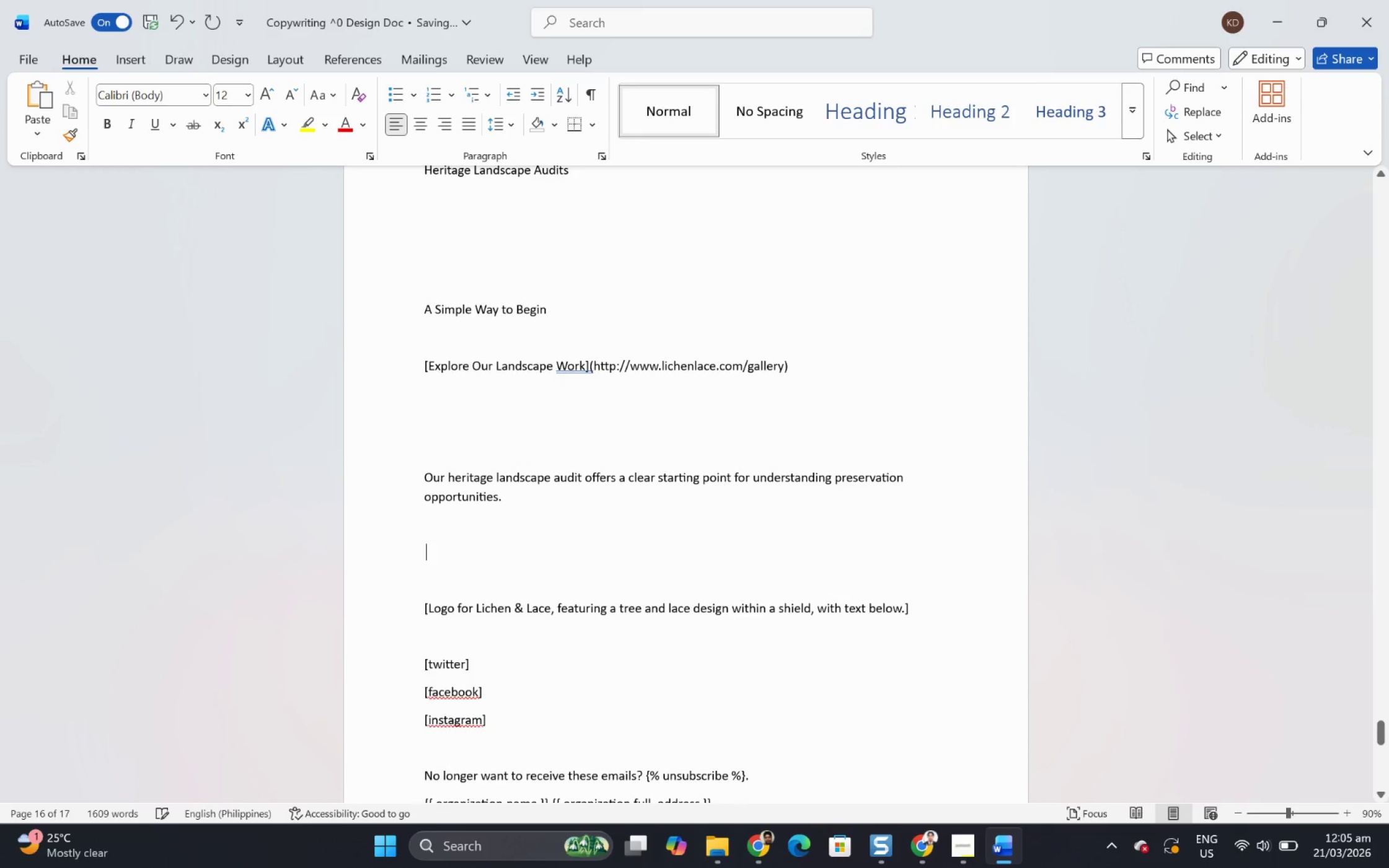 
key(Backspace)
 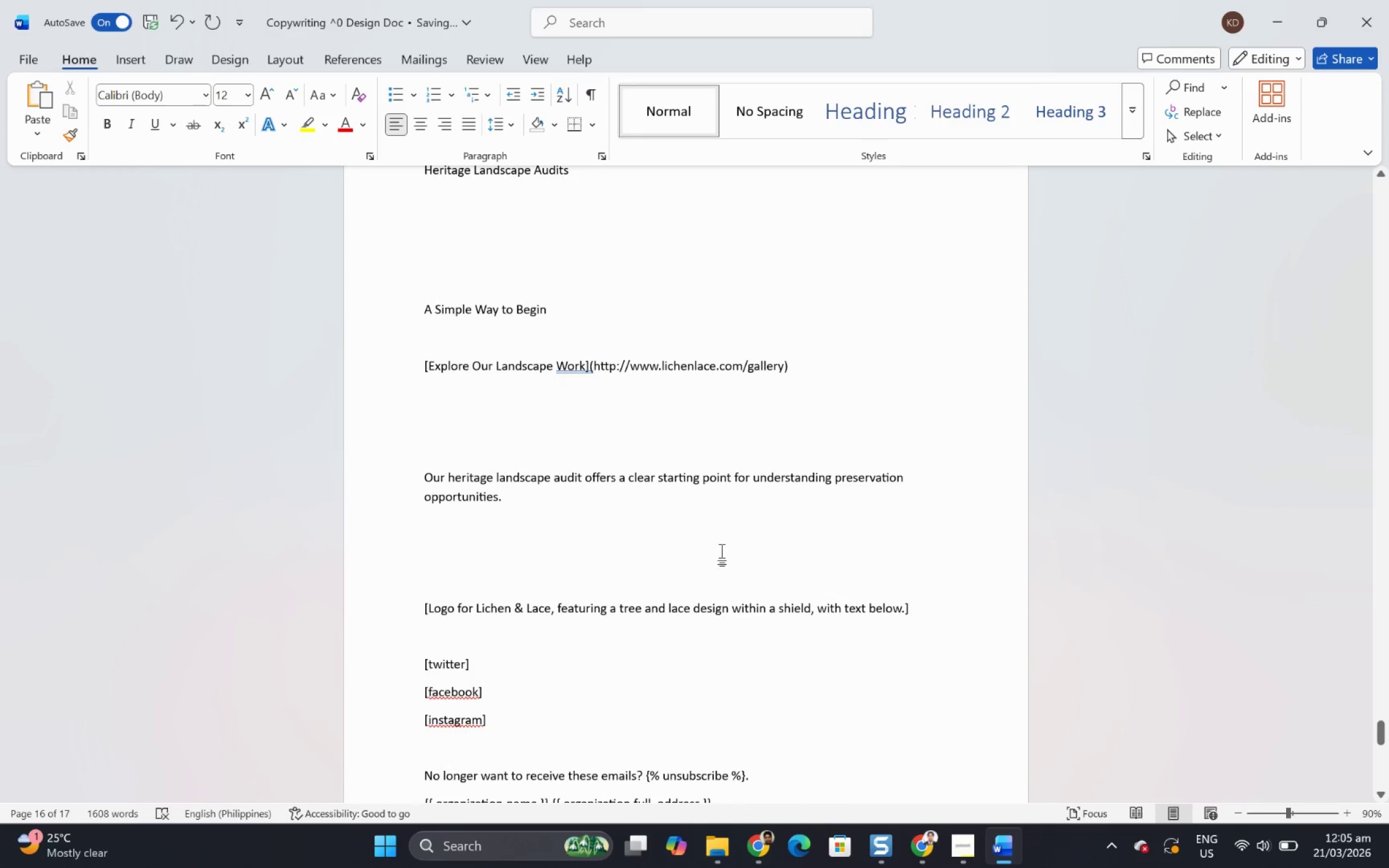 
scroll: coordinate [815, 581], scroll_direction: down, amount: 5.0
 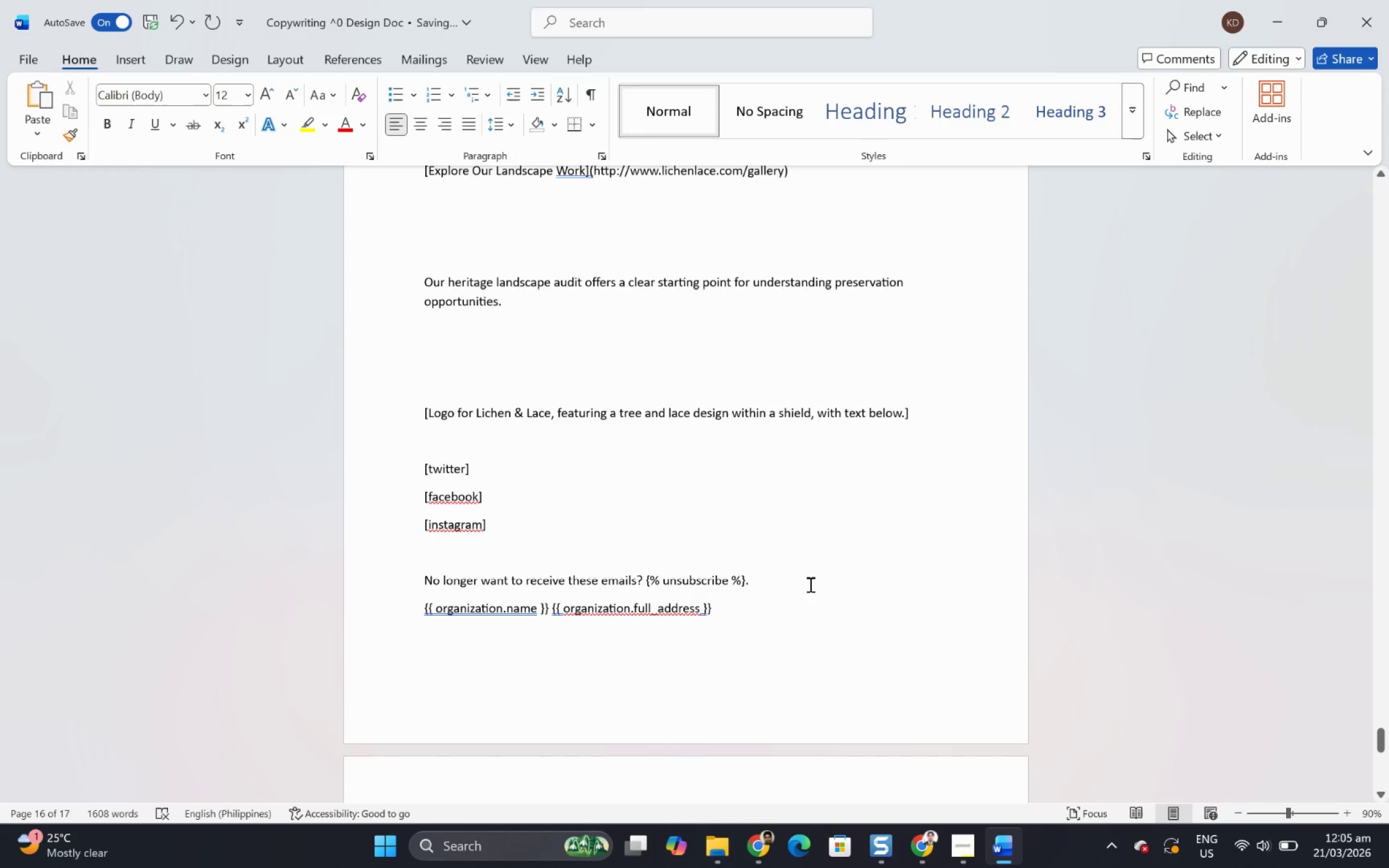 
scroll: coordinate [448, 442], scroll_direction: up, amount: 34.0
 